 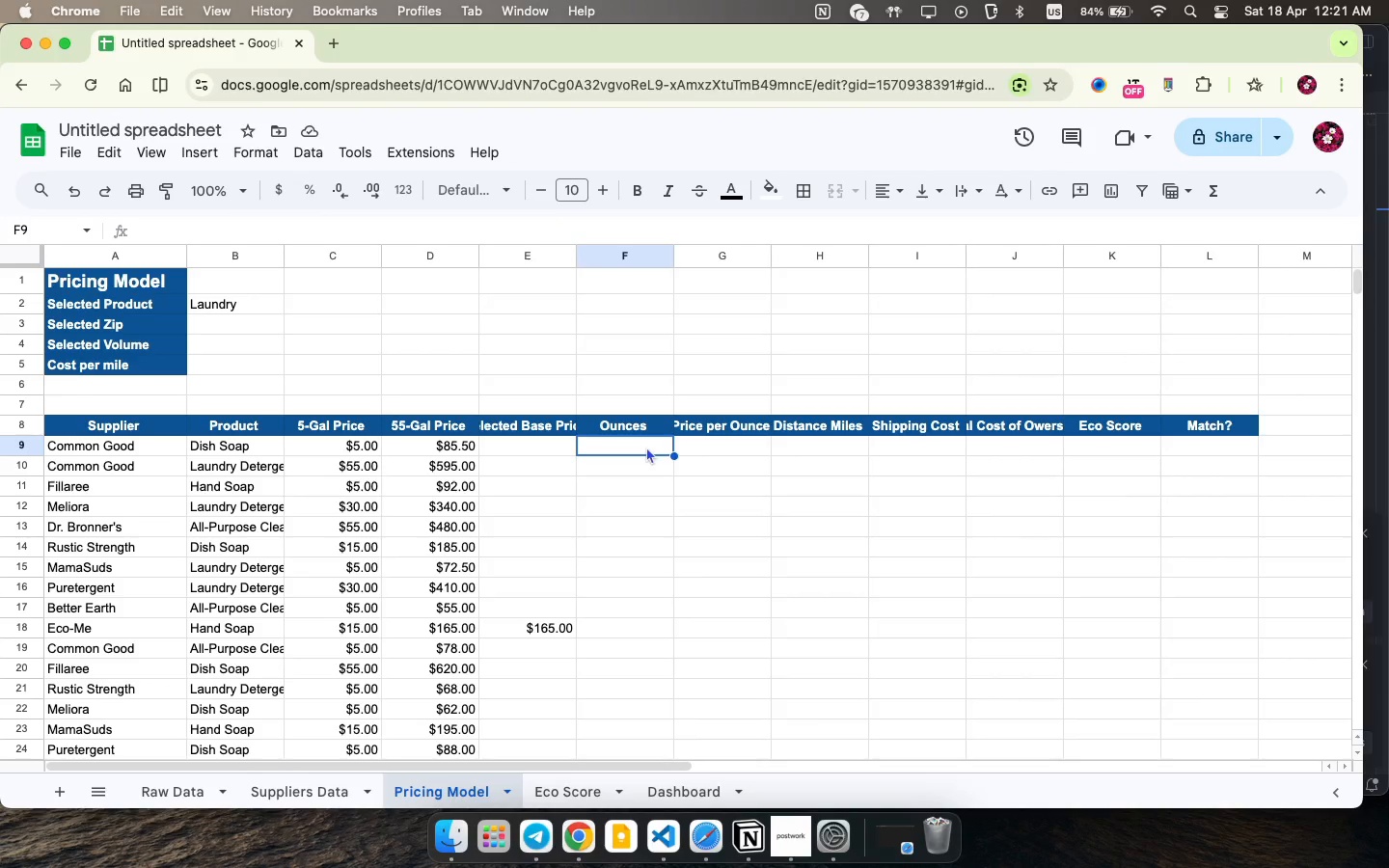 
type(=if)
 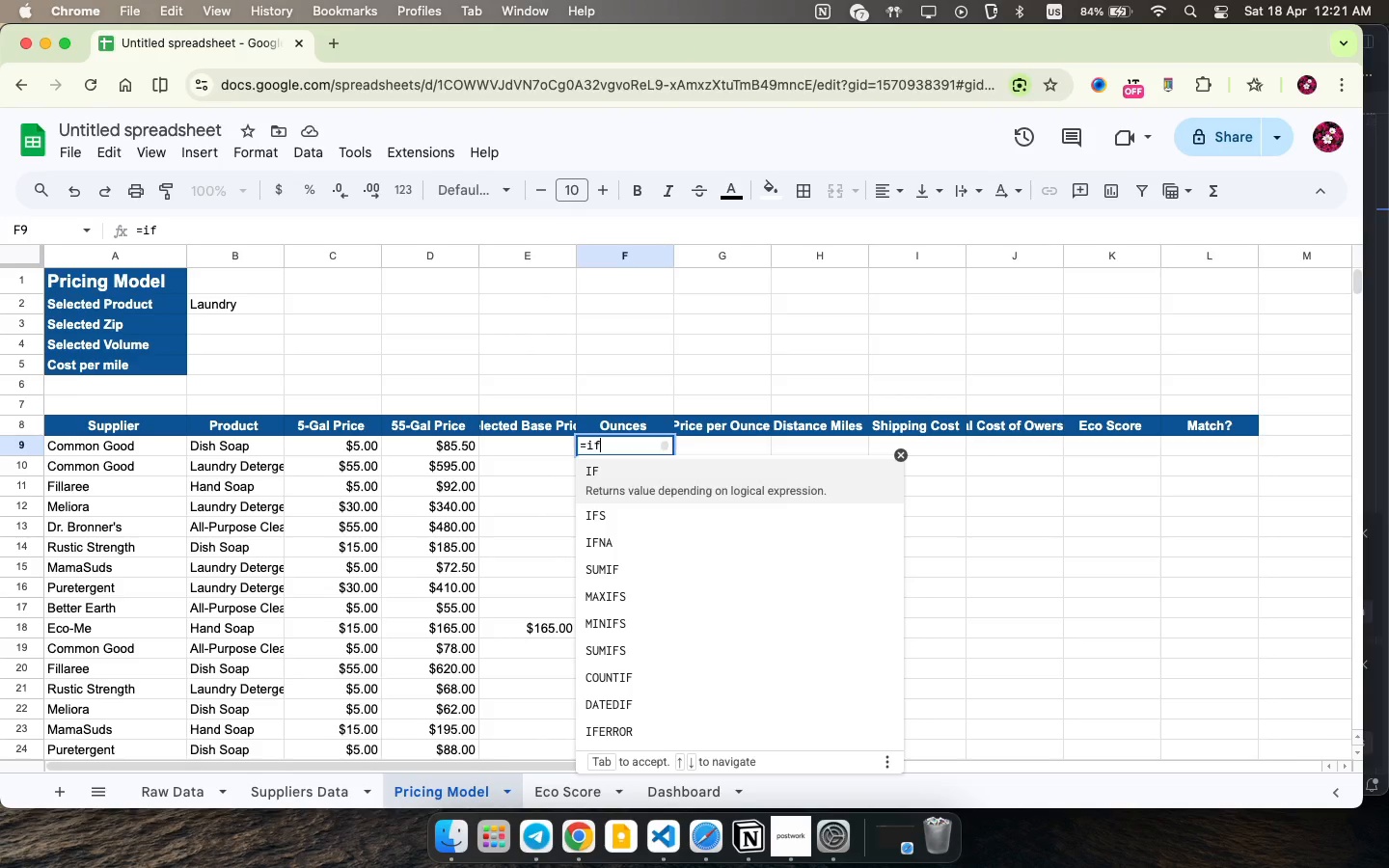 
wait(20.98)
 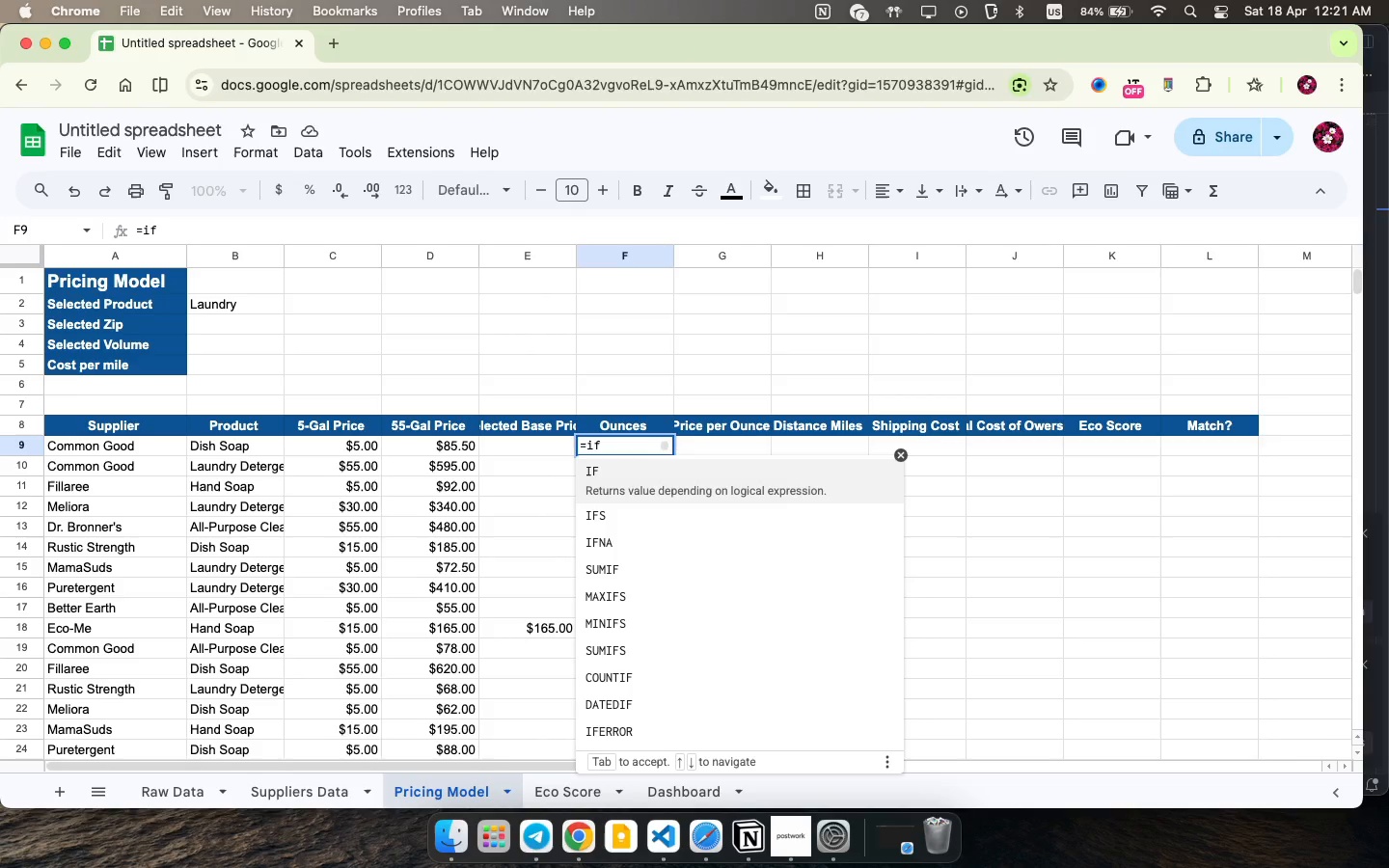 
type((b9=b2,if(b4=")
 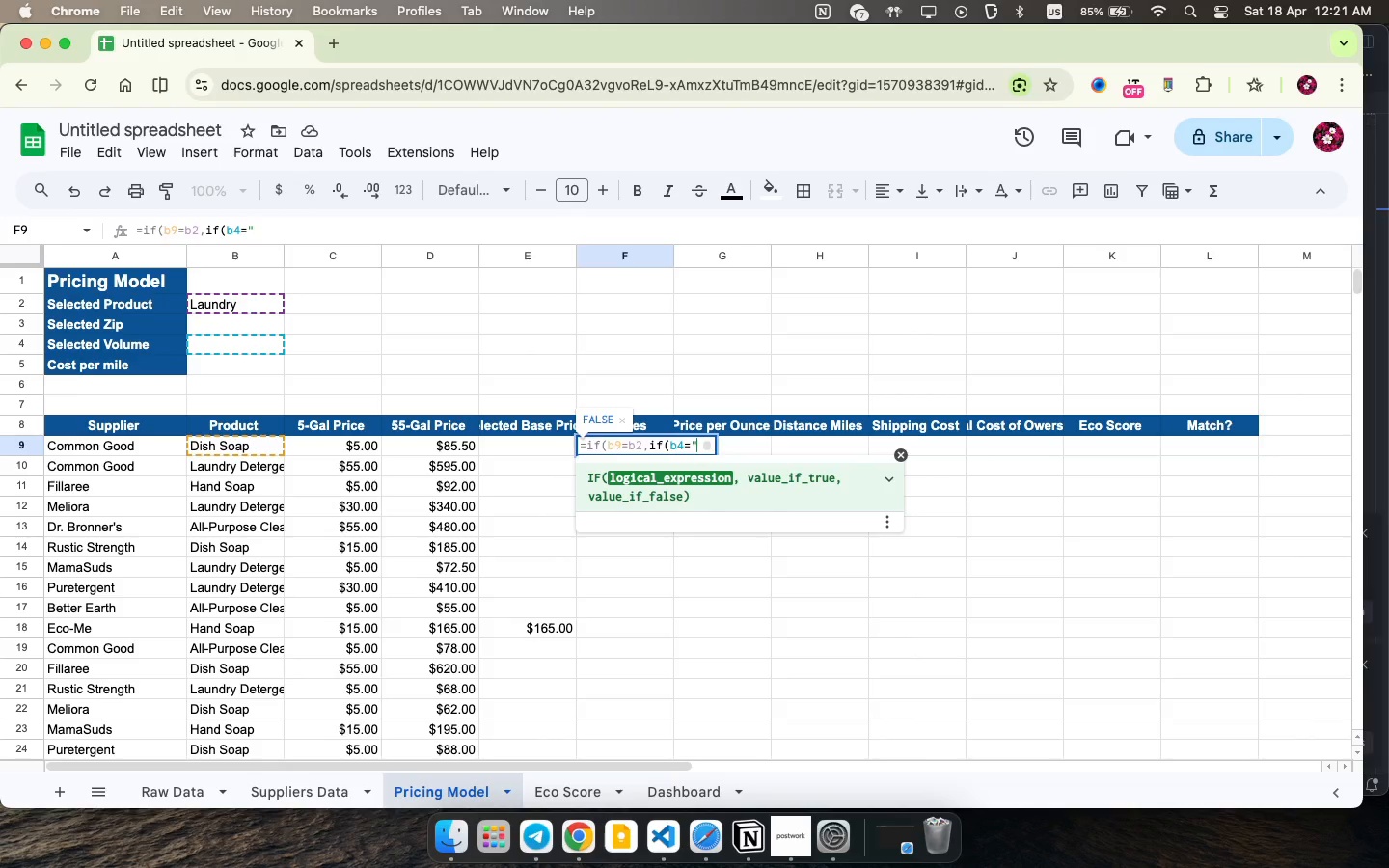 
type(5-gal",)
 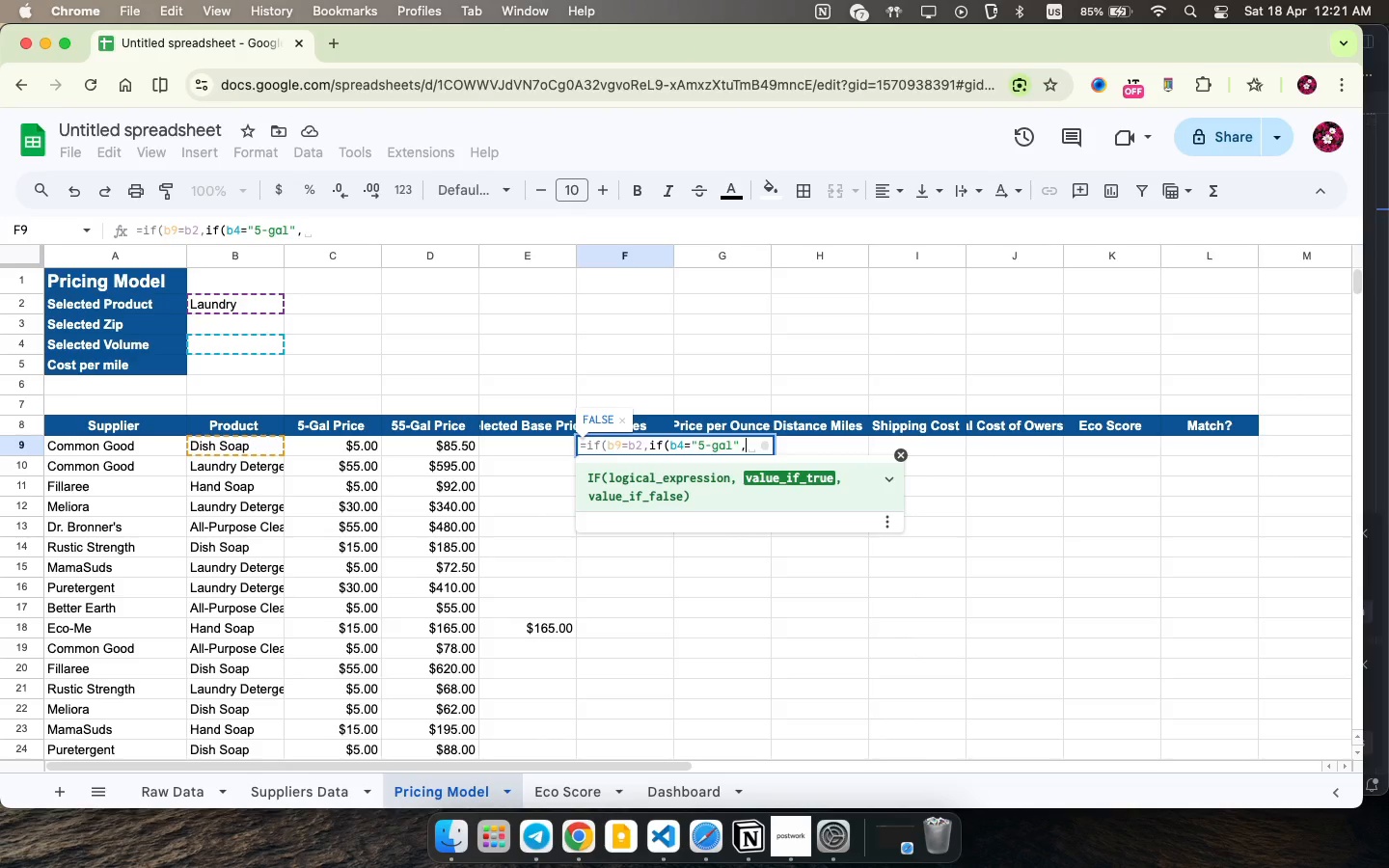 
hold_key(key=ShiftLeft, duration=0.39)
 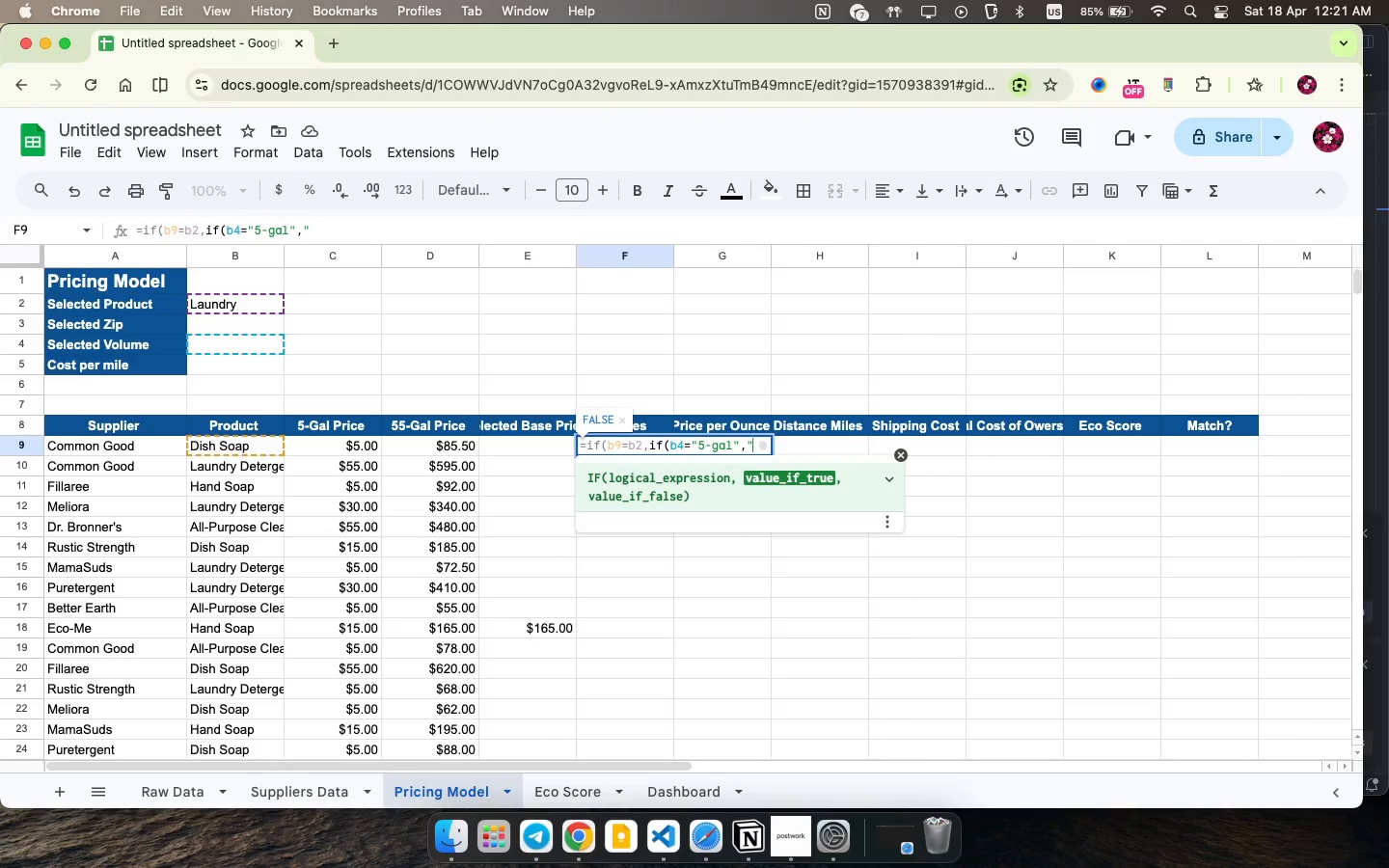 
type("Raw)
key(Backspace)
key(Backspace)
type(aw D)
key(Backspace)
key(Backspace)
key(Backspace)
key(Backspace)
key(Backspace)
key(Backspace)
 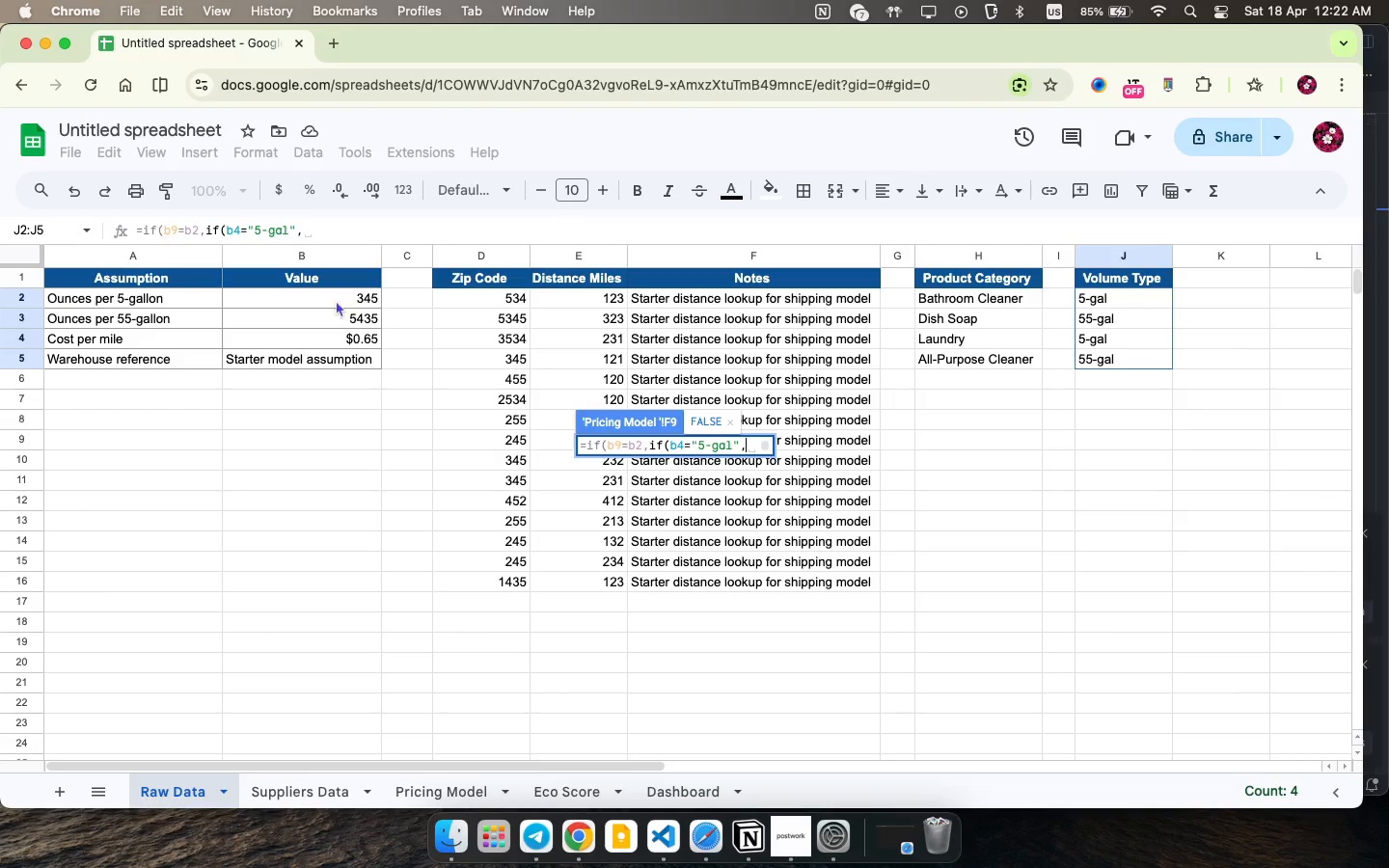 
wait(5.92)
 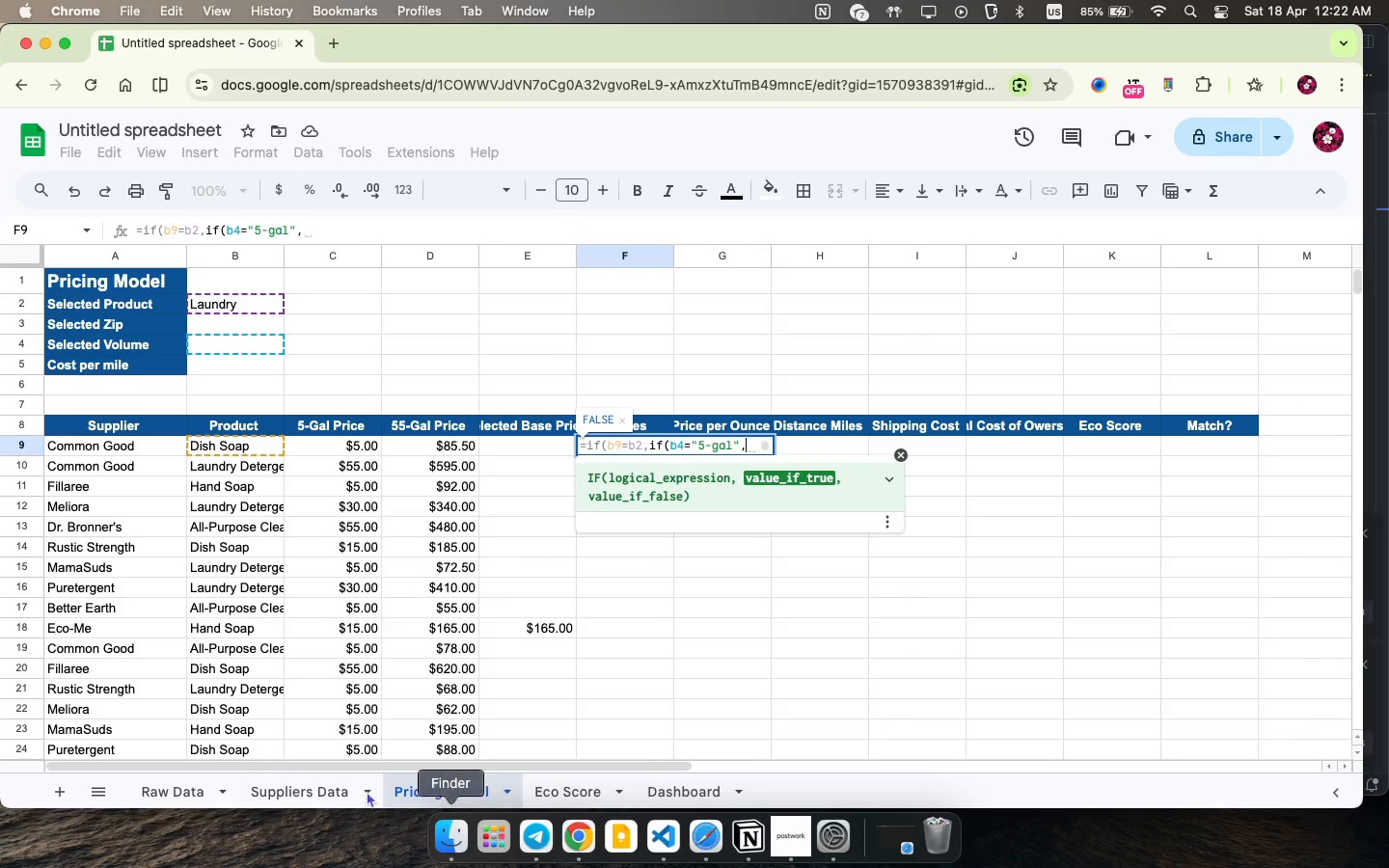 
left_click([341, 300])
 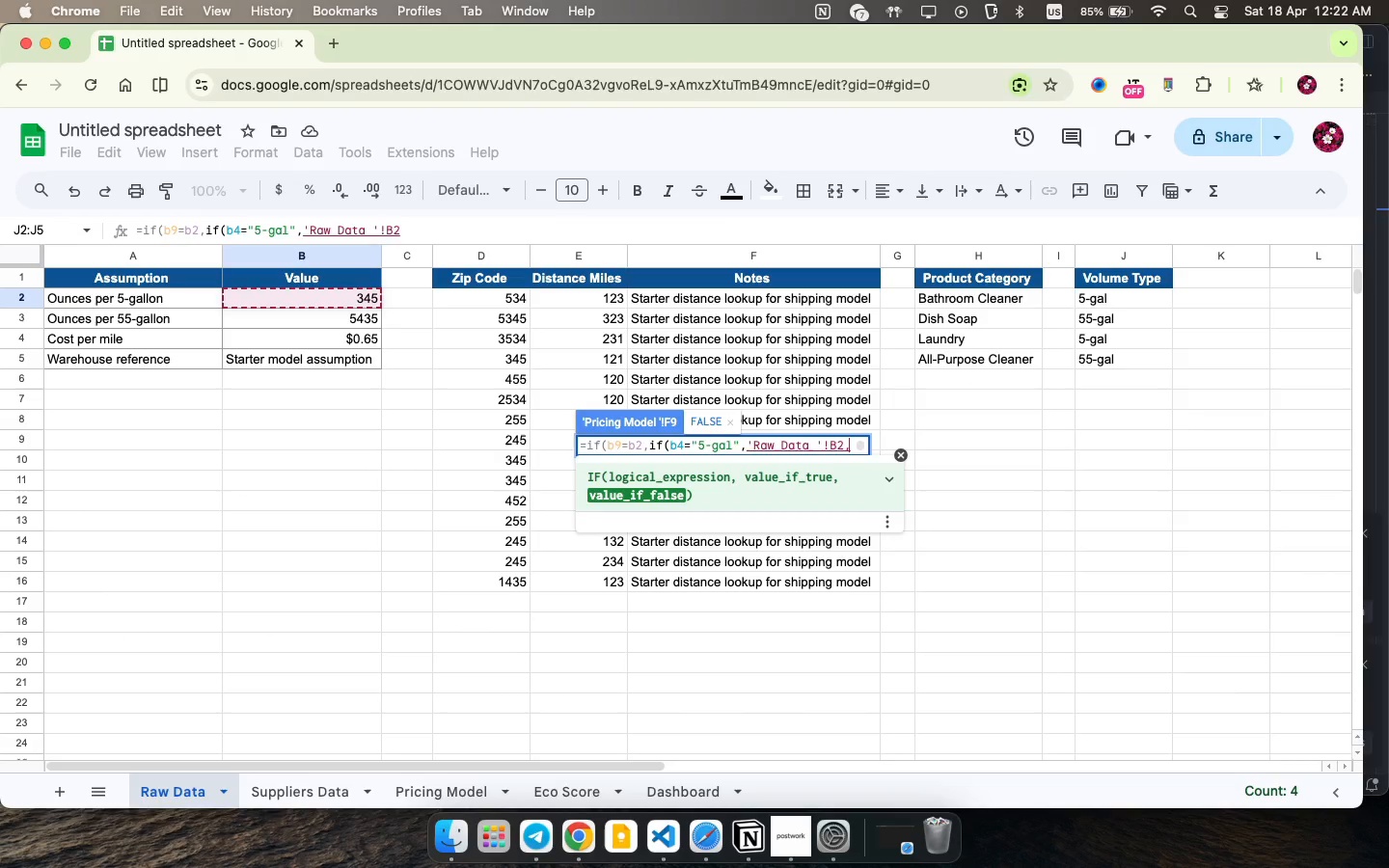 
key(Comma)
 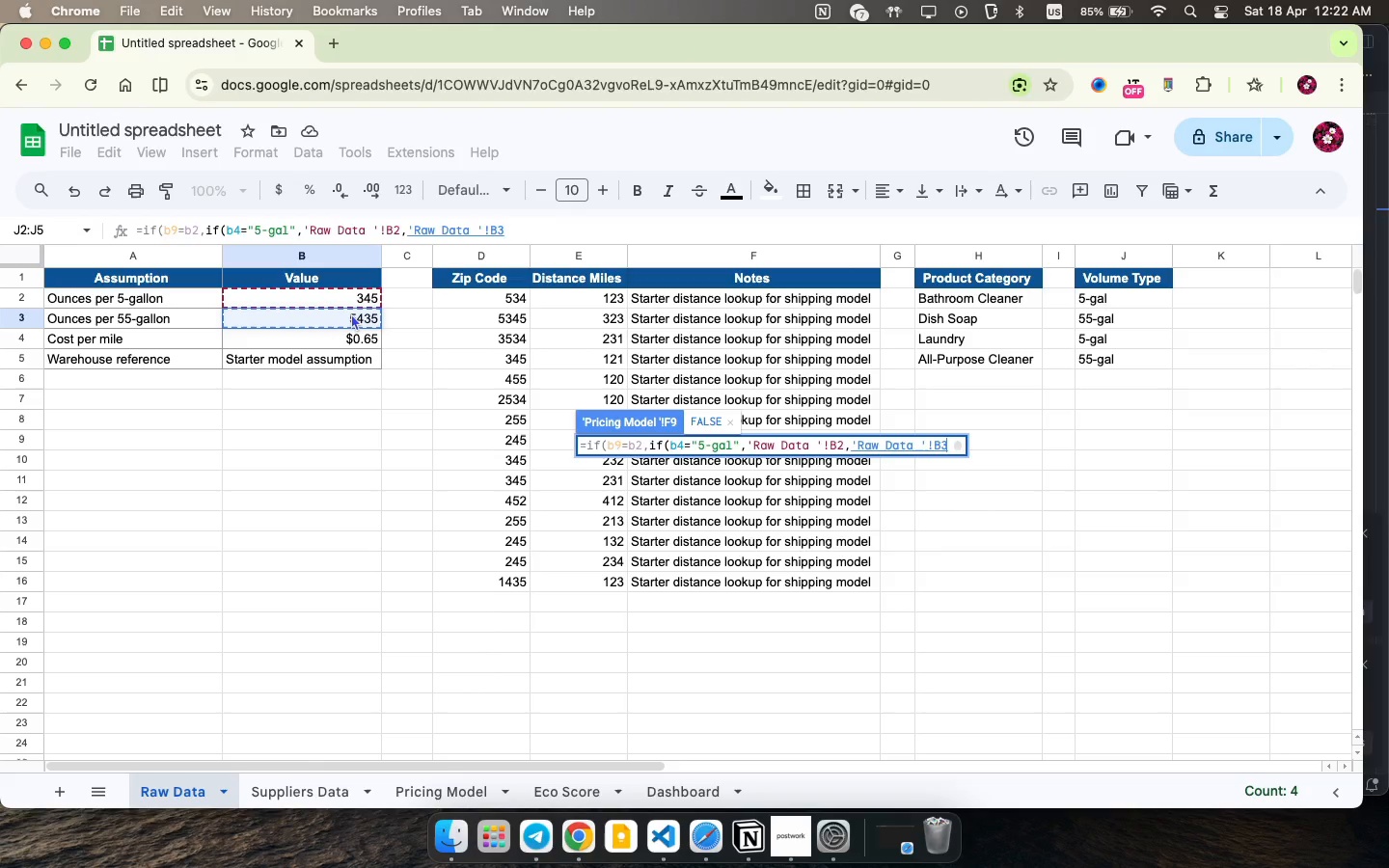 
left_click([351, 313])
 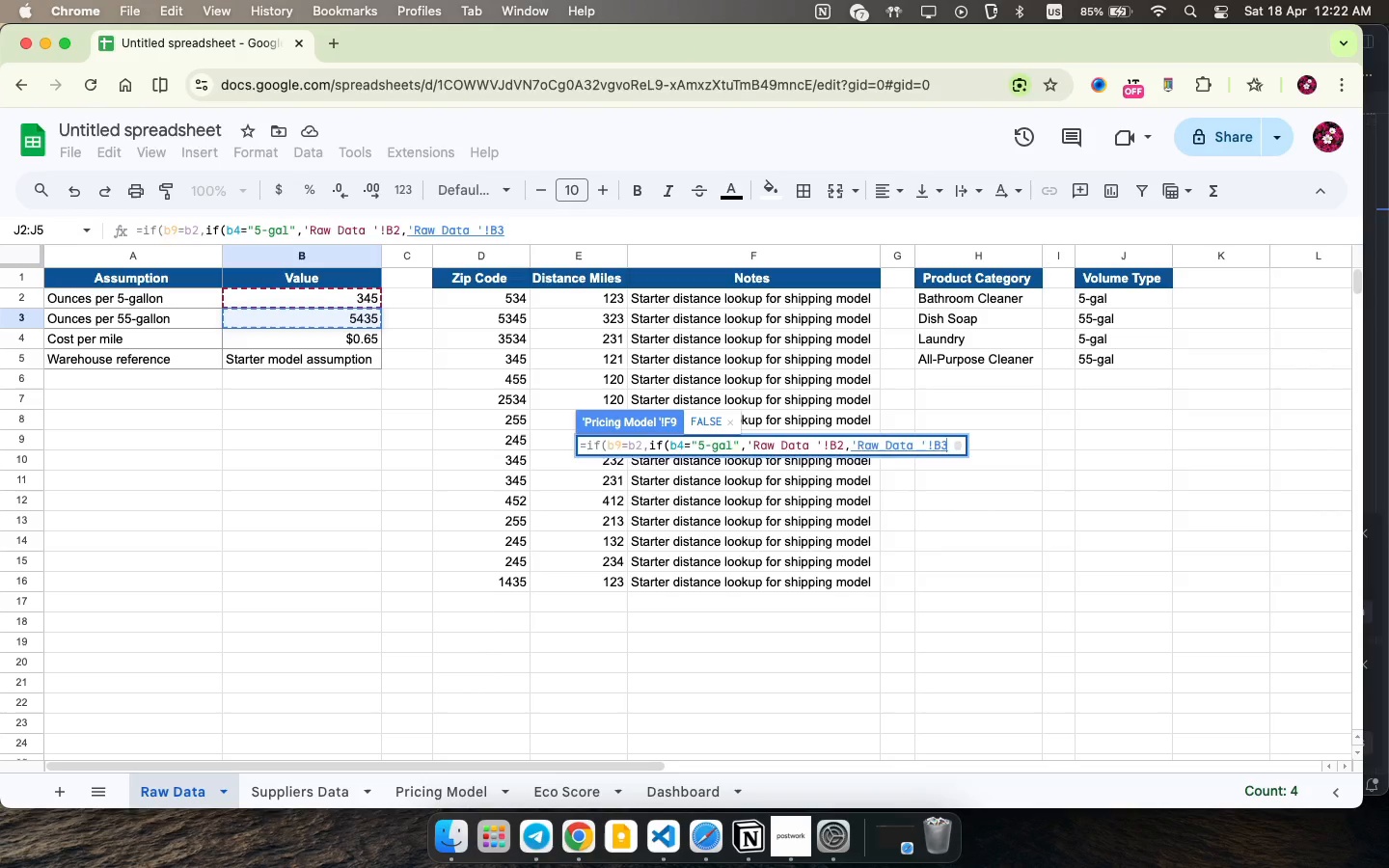 
key(Shift+0)
 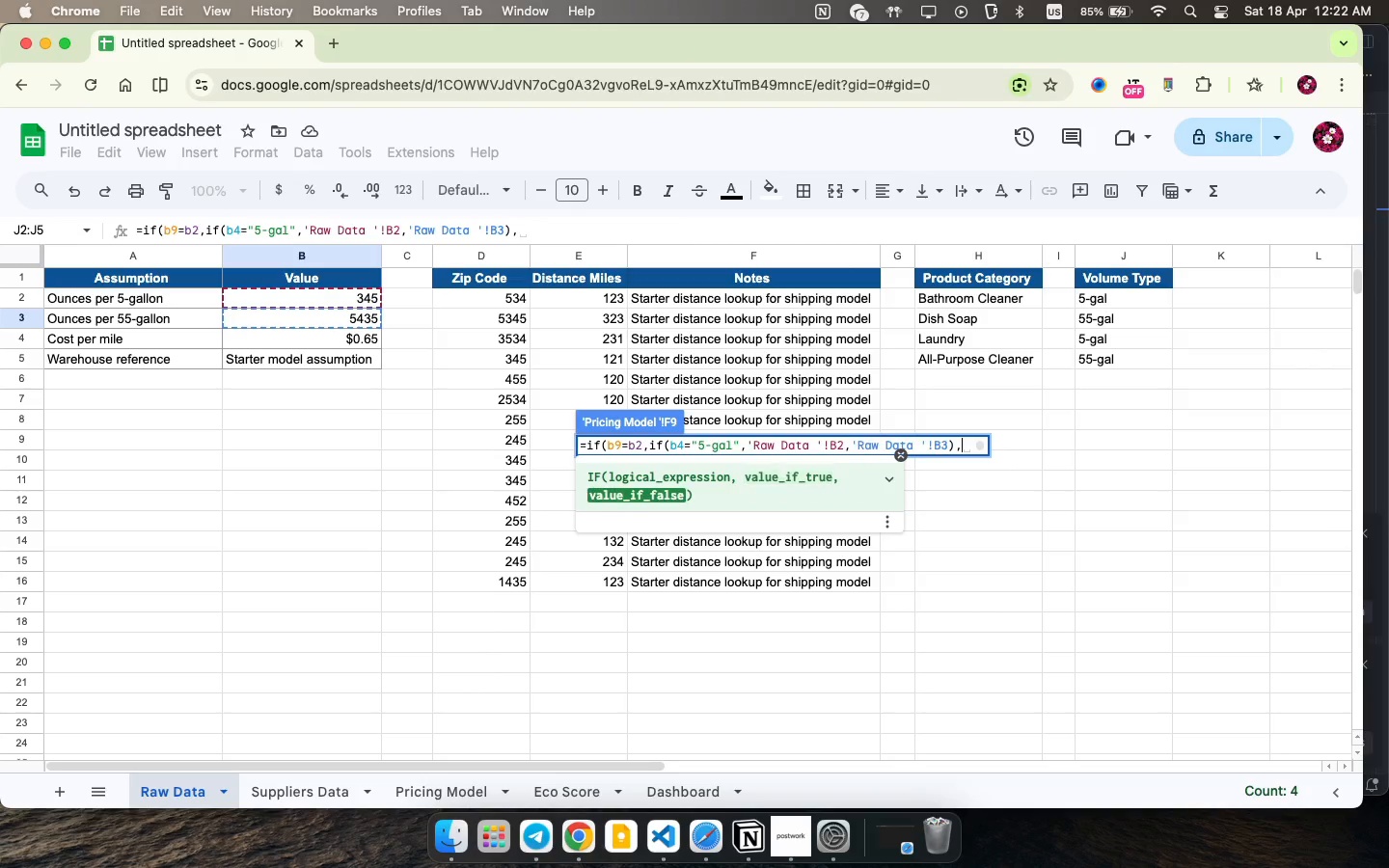 
key(Comma)
 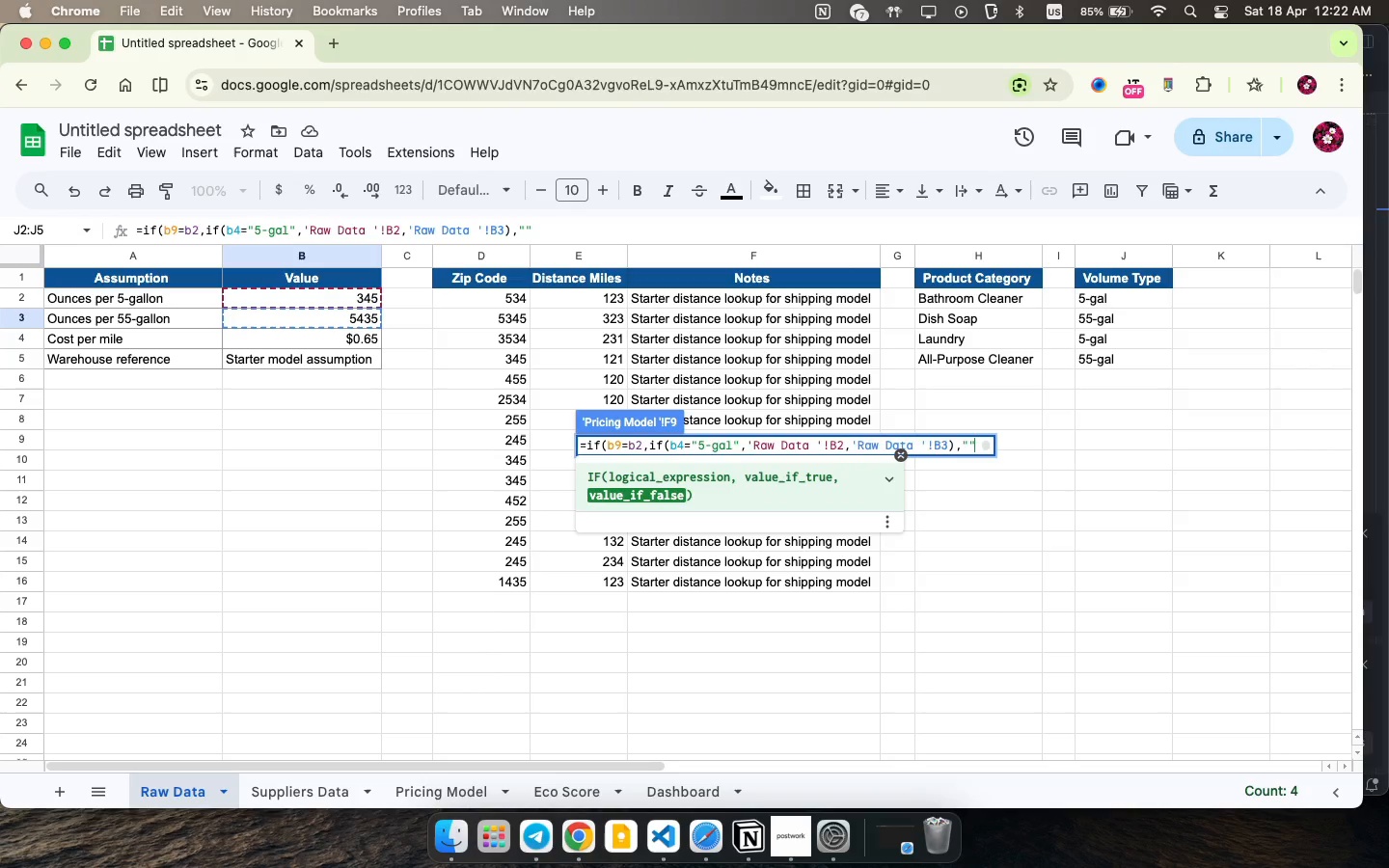 
key(Shift+Quote)
 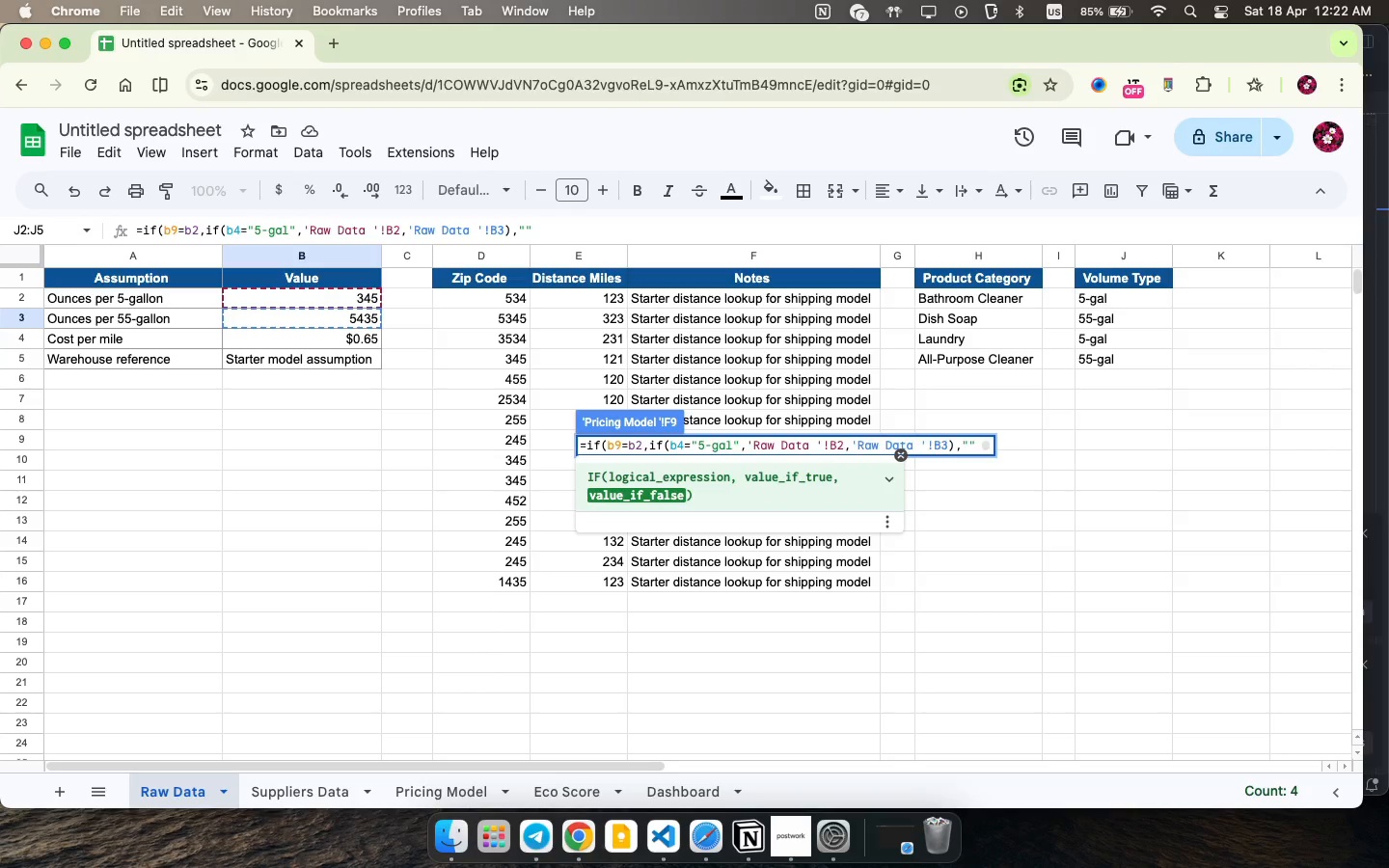 
key(Shift+Quote)
 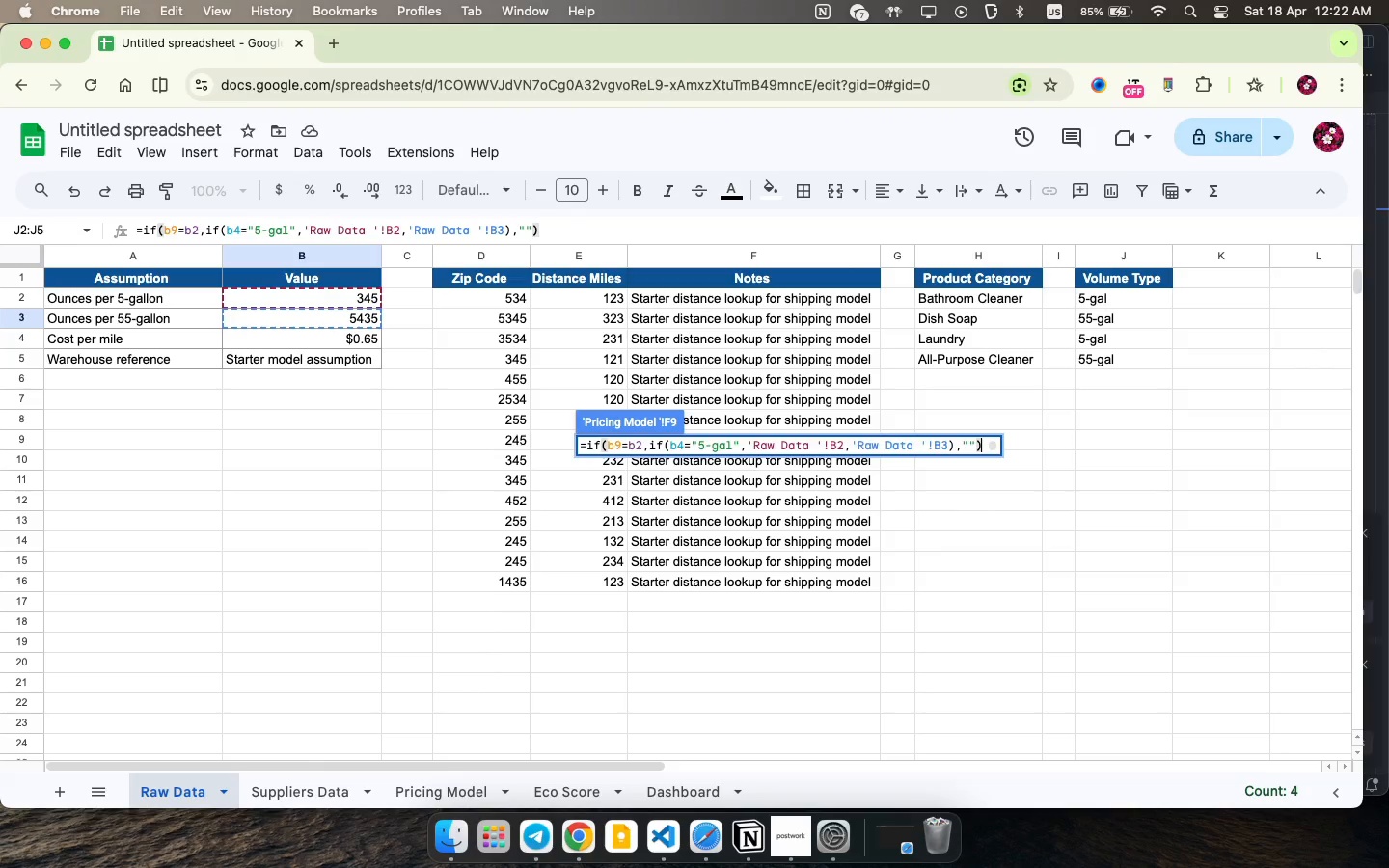 
key(Shift+0)
 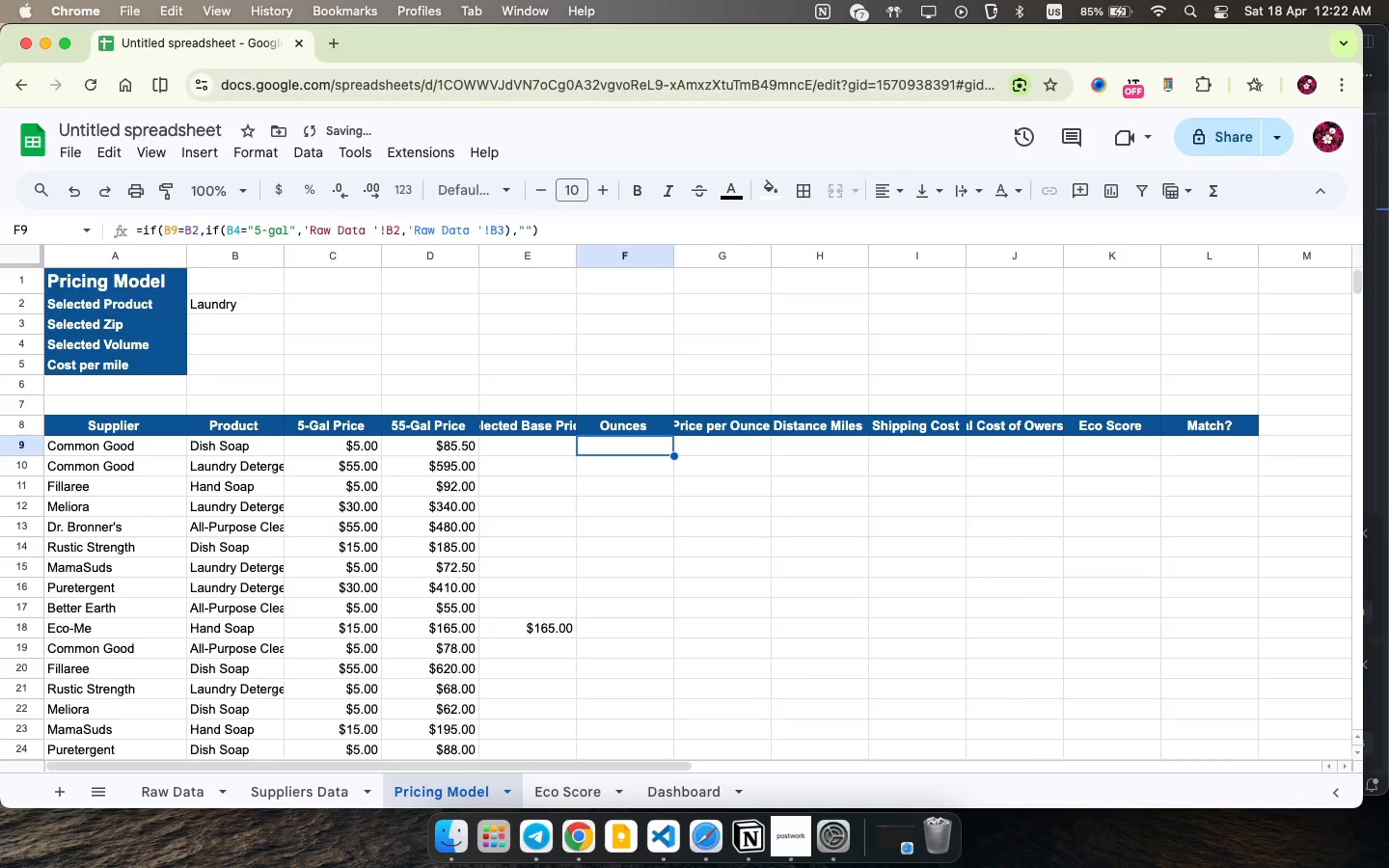 
key(Enter)
 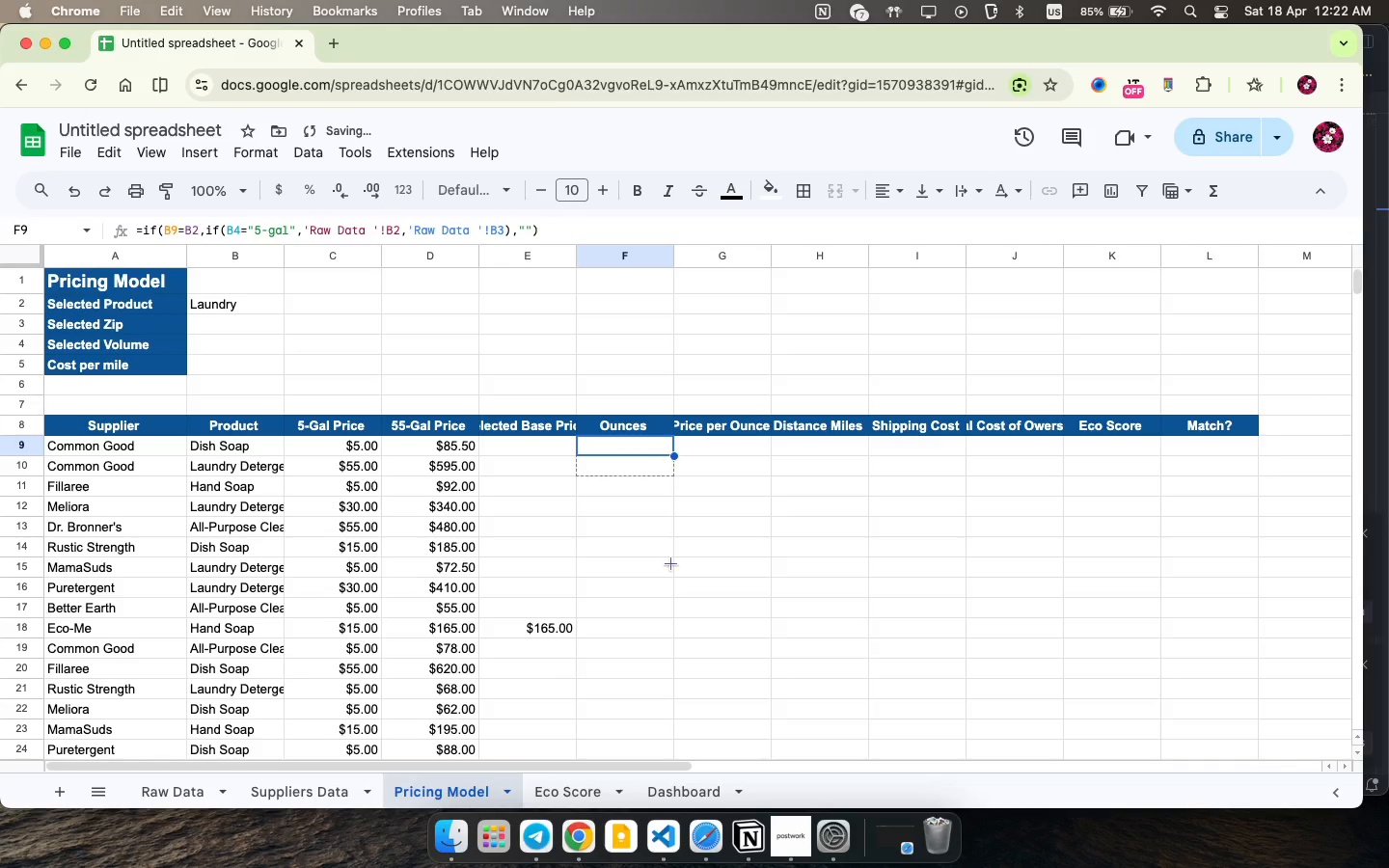 
left_click_drag(start_coordinate=[671, 454], to_coordinate=[644, 856])
 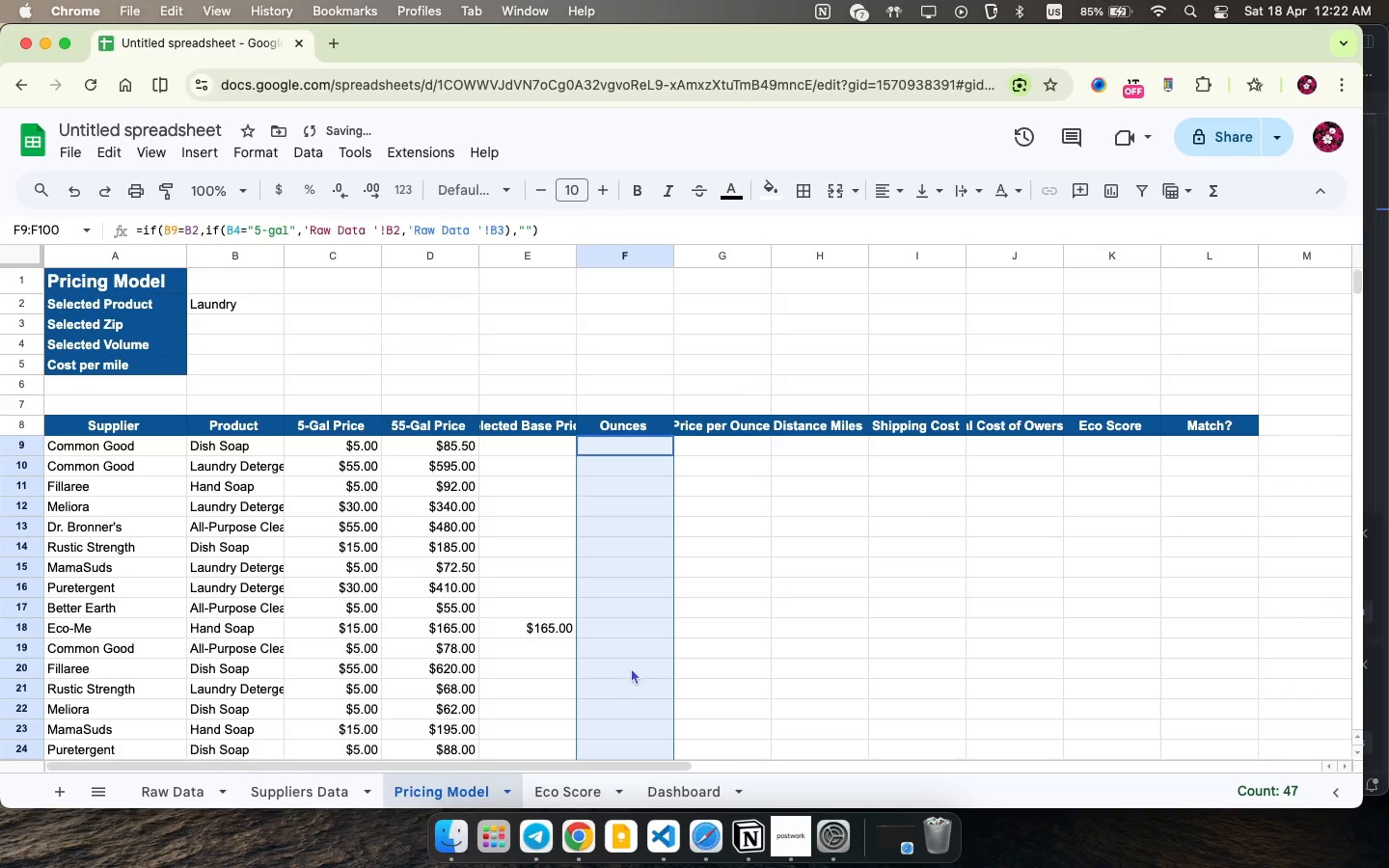 
scroll: coordinate [629, 677], scroll_direction: up, amount: 62.0
 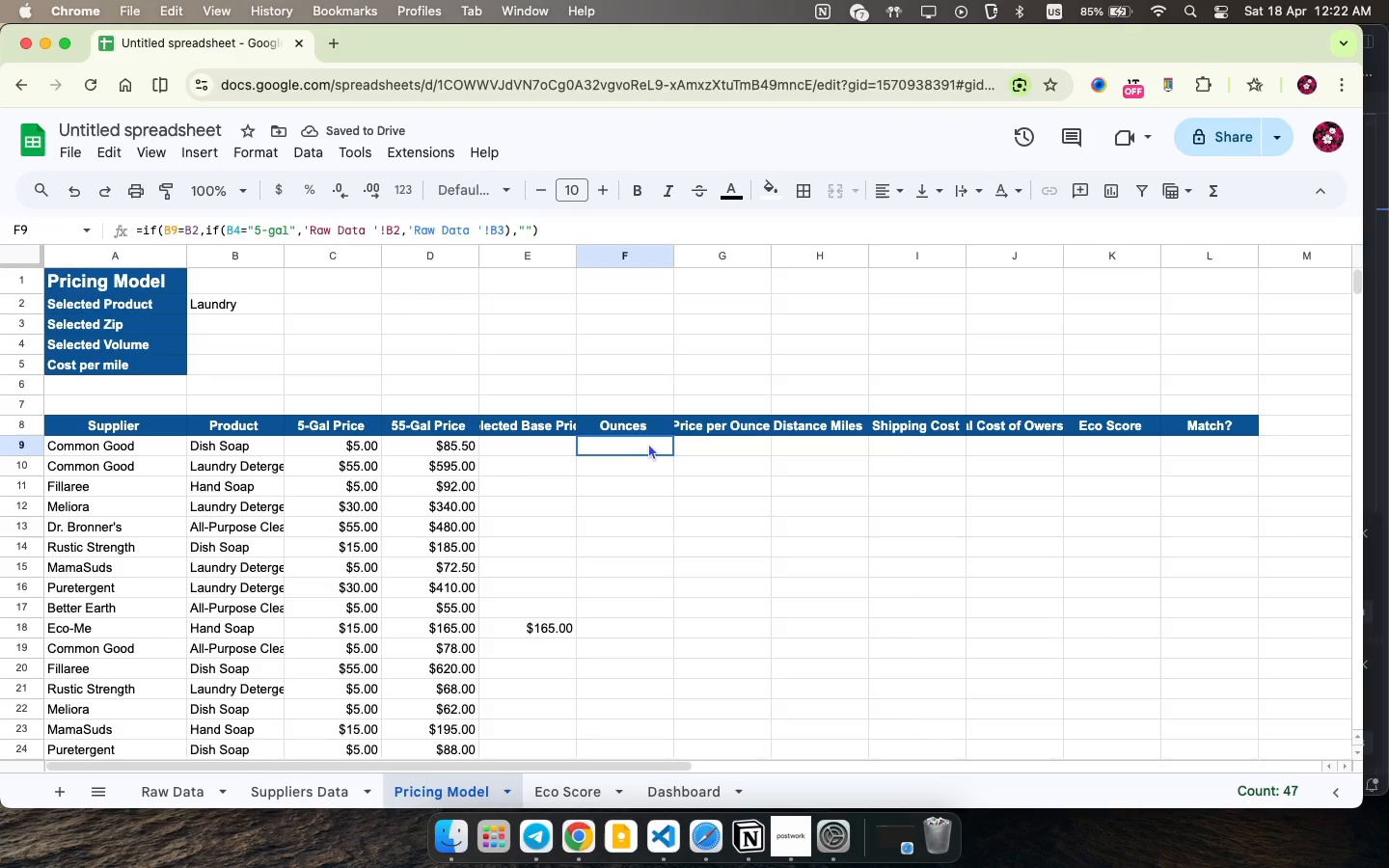 
double_click([648, 443])
 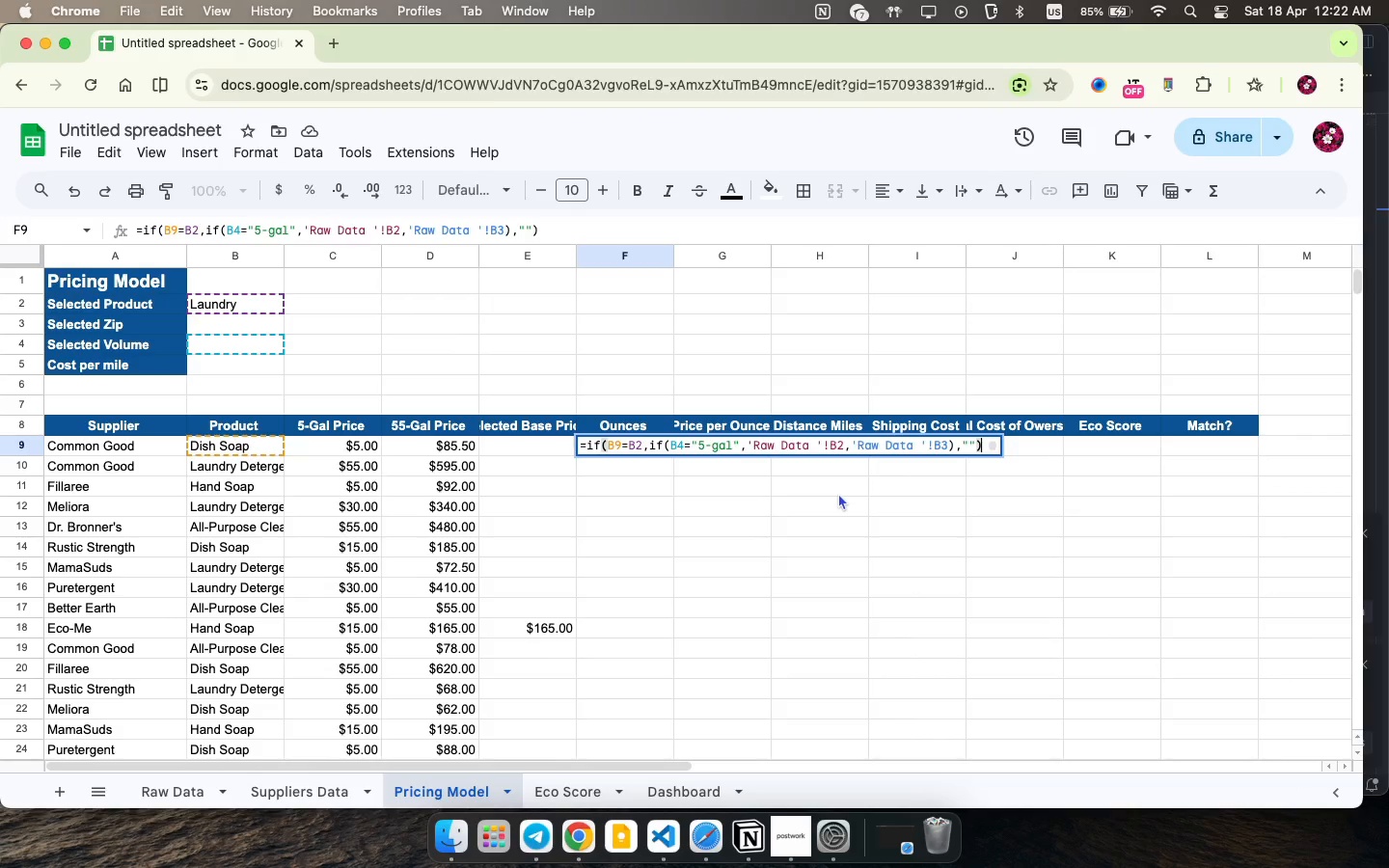 
wait(8.84)
 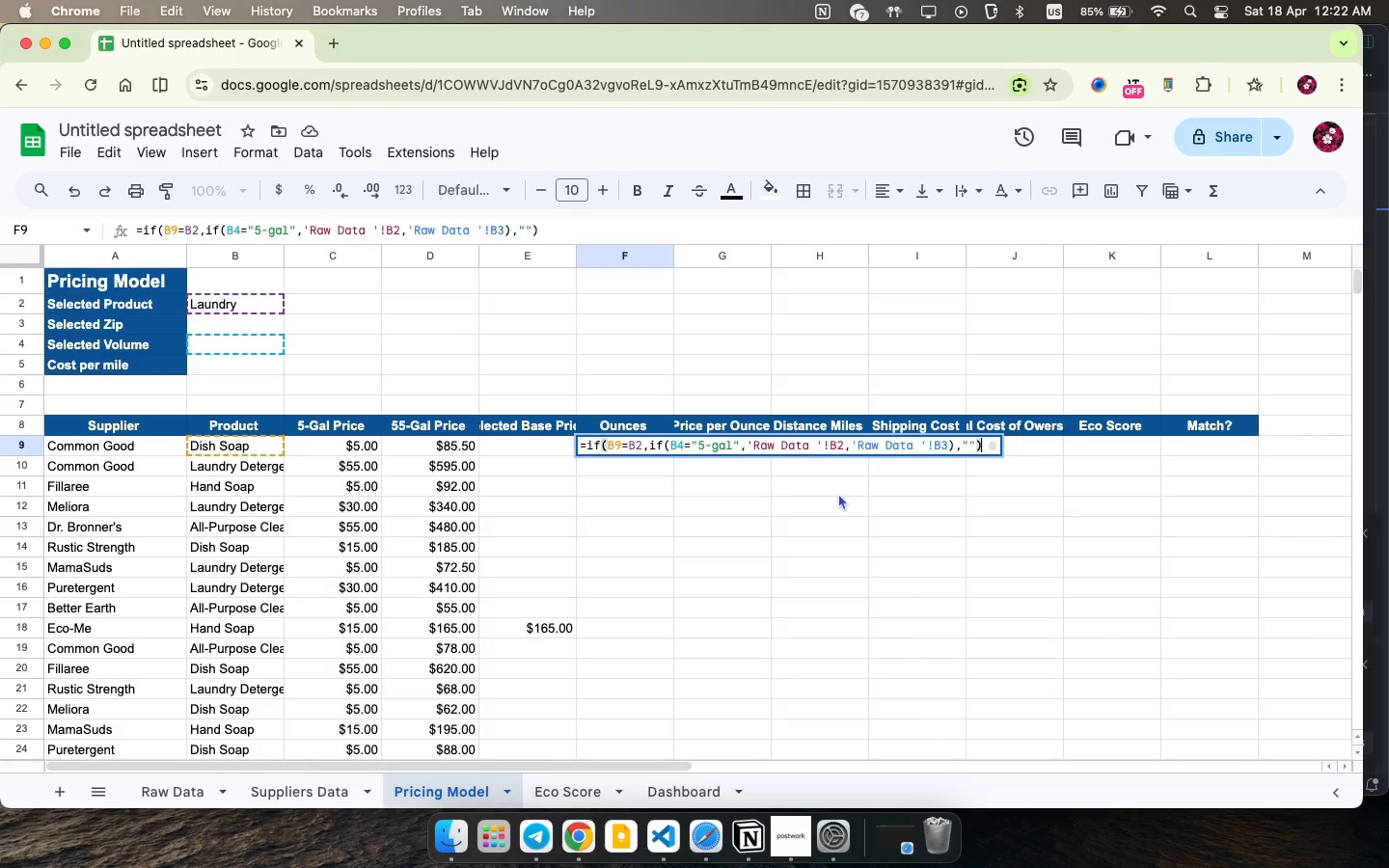 
left_click([666, 488])
 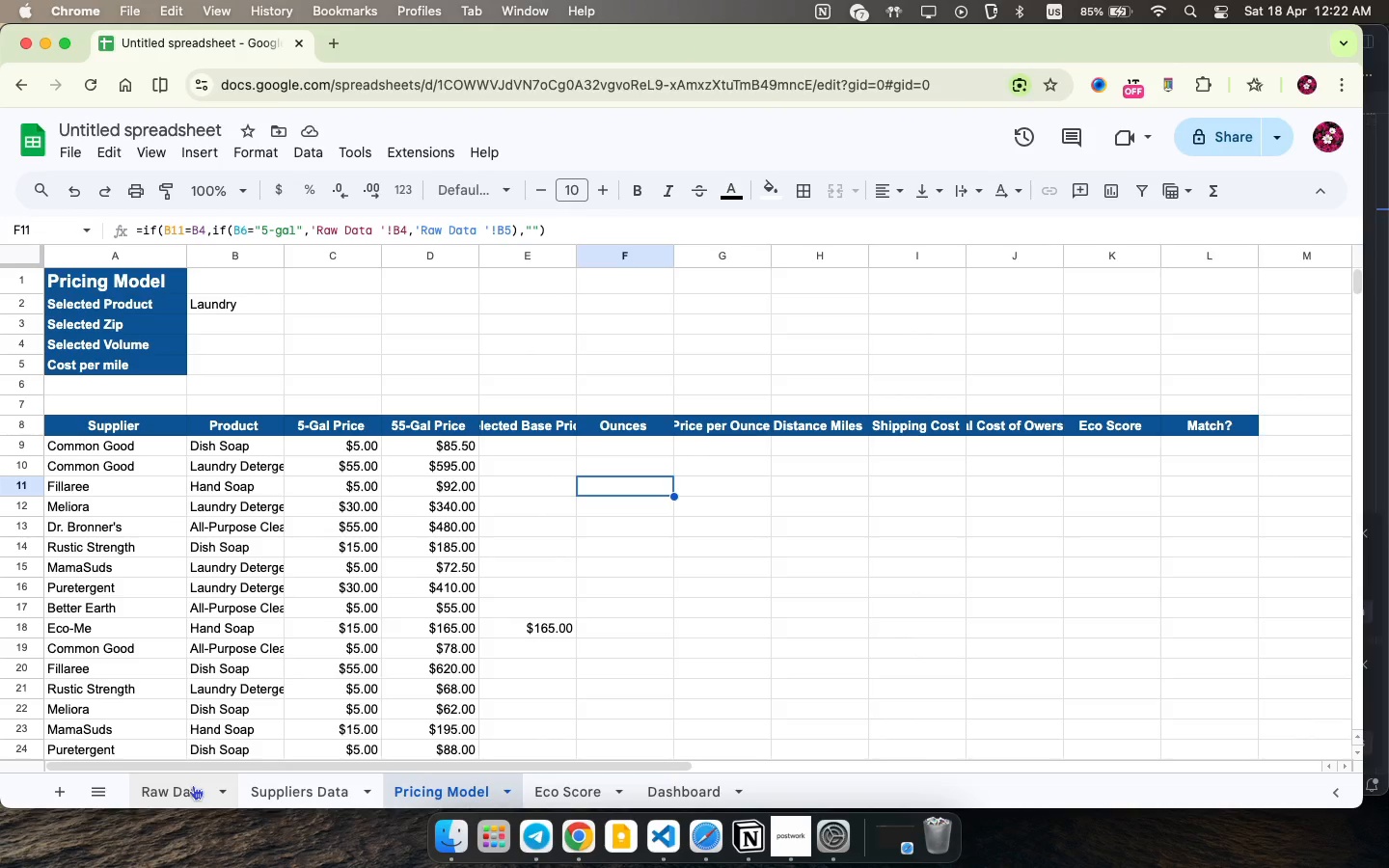 
left_click([193, 785])
 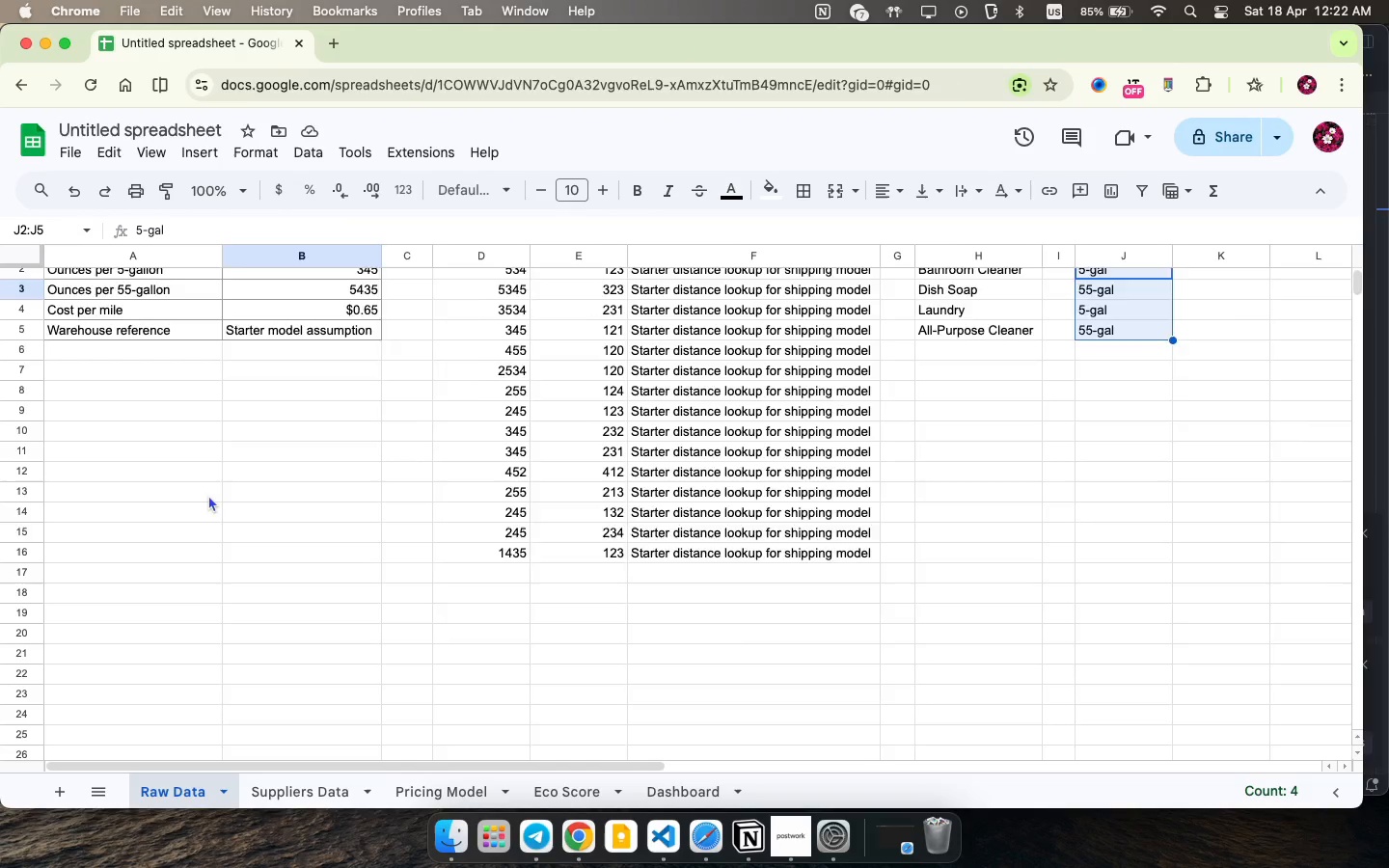 
scroll: coordinate [216, 492], scroll_direction: up, amount: 48.0
 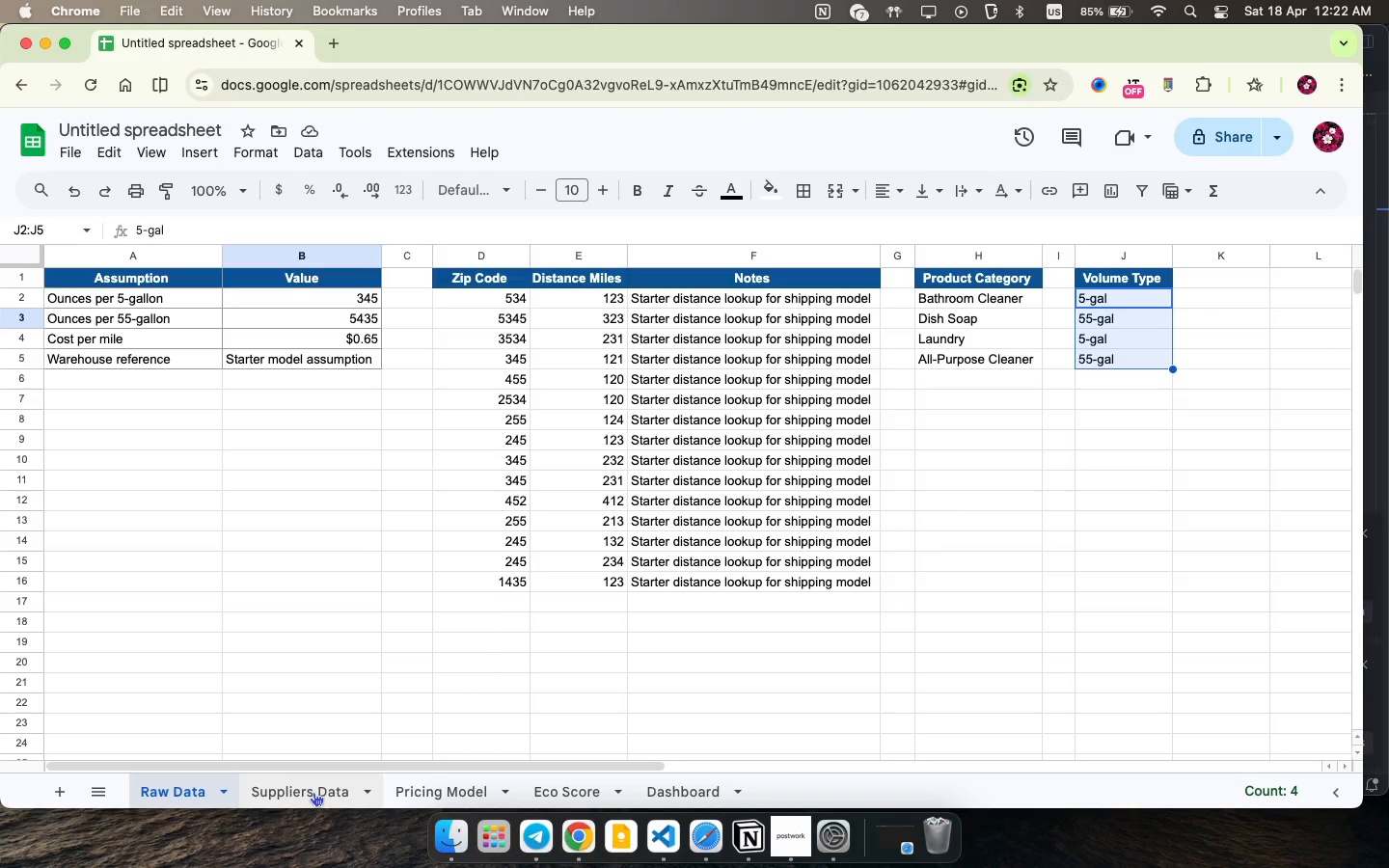 
left_click([313, 792])
 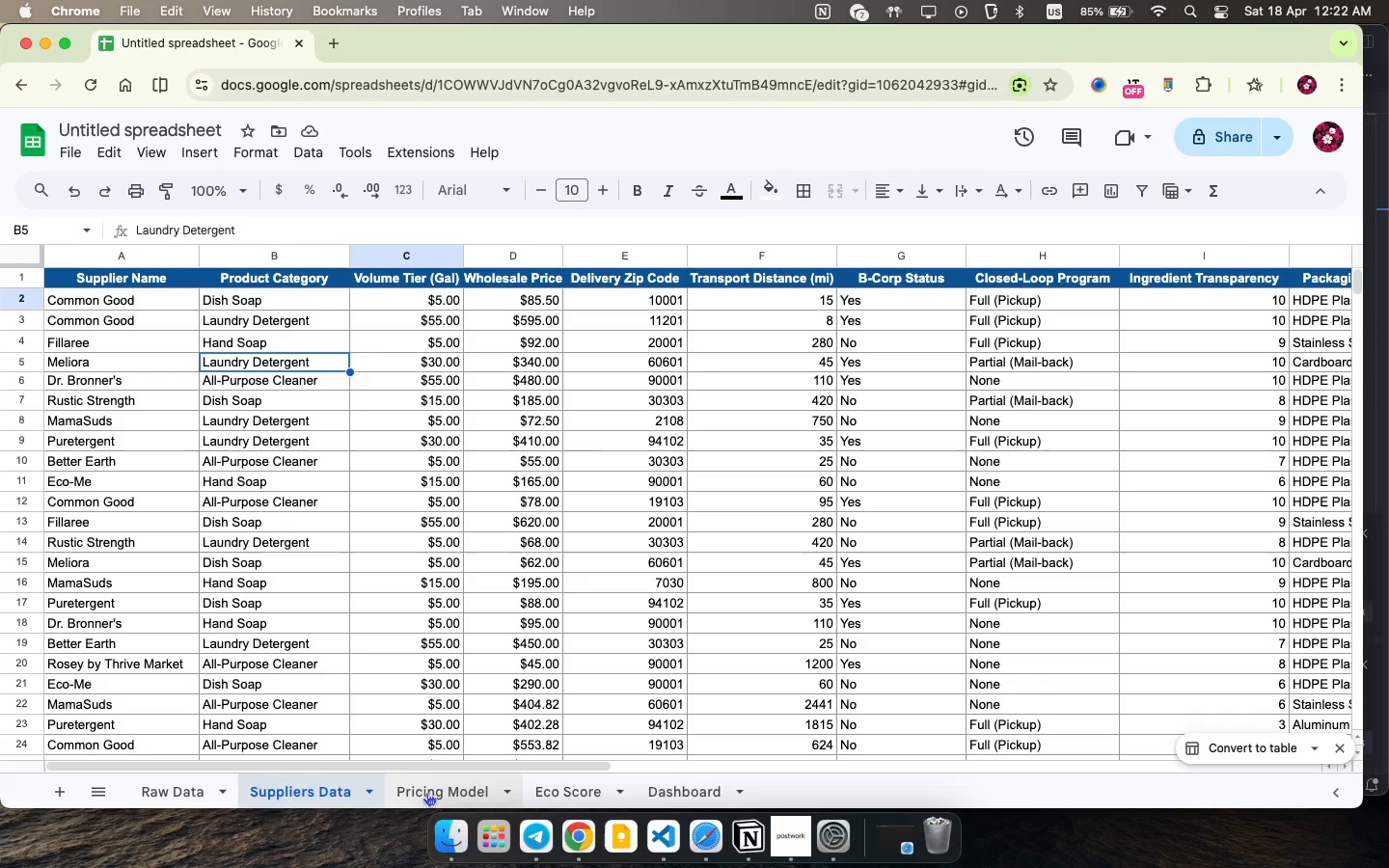 
left_click([426, 792])
 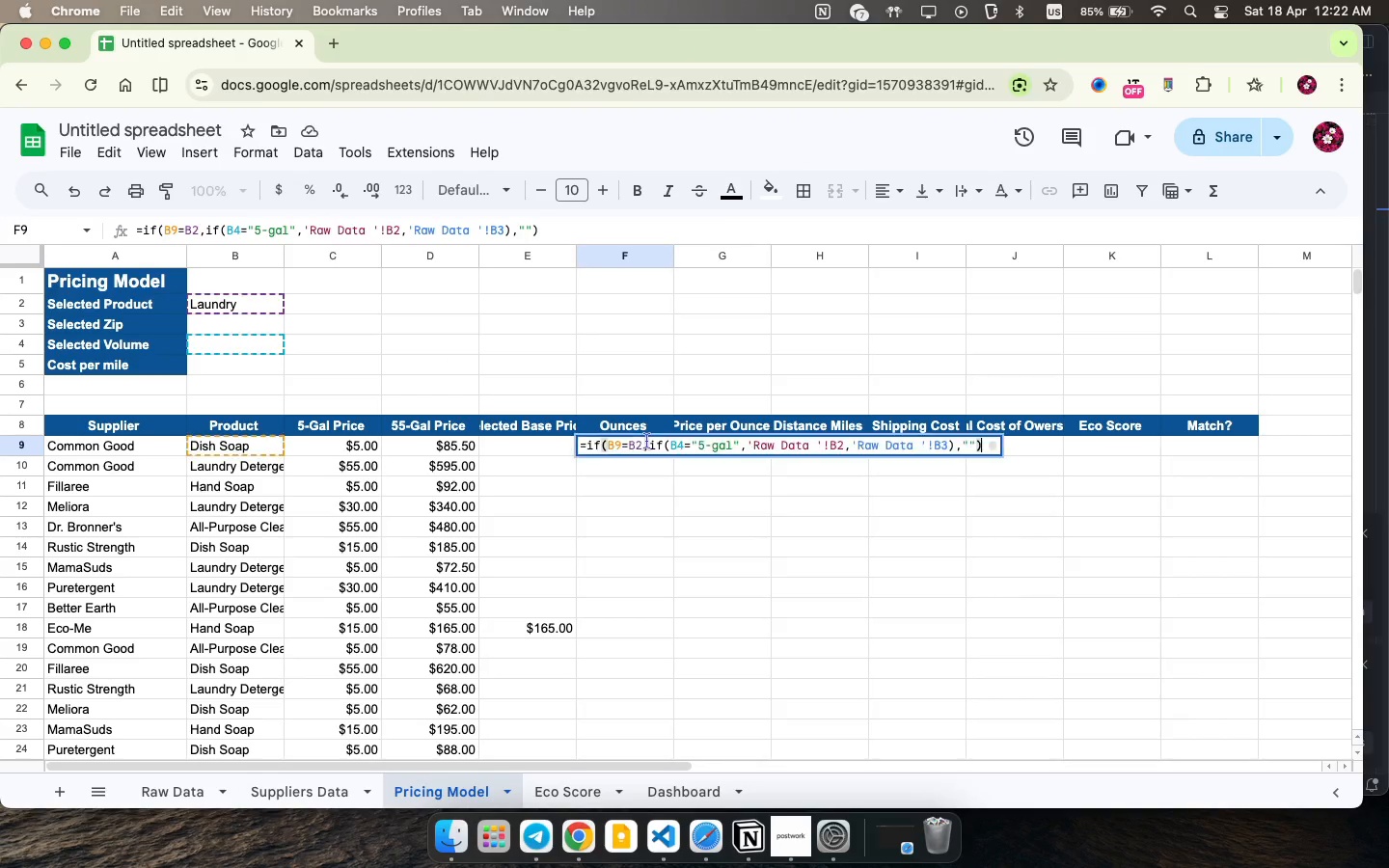 
double_click([646, 441])
 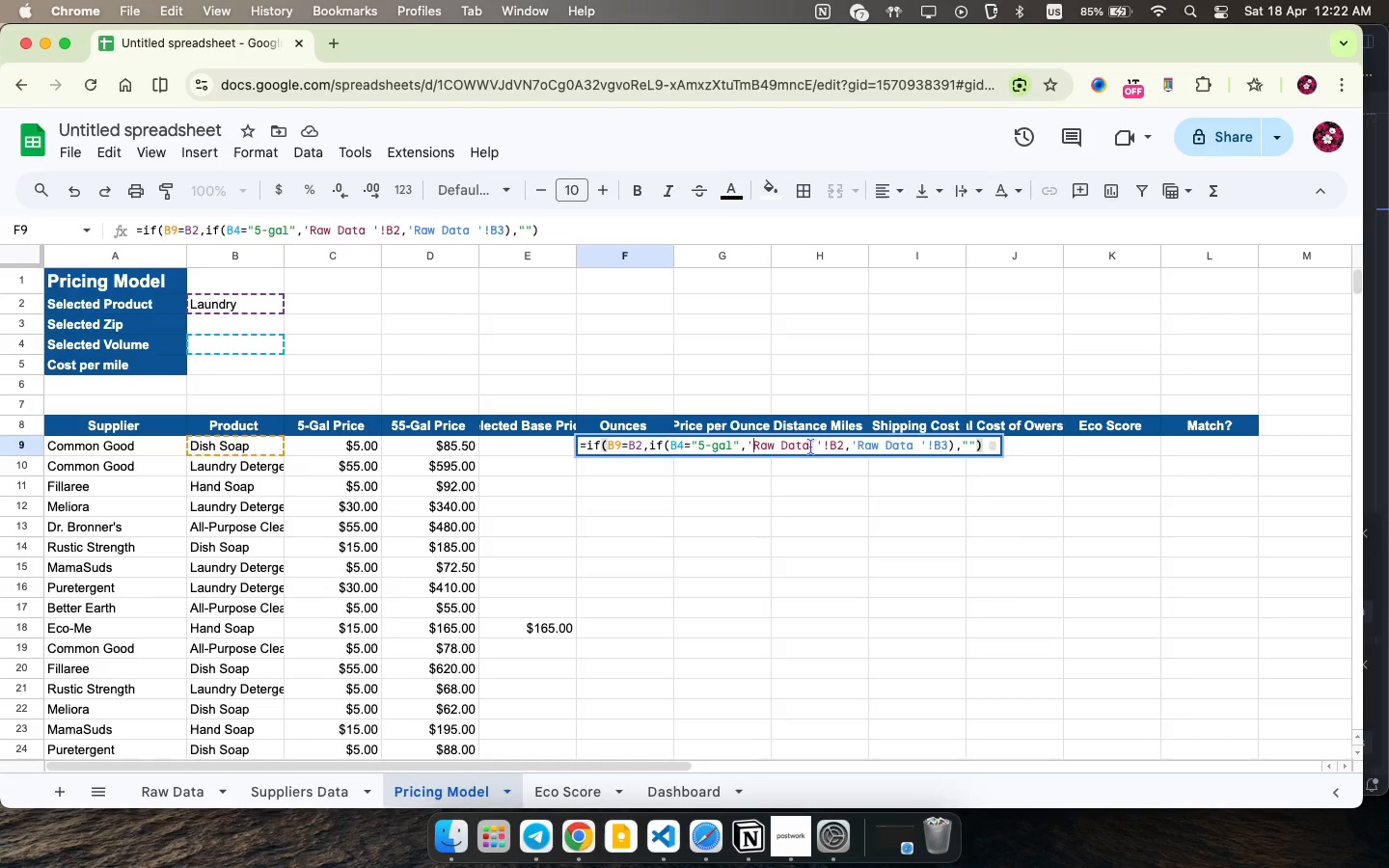 
left_click_drag(start_coordinate=[749, 446], to_coordinate=[844, 446])
 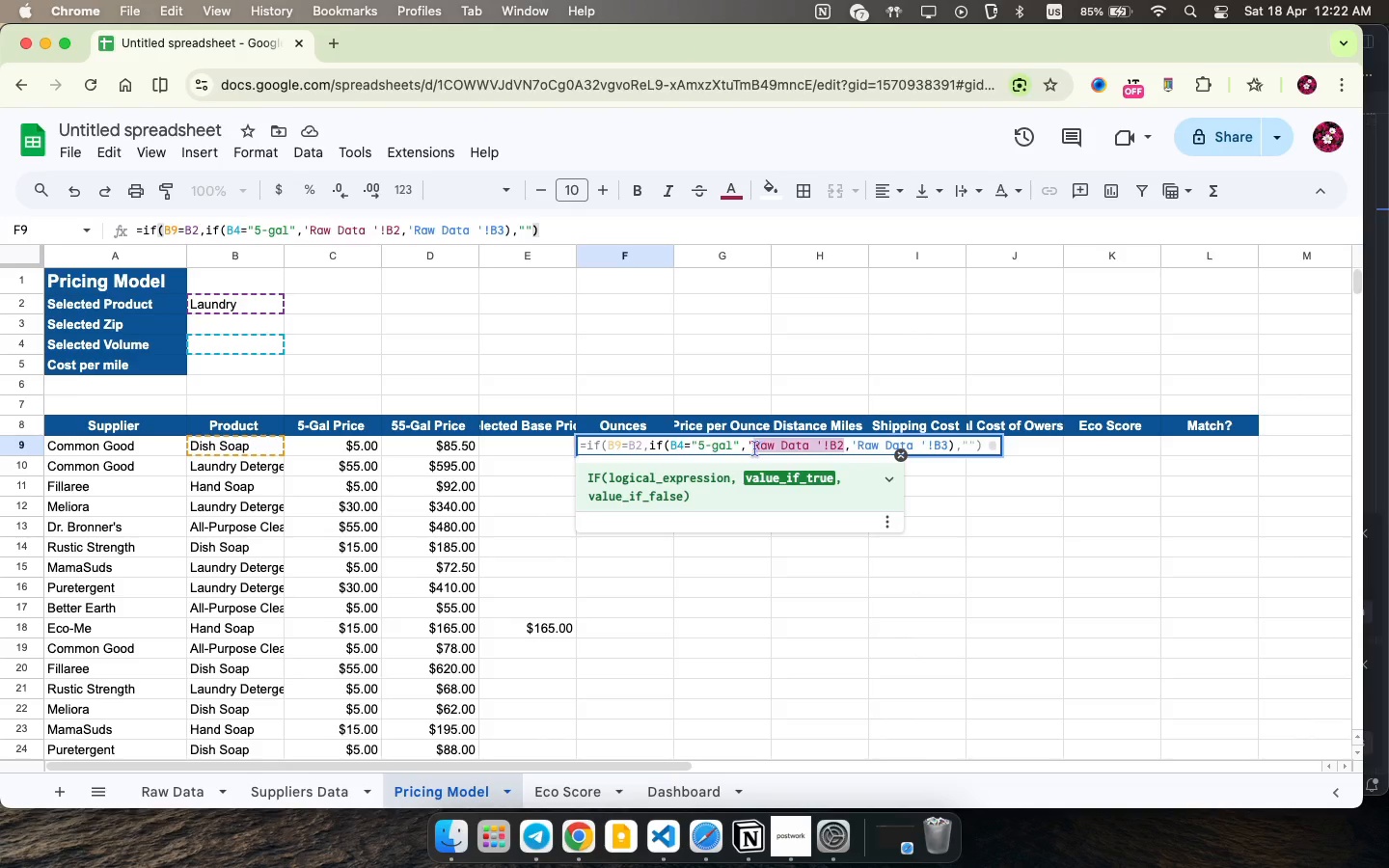 
left_click_drag(start_coordinate=[844, 446], to_coordinate=[754, 448])
 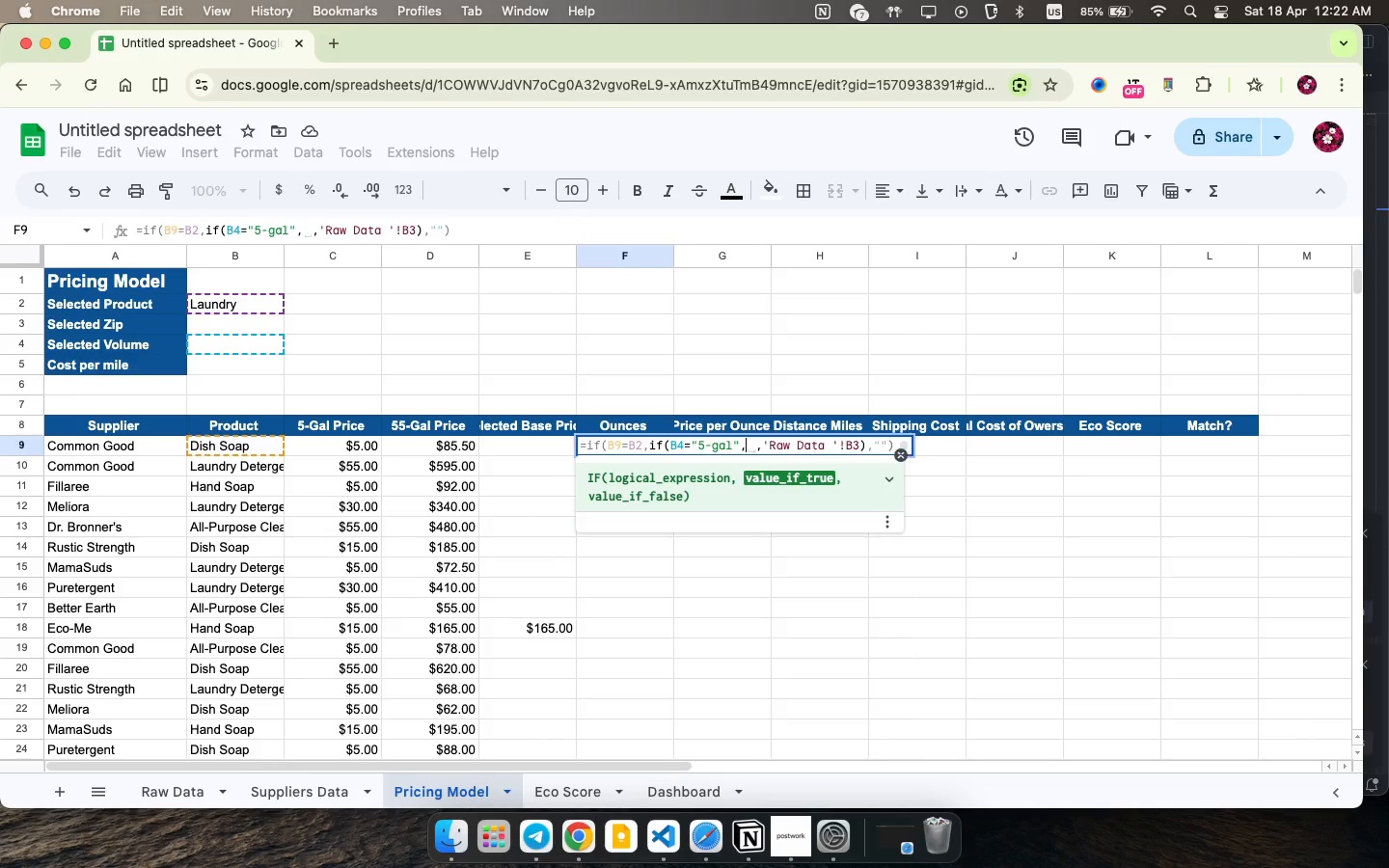 
key(Backspace)
 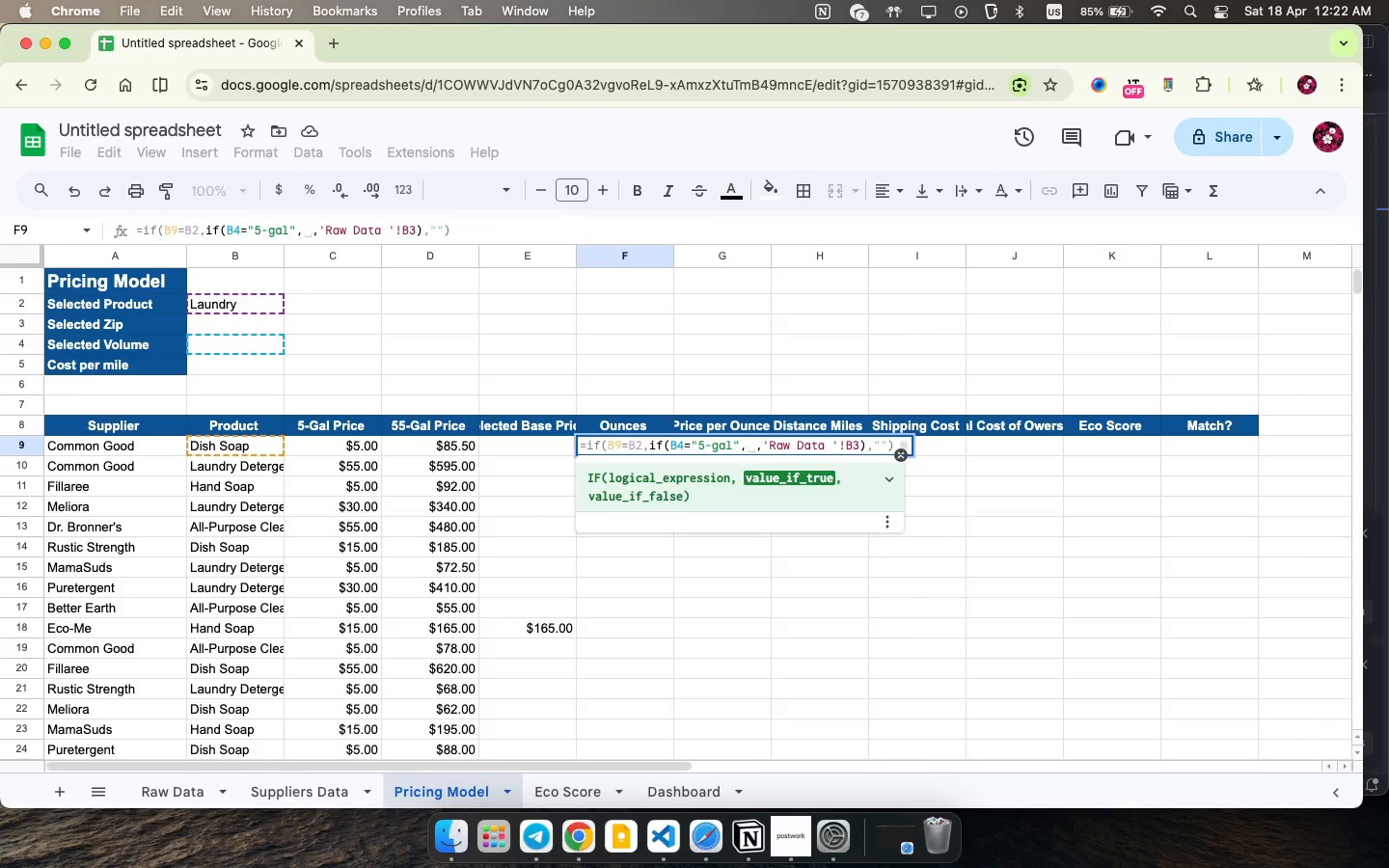 
key(Backspace)
 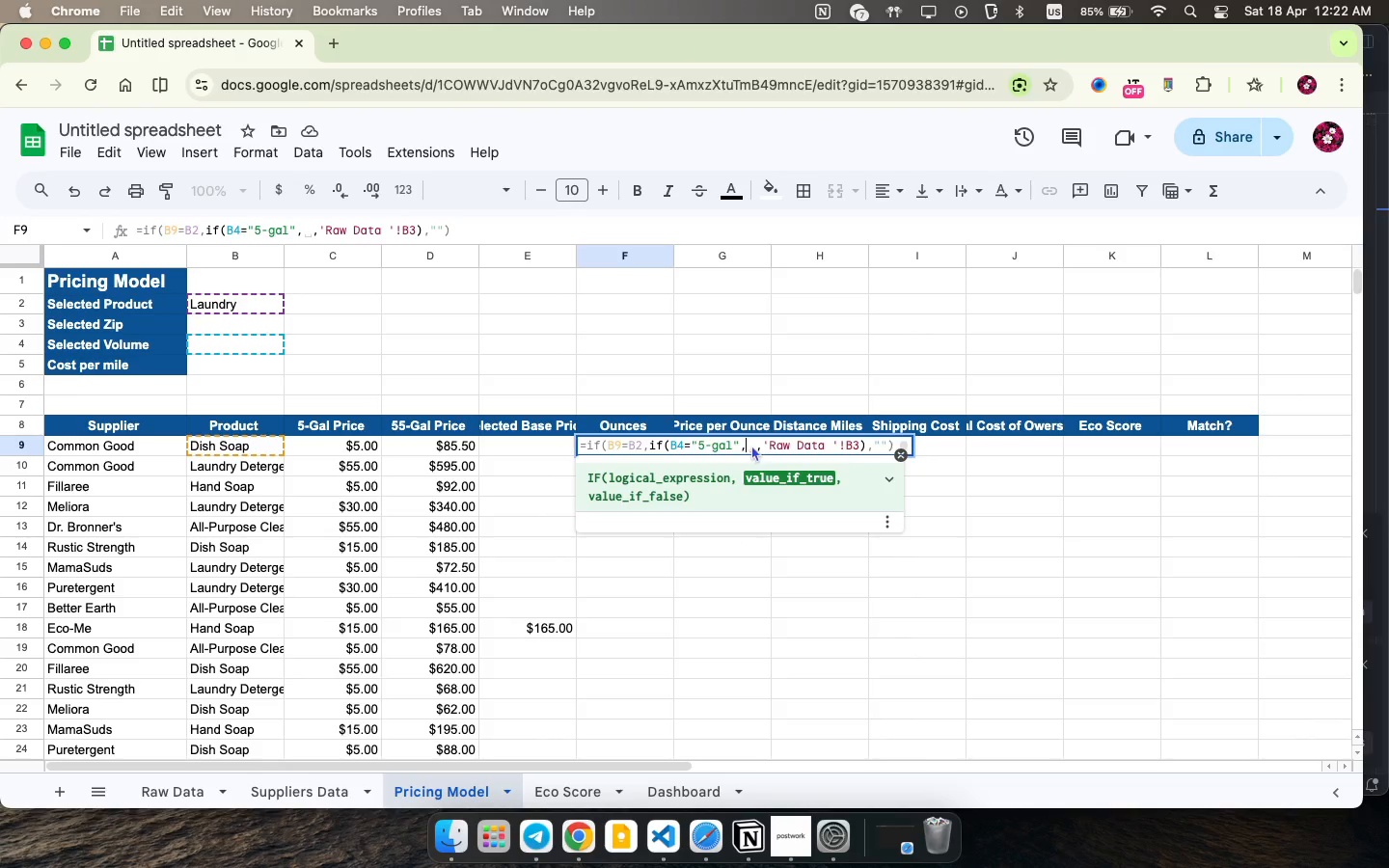 
left_click_drag(start_coordinate=[750, 445], to_coordinate=[909, 448])
 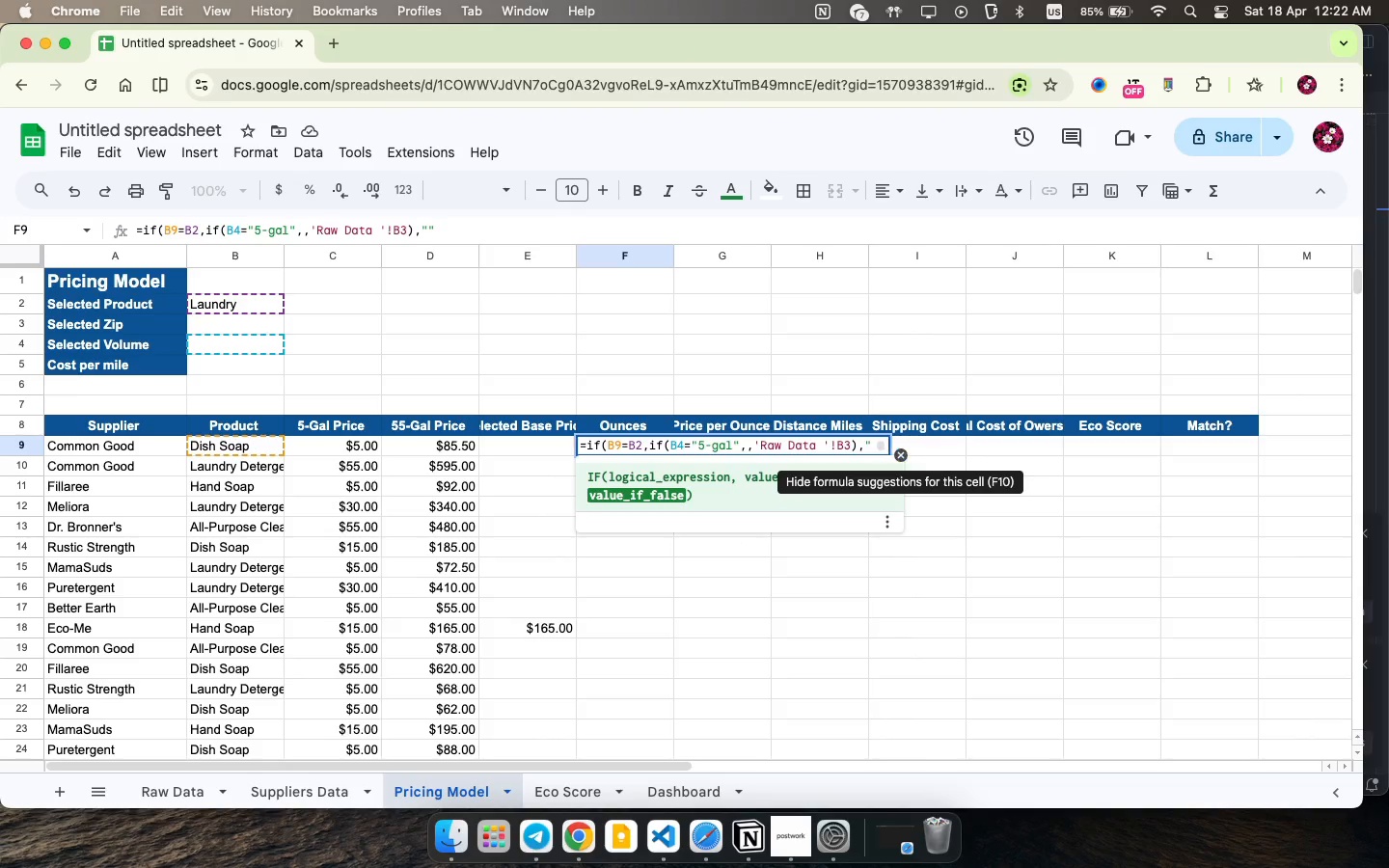 
key(Backspace)
key(Backspace)
key(Backspace)
key(Backspace)
key(Backspace)
key(Backspace)
key(Backspace)
type(if(b4="5-gal")
 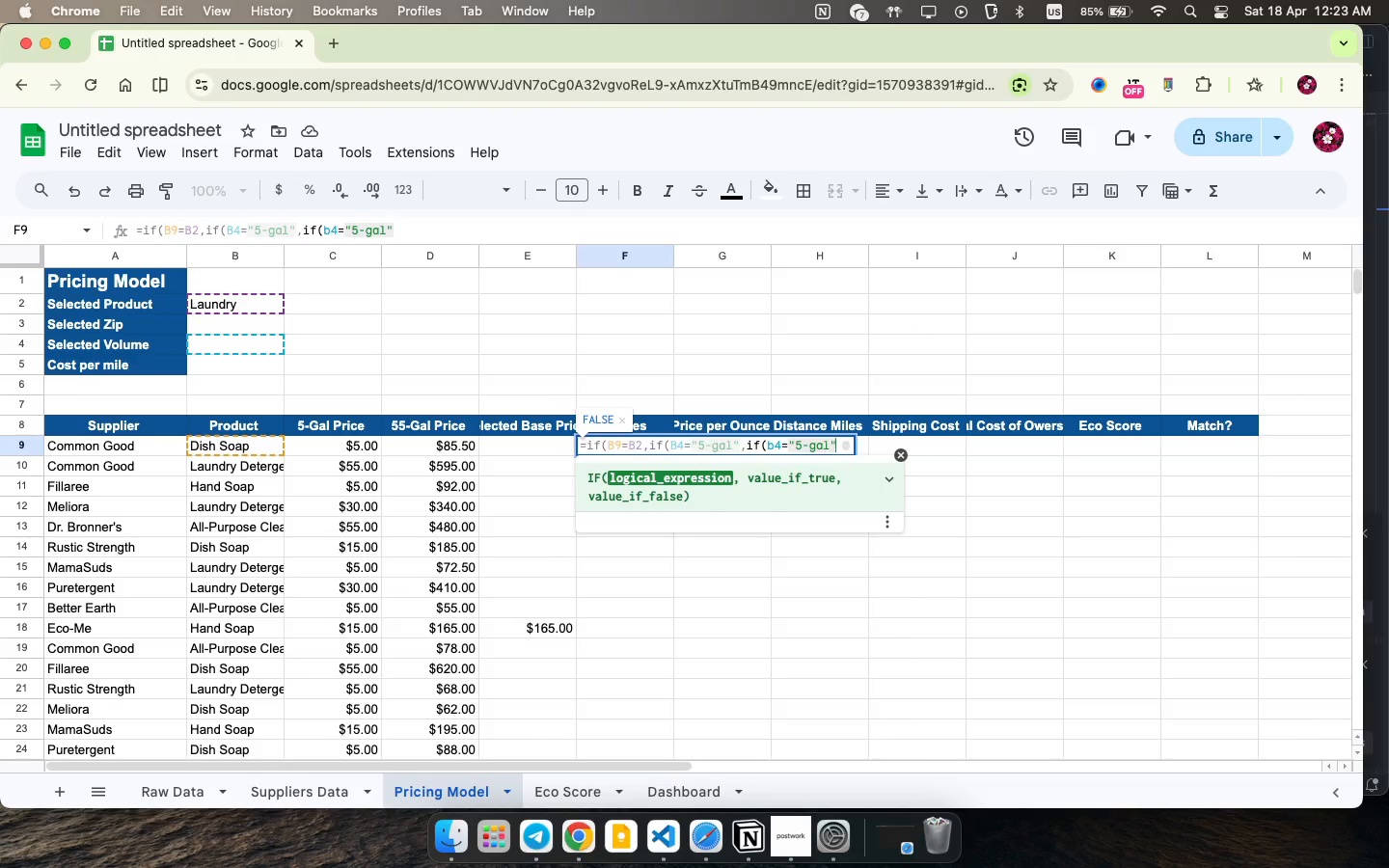 
key(Comma)
 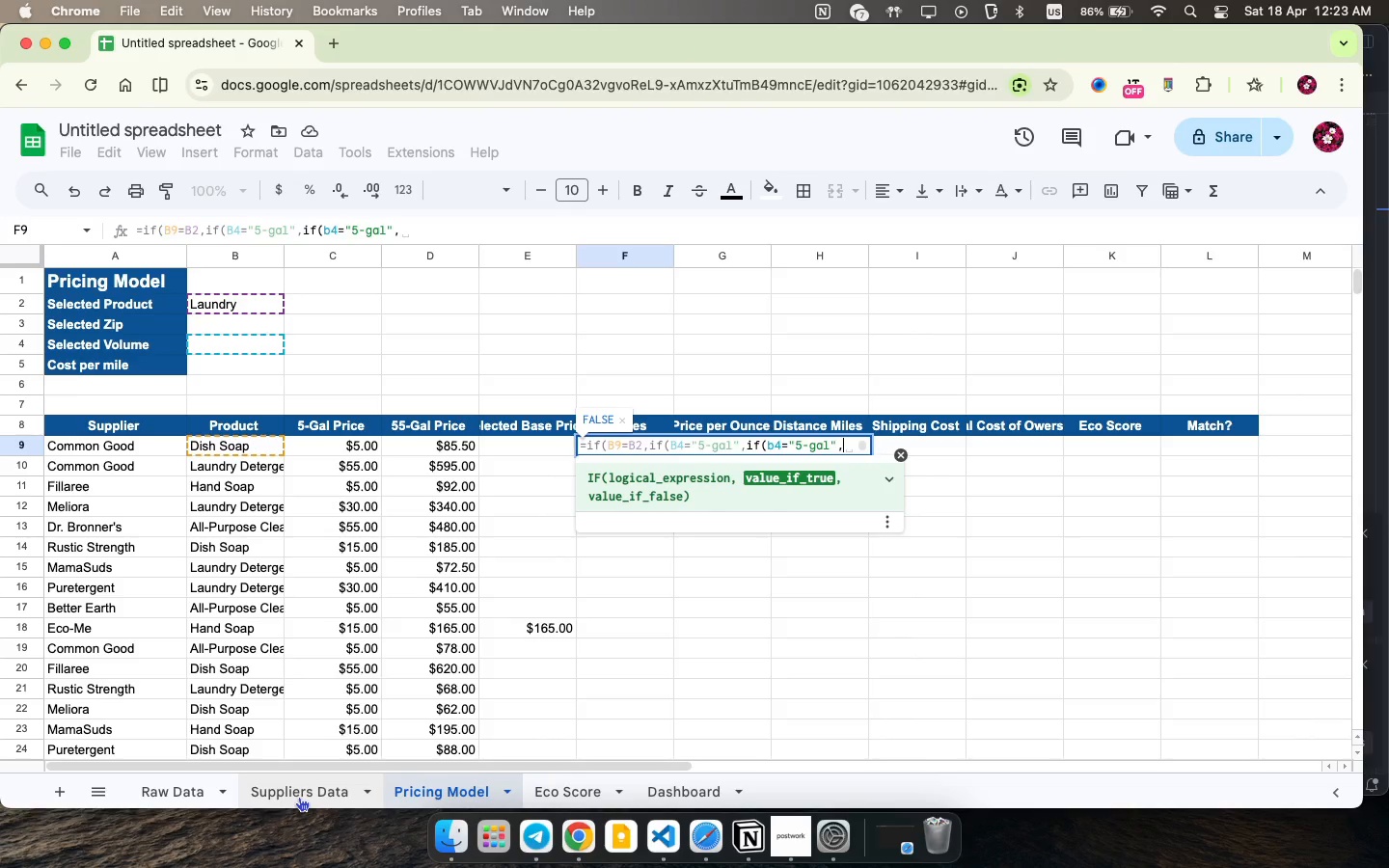 
left_click([299, 797])
 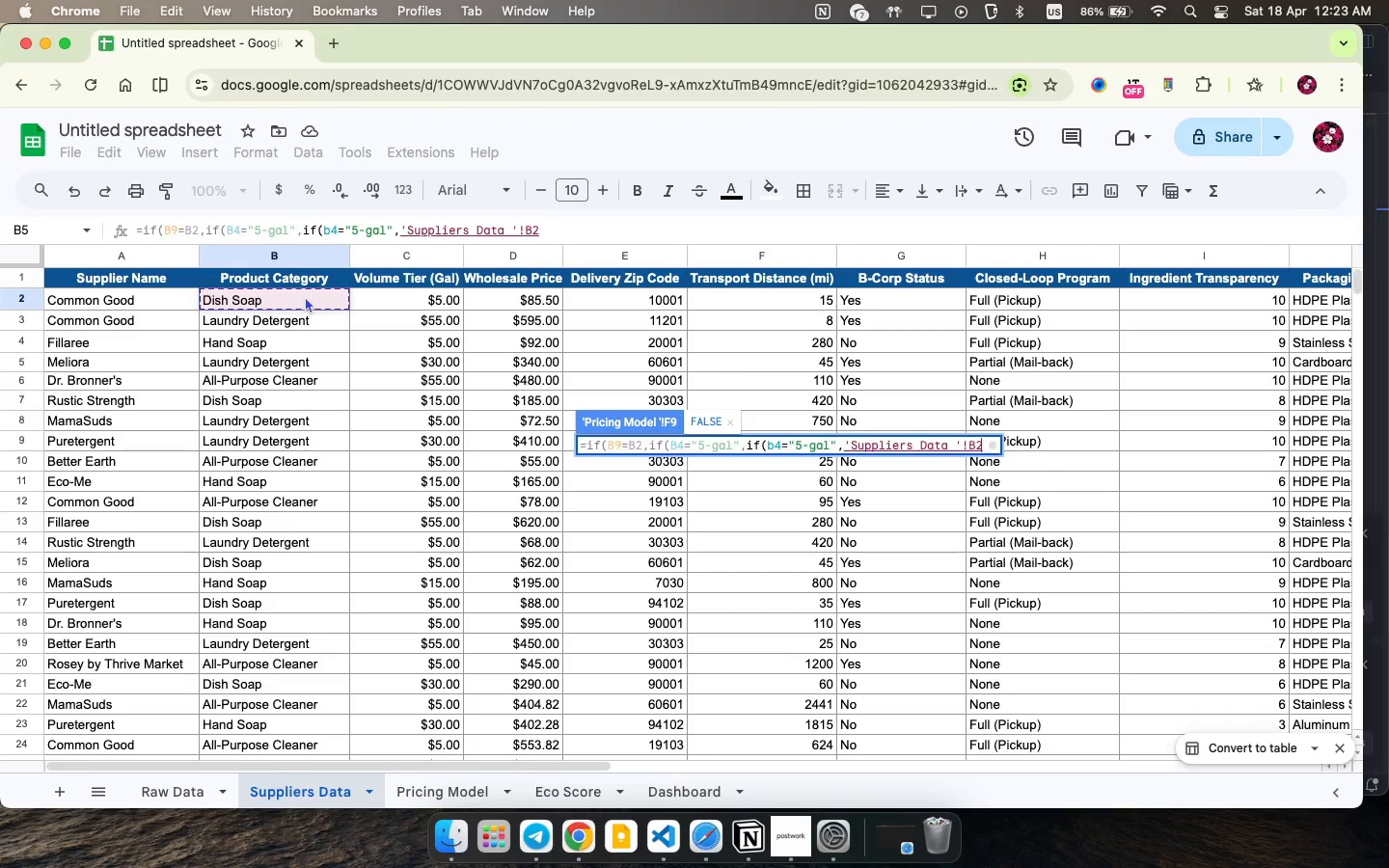 
left_click([305, 296])
 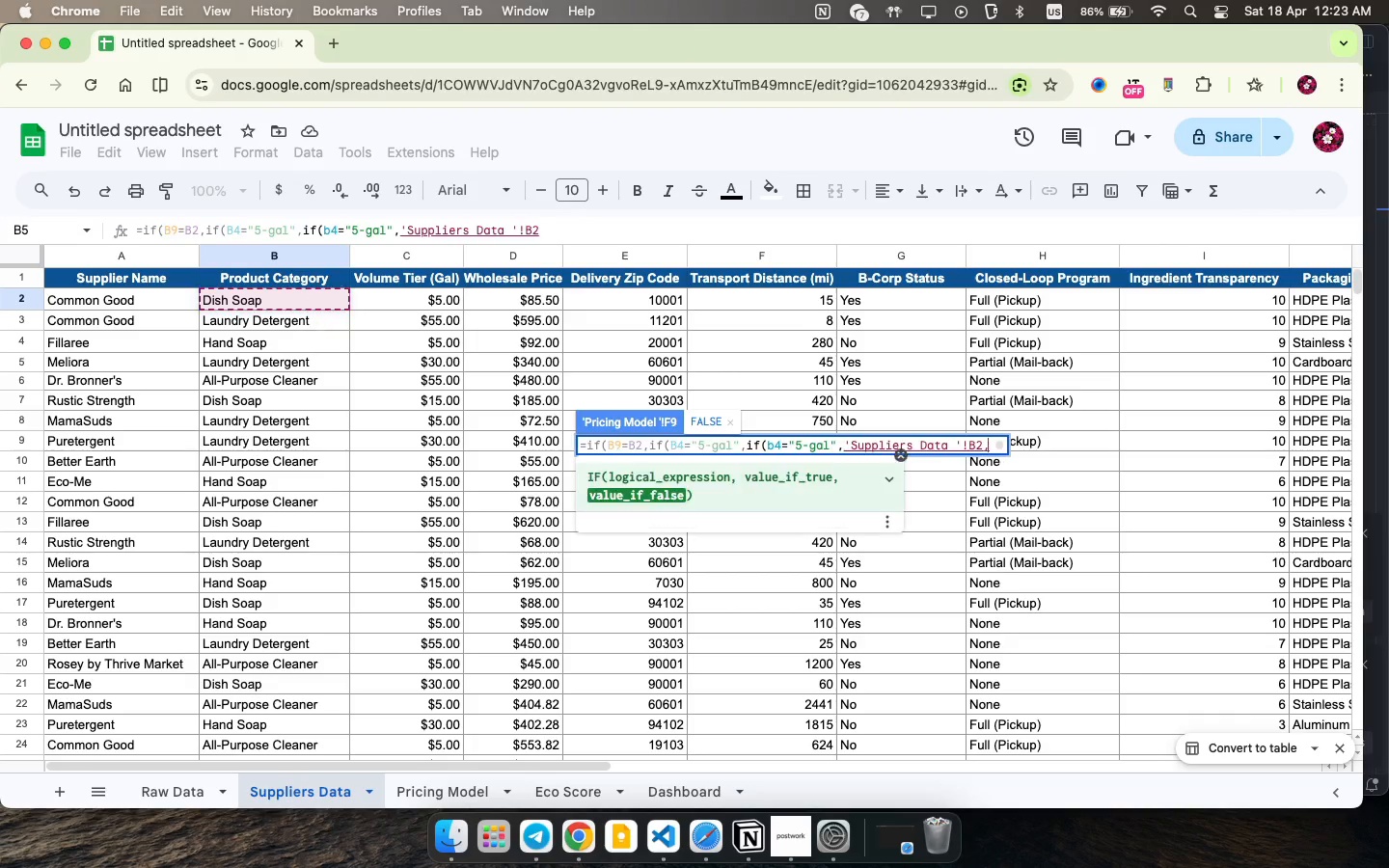 
key(Comma)
 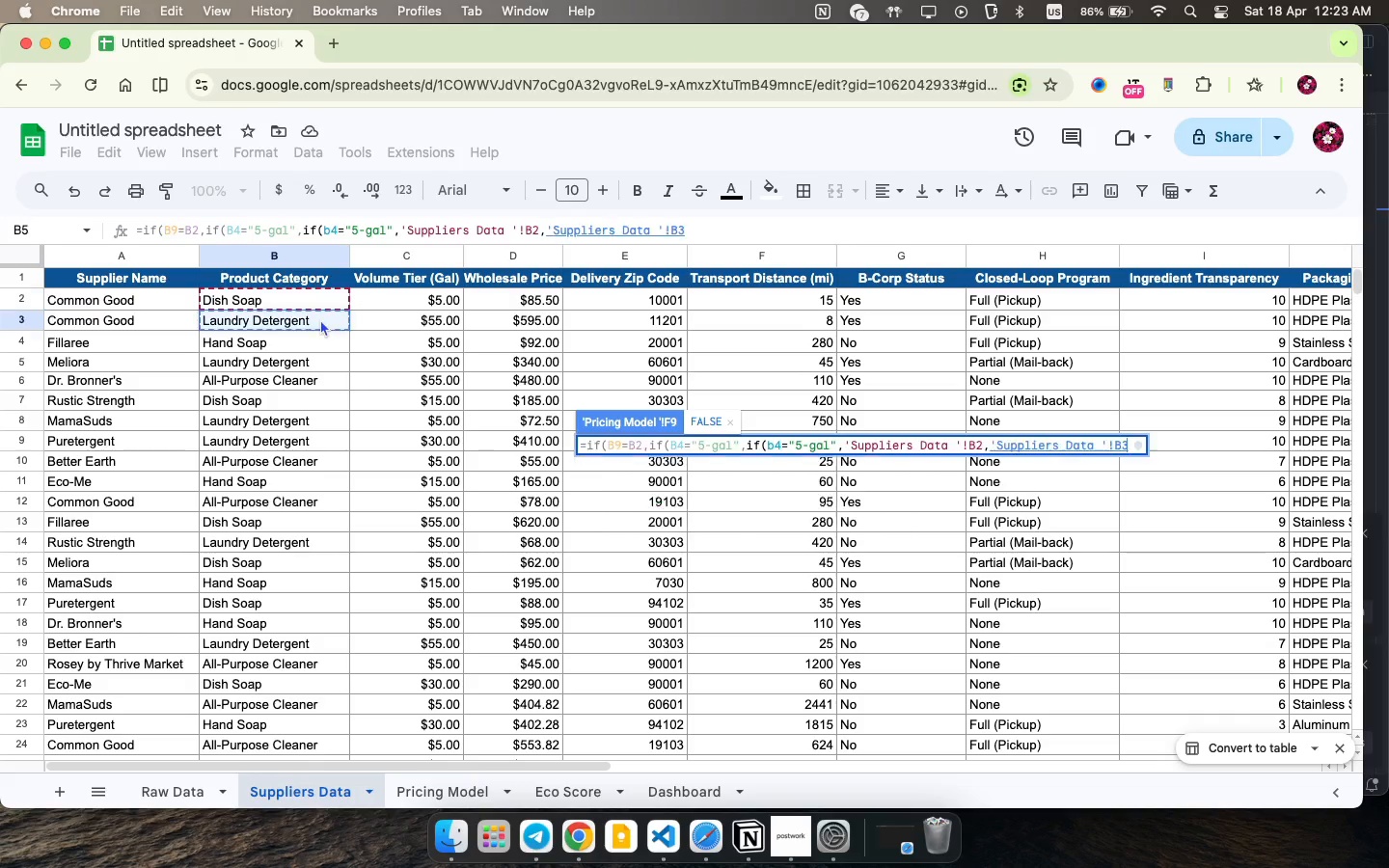 
left_click([320, 319])
 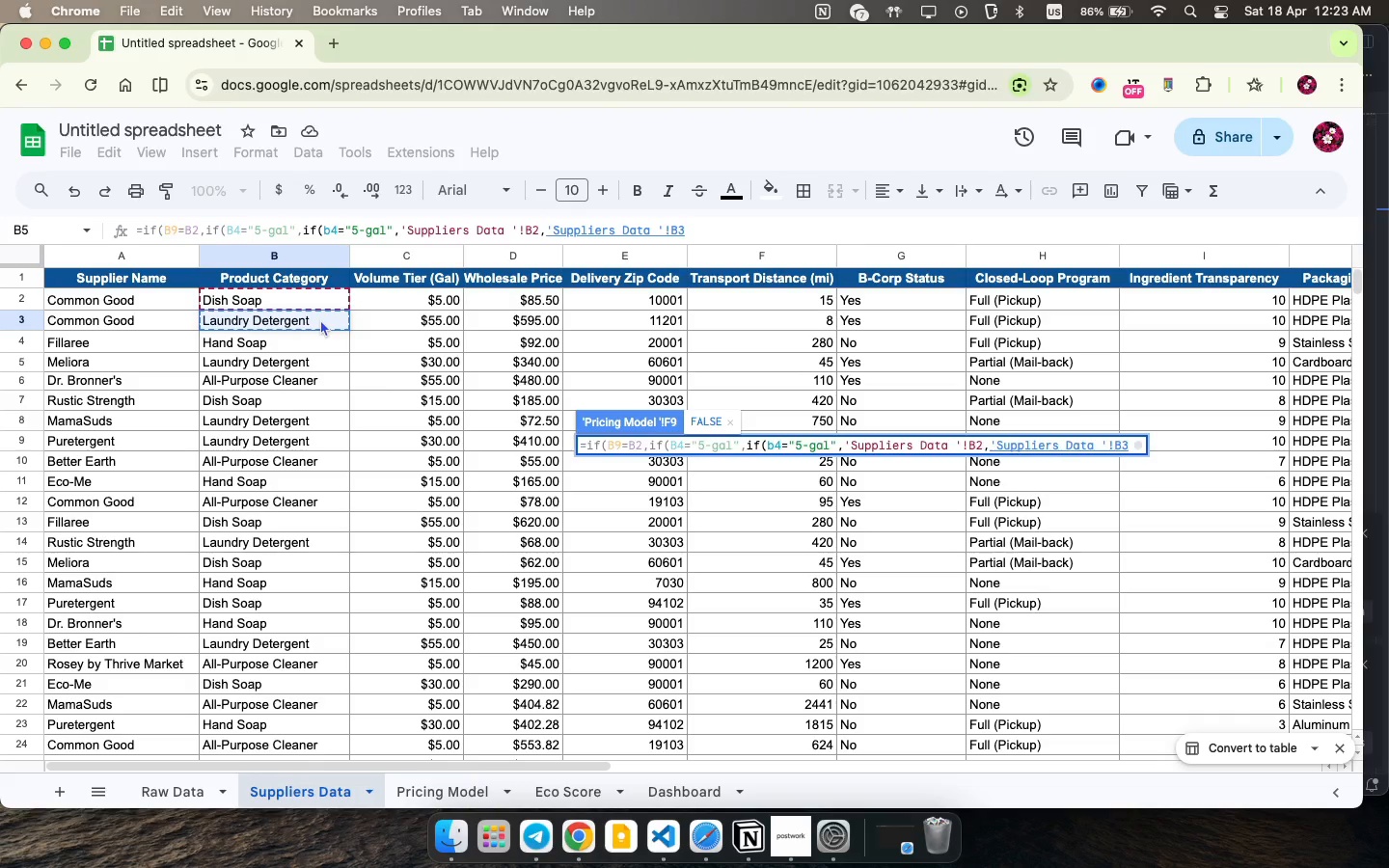 
key(Shift+0)
 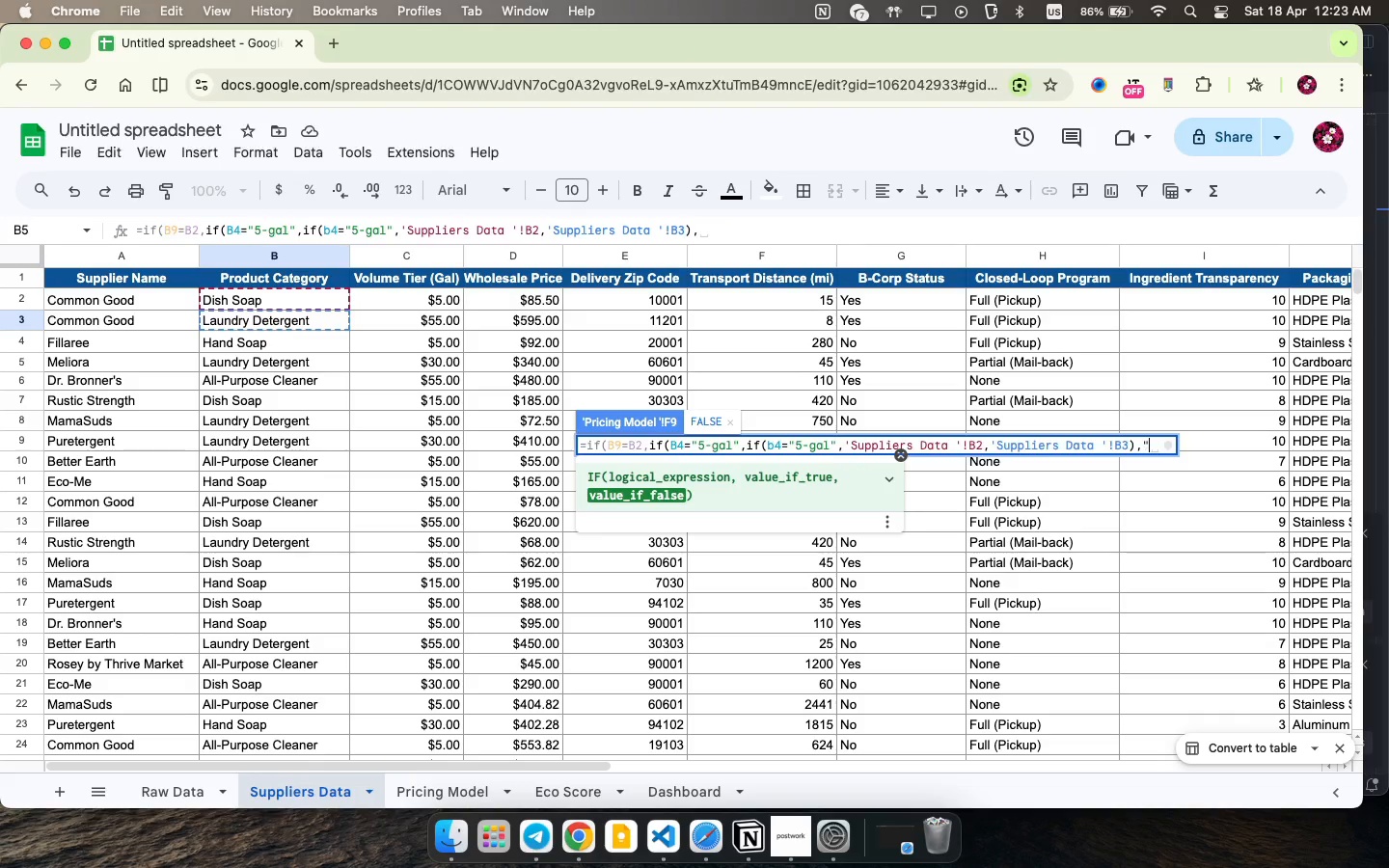 
key(Comma)
 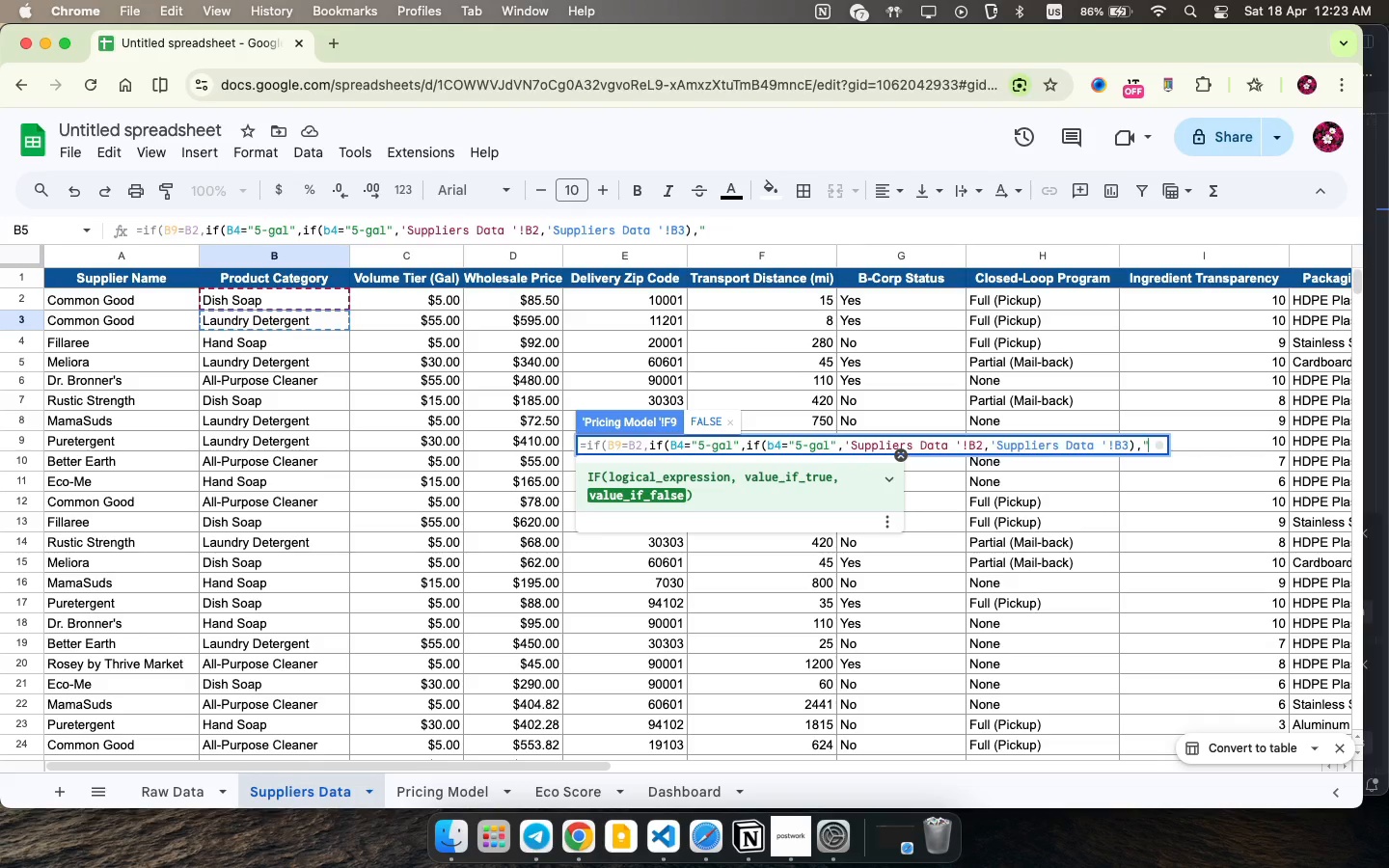 
key(Shift+Quote)
 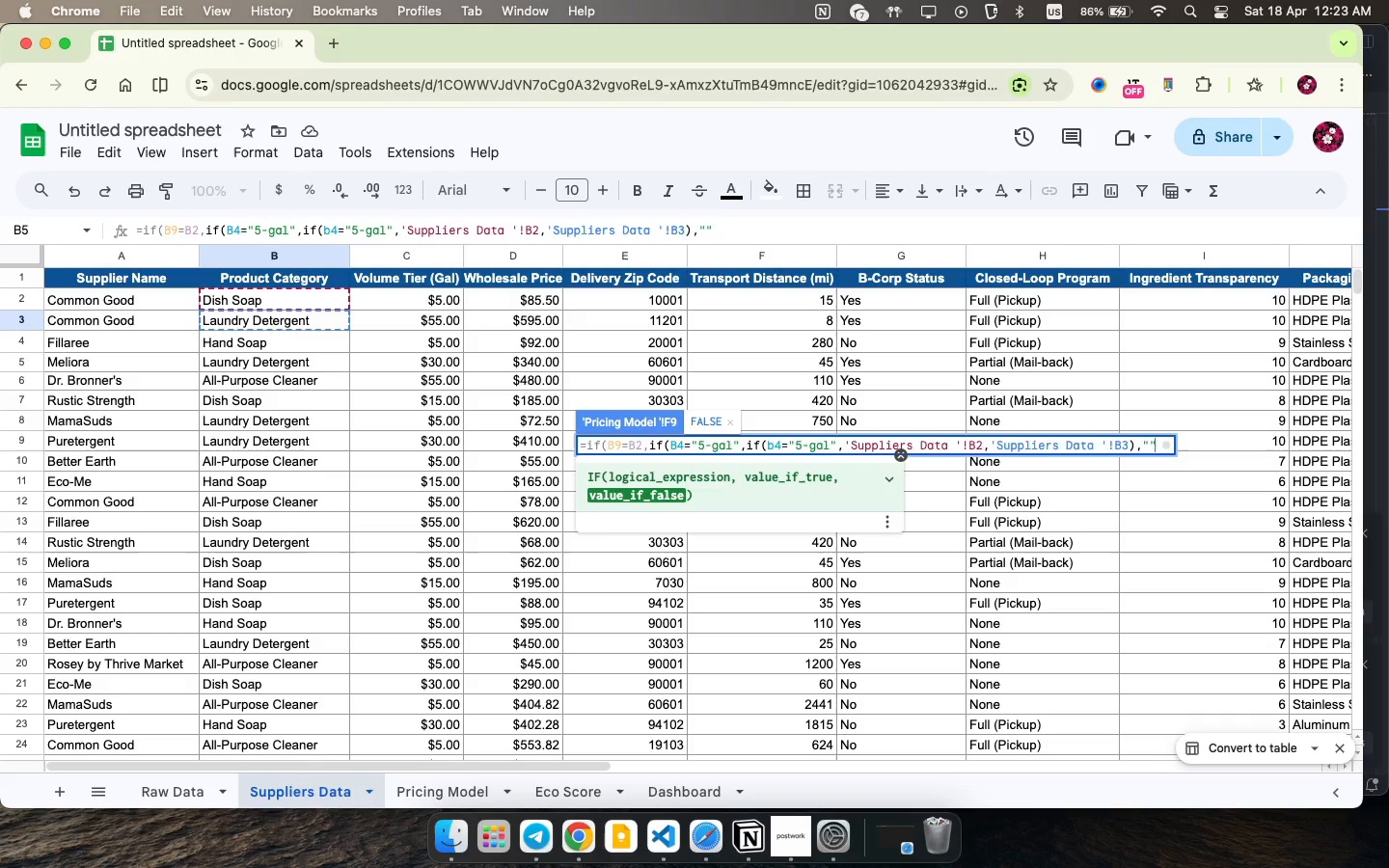 
key(Shift+ShiftLeft)
 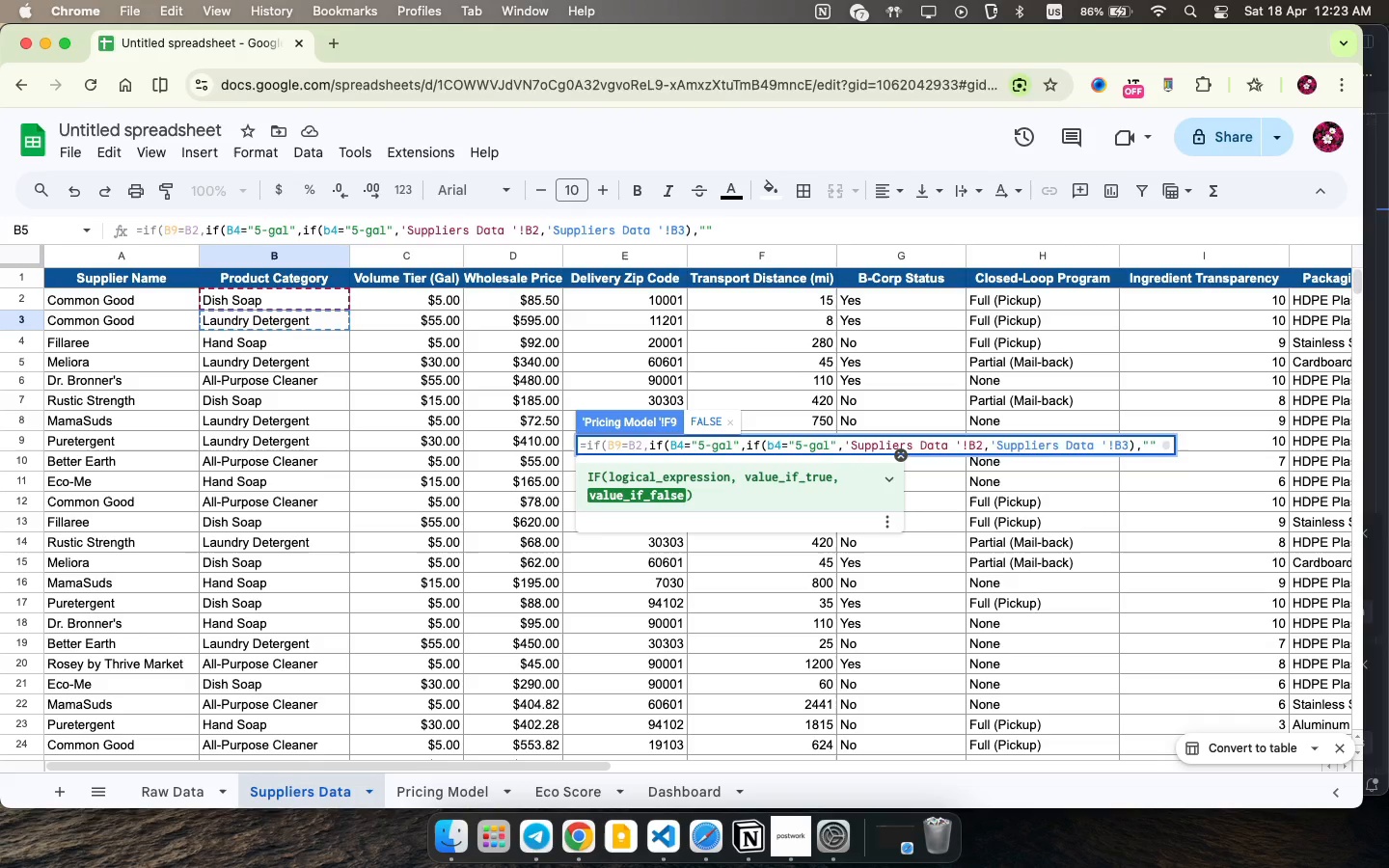 
key(Shift+Quote)
 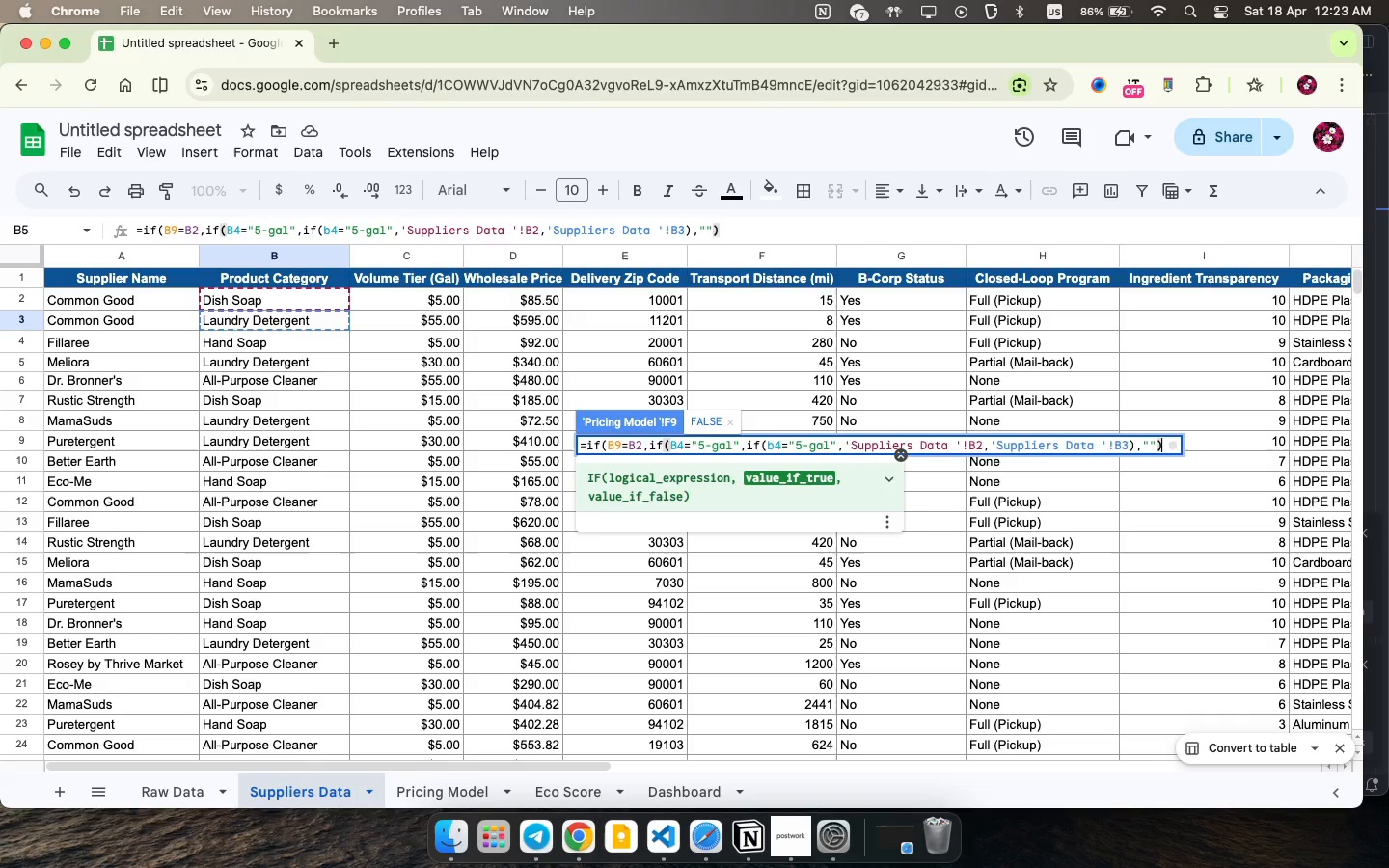 
key(Shift+0)
 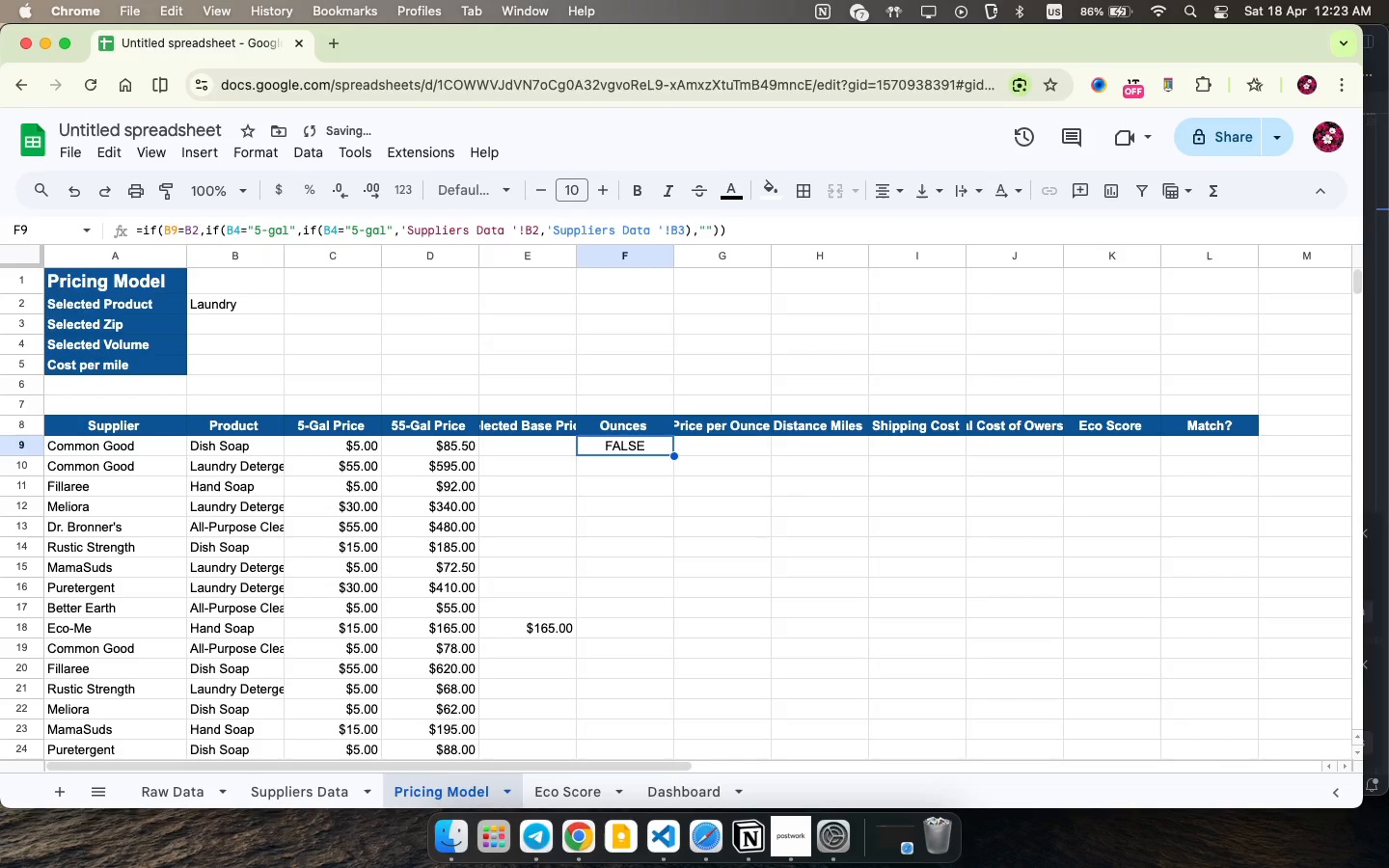 
key(Enter)
 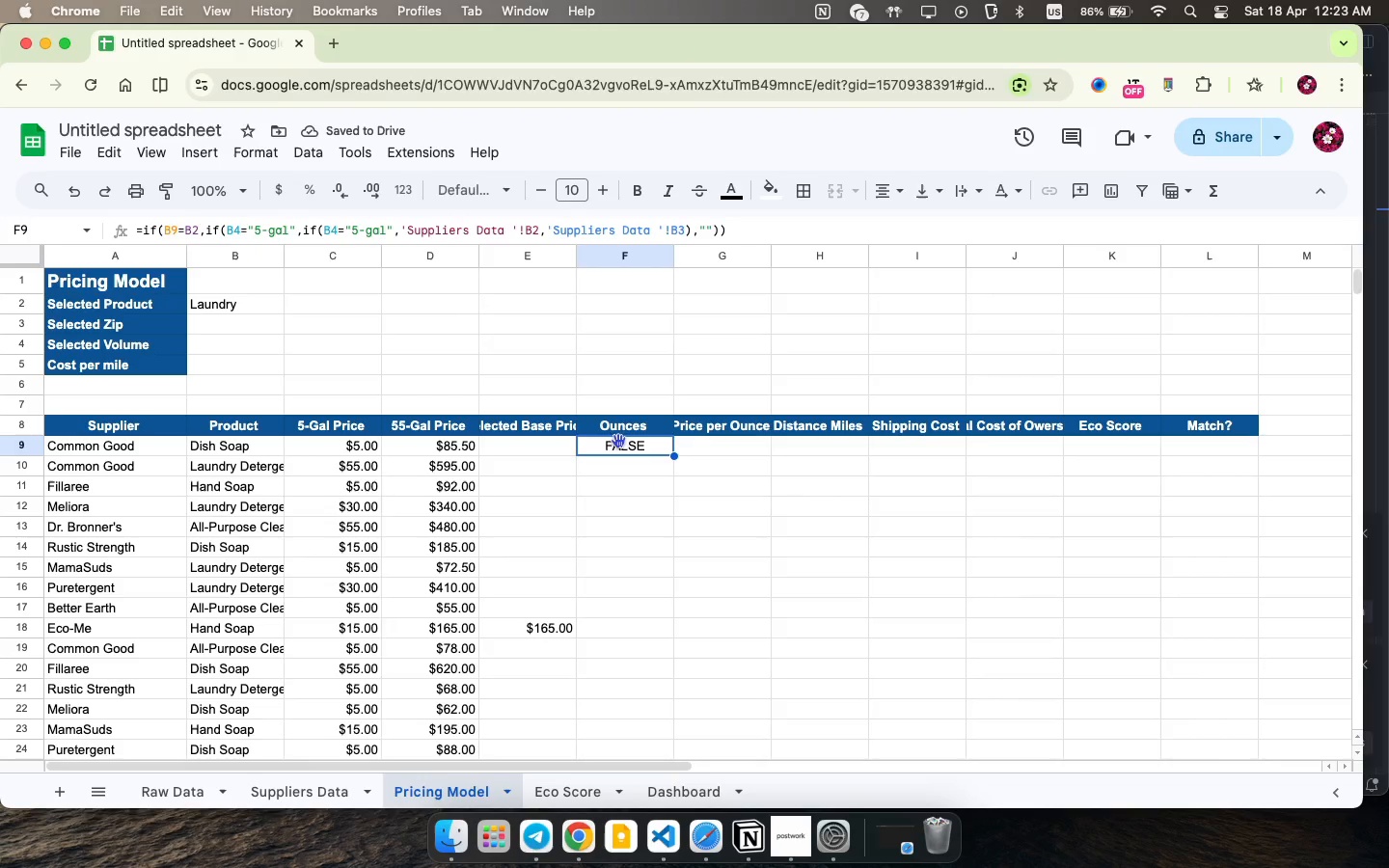 
double_click([619, 442])
 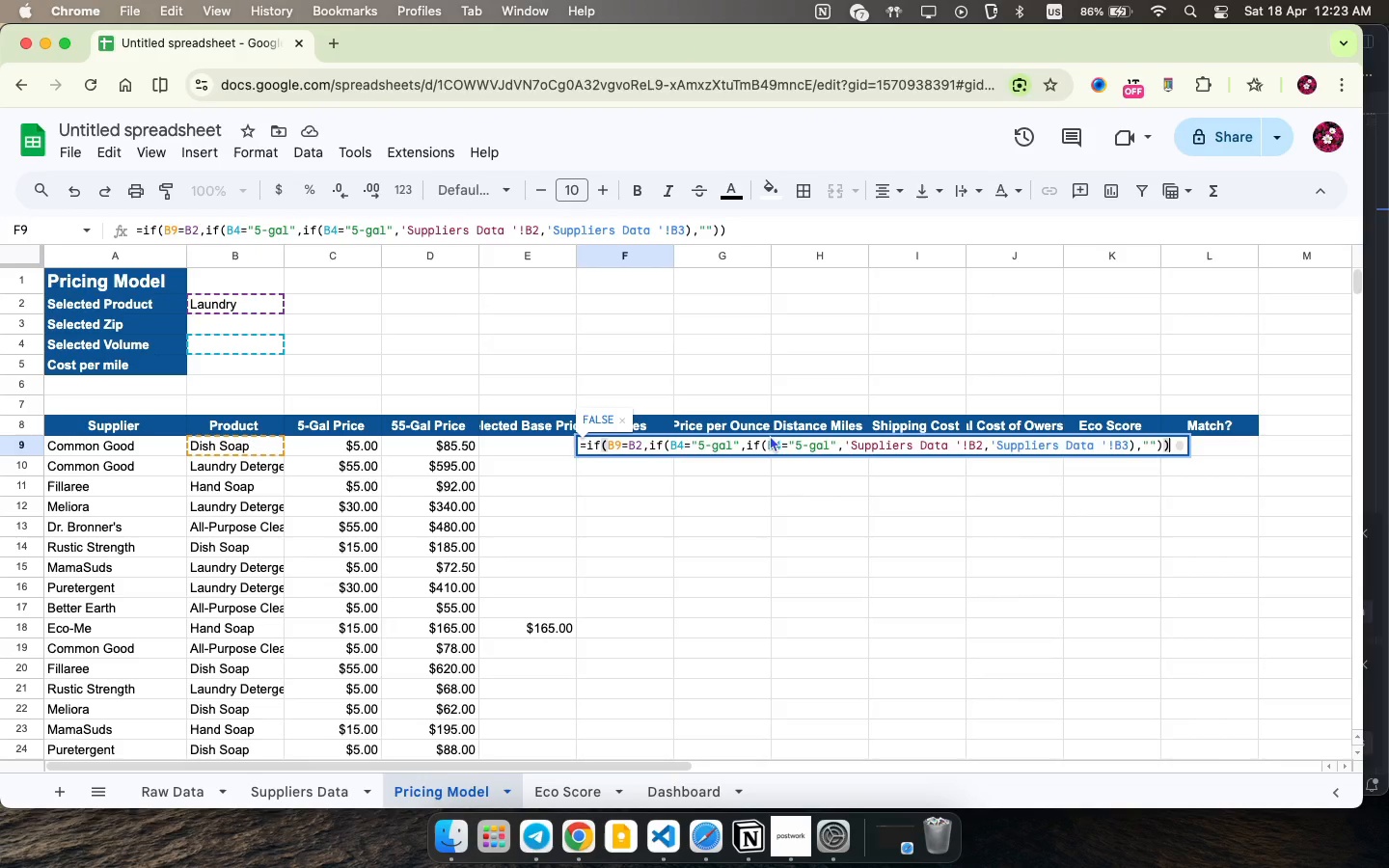 
wait(8.74)
 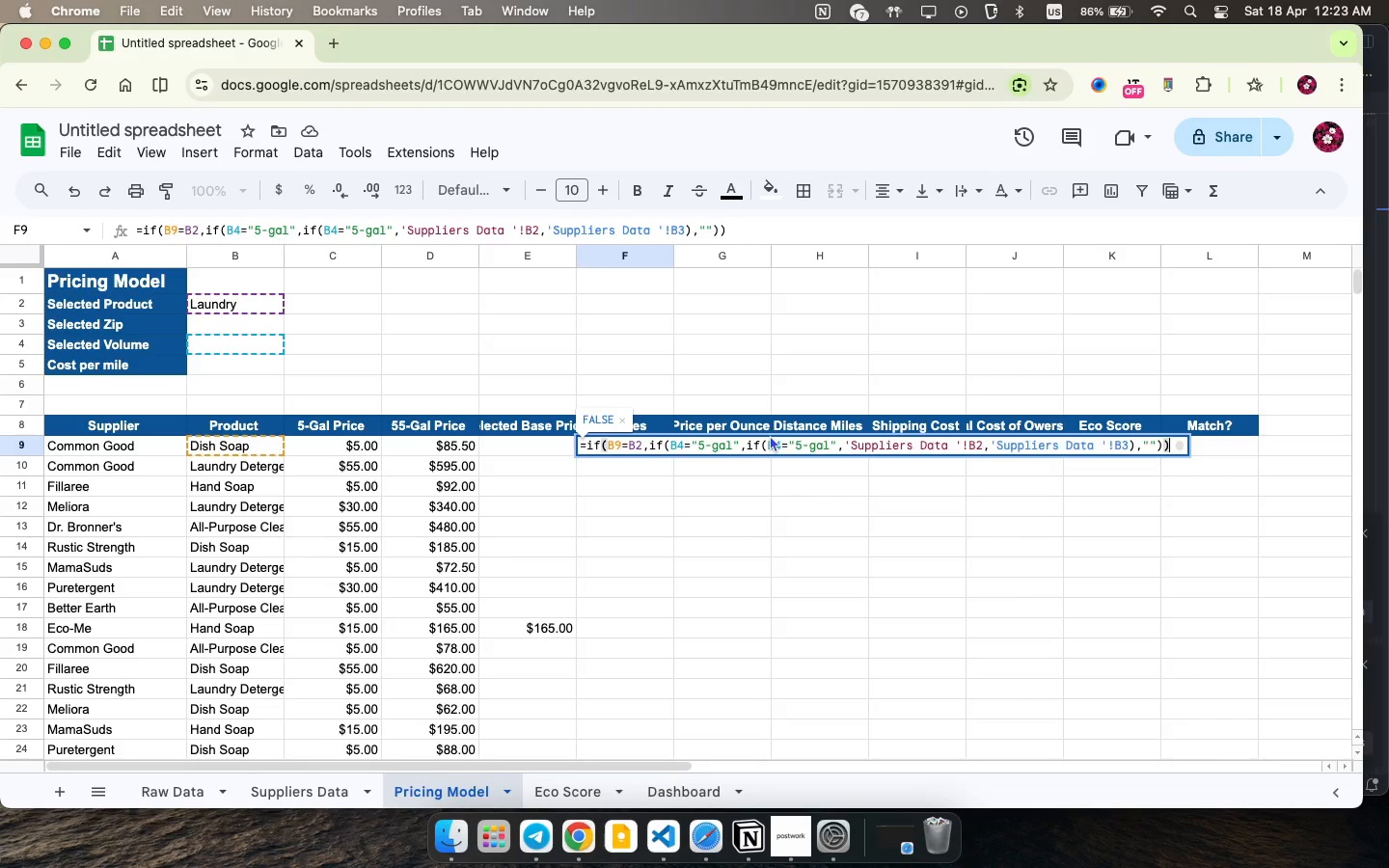 
key(Meta+Z)
 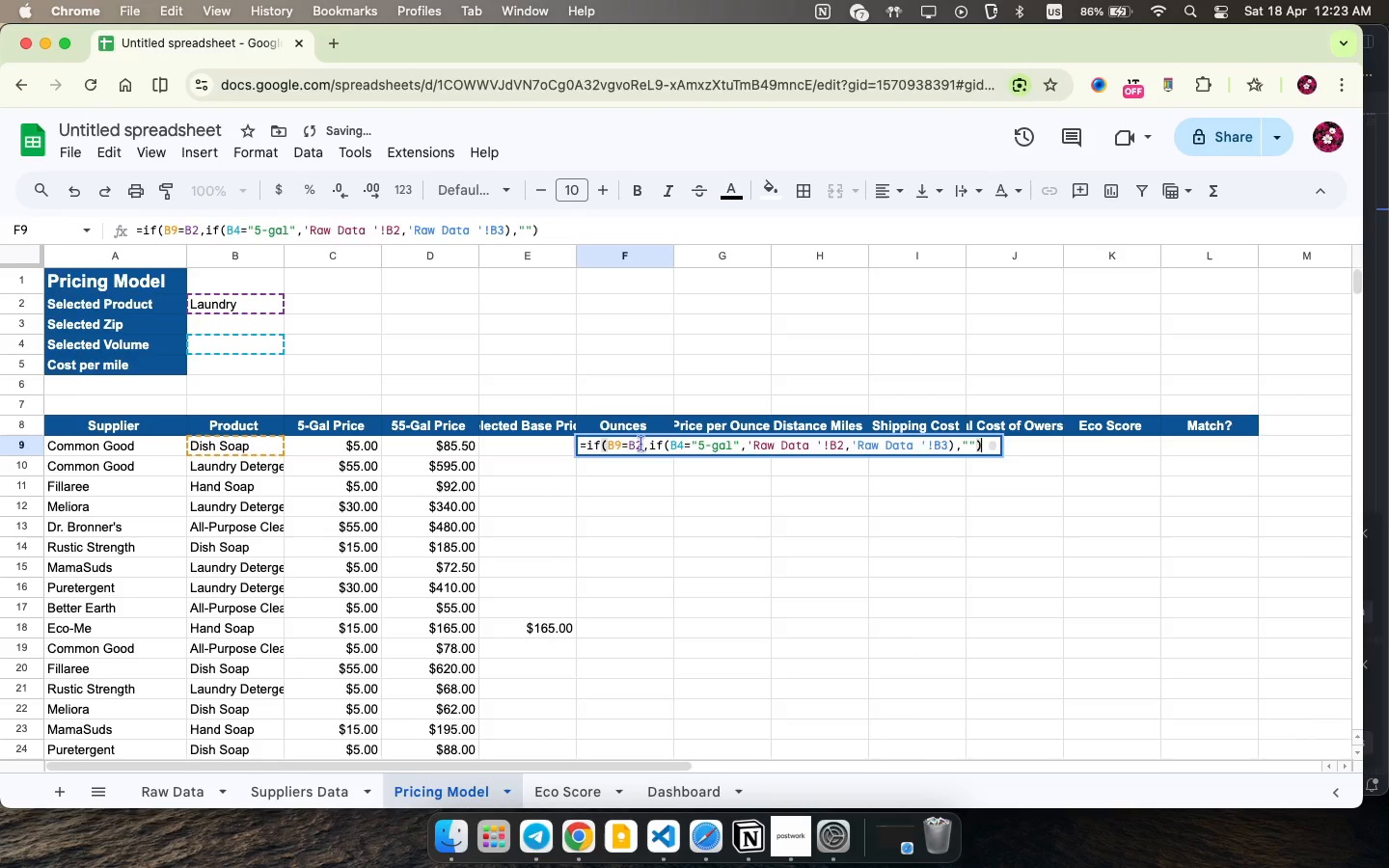 
double_click([640, 444])
 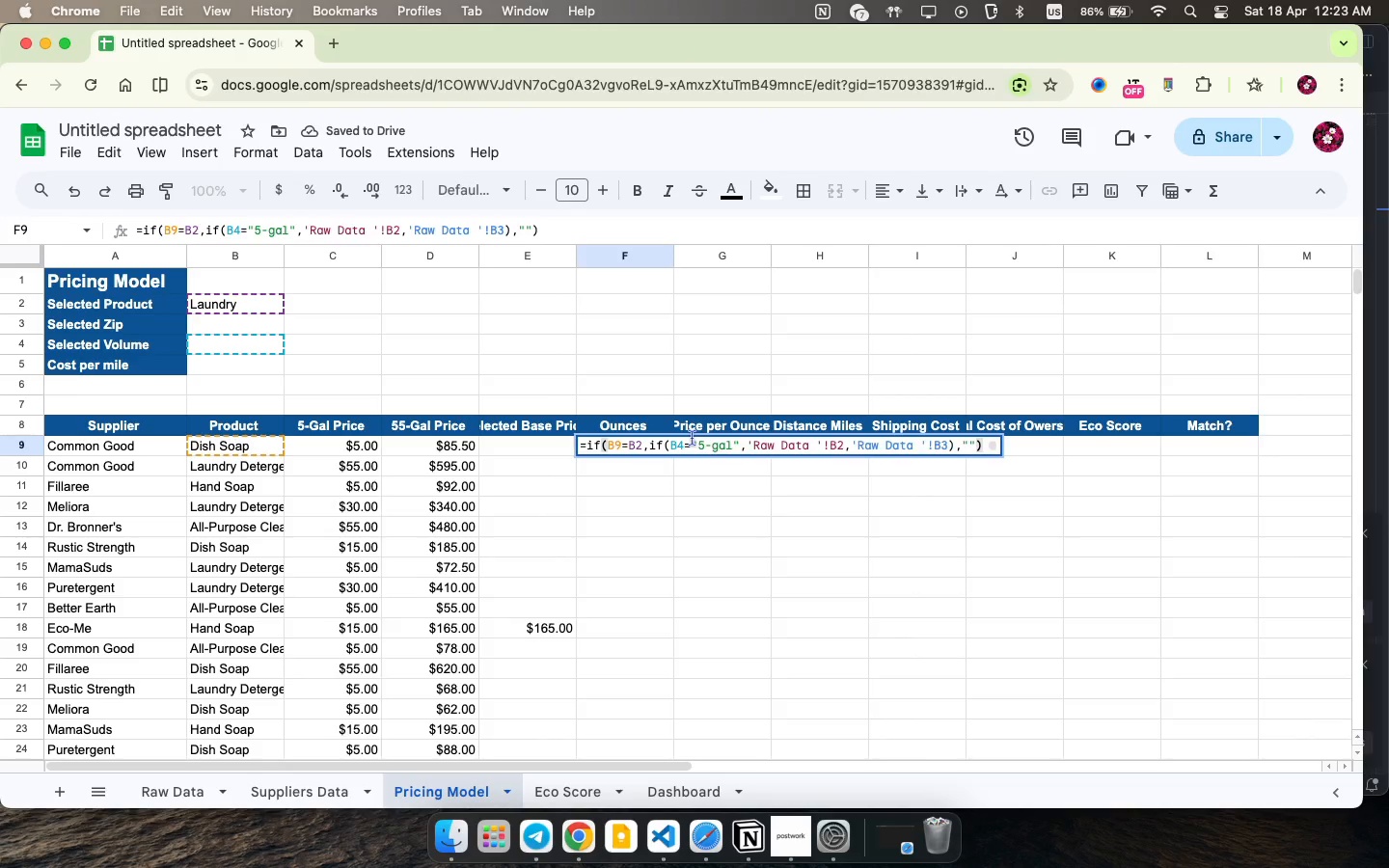 
left_click([692, 438])
 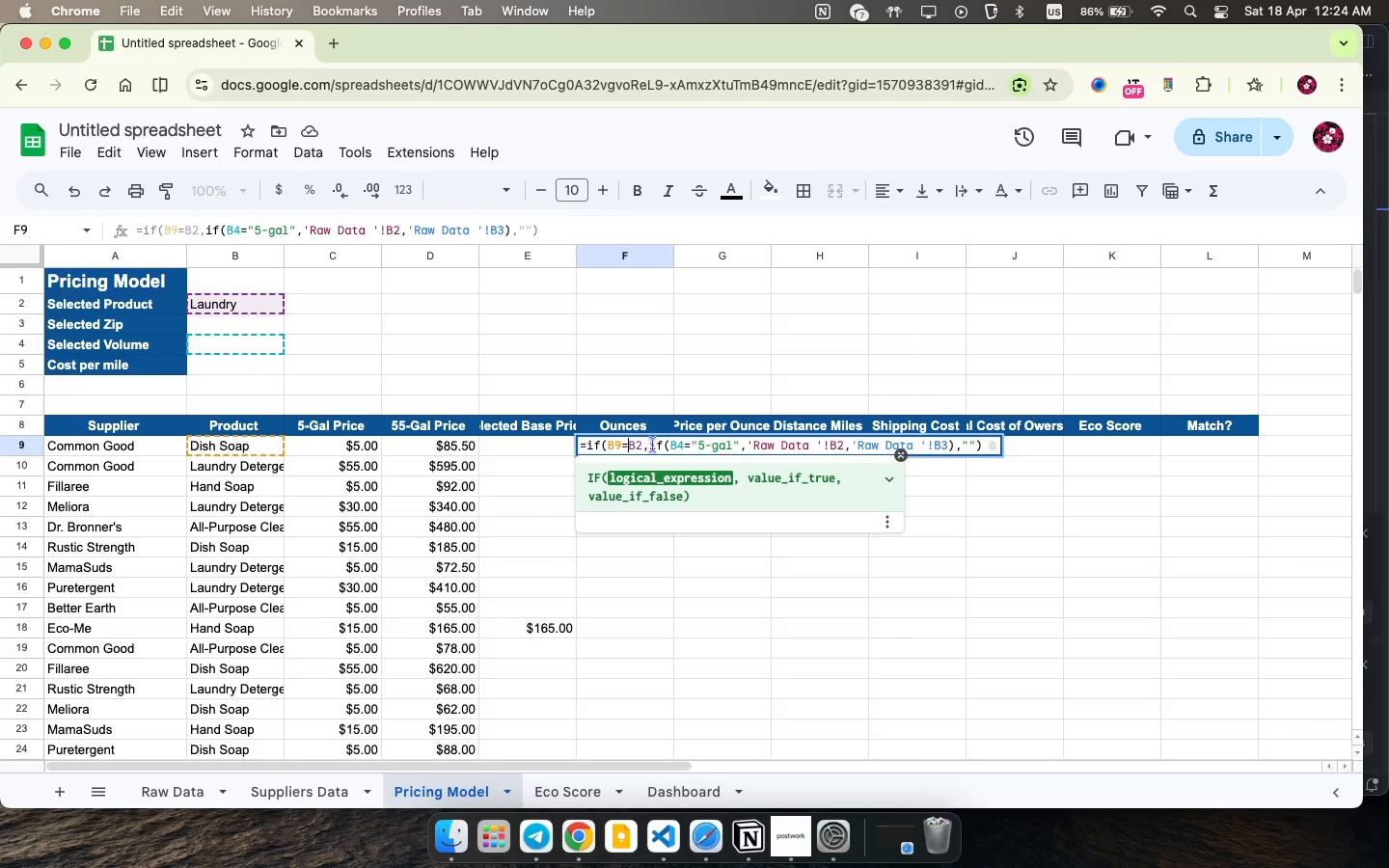 
left_click([630, 443])
 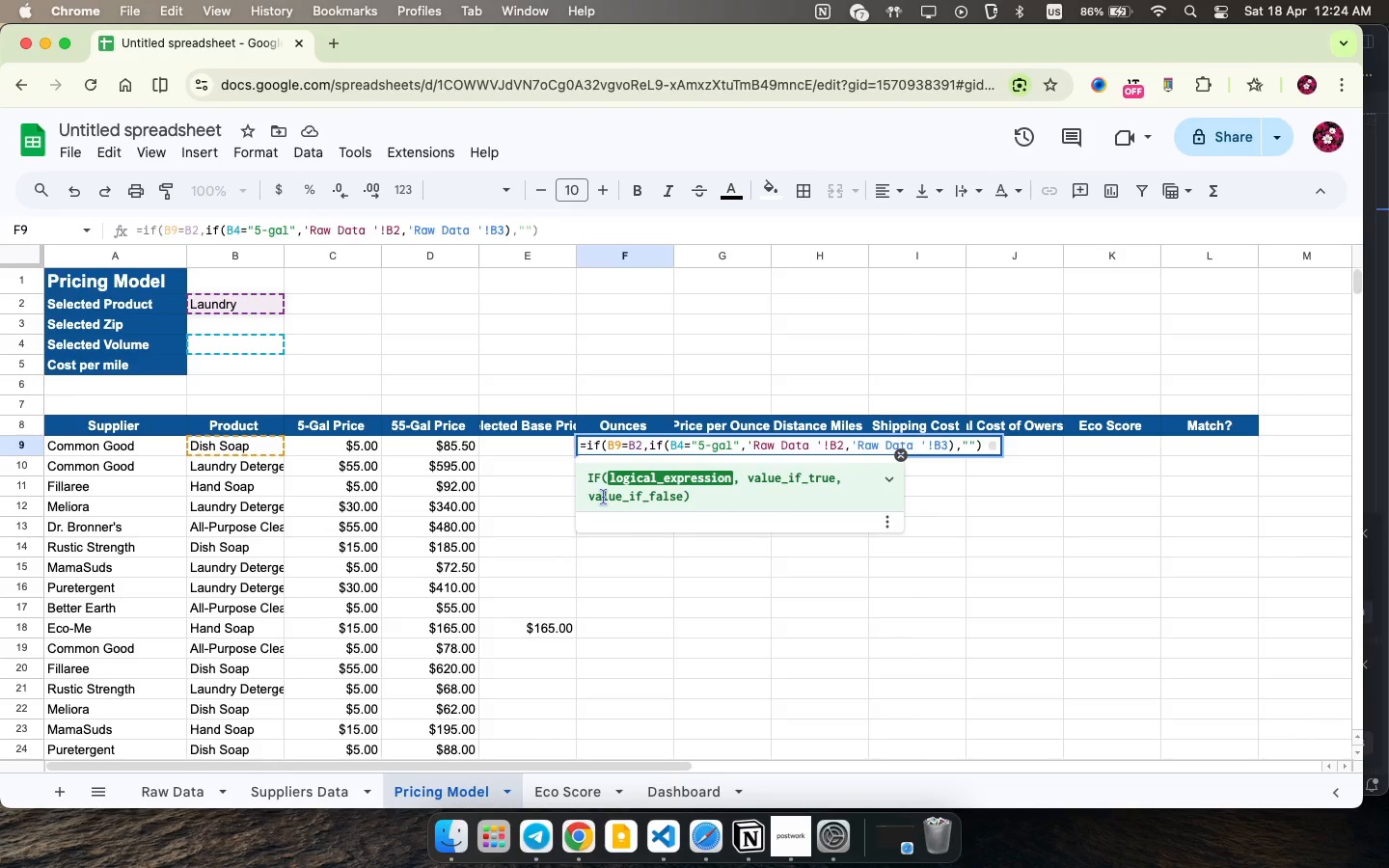 
wait(10.09)
 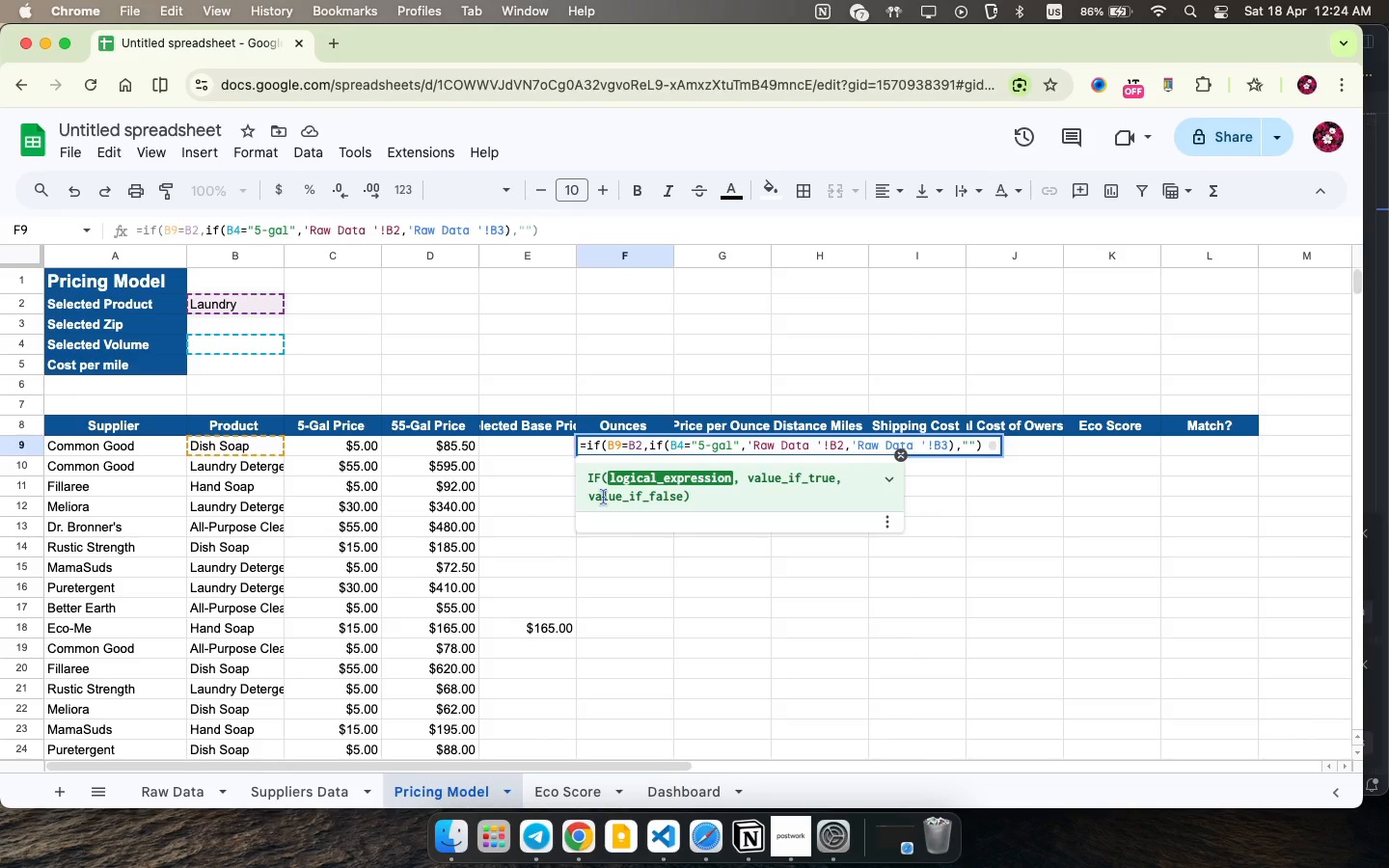 
left_click([945, 448])
 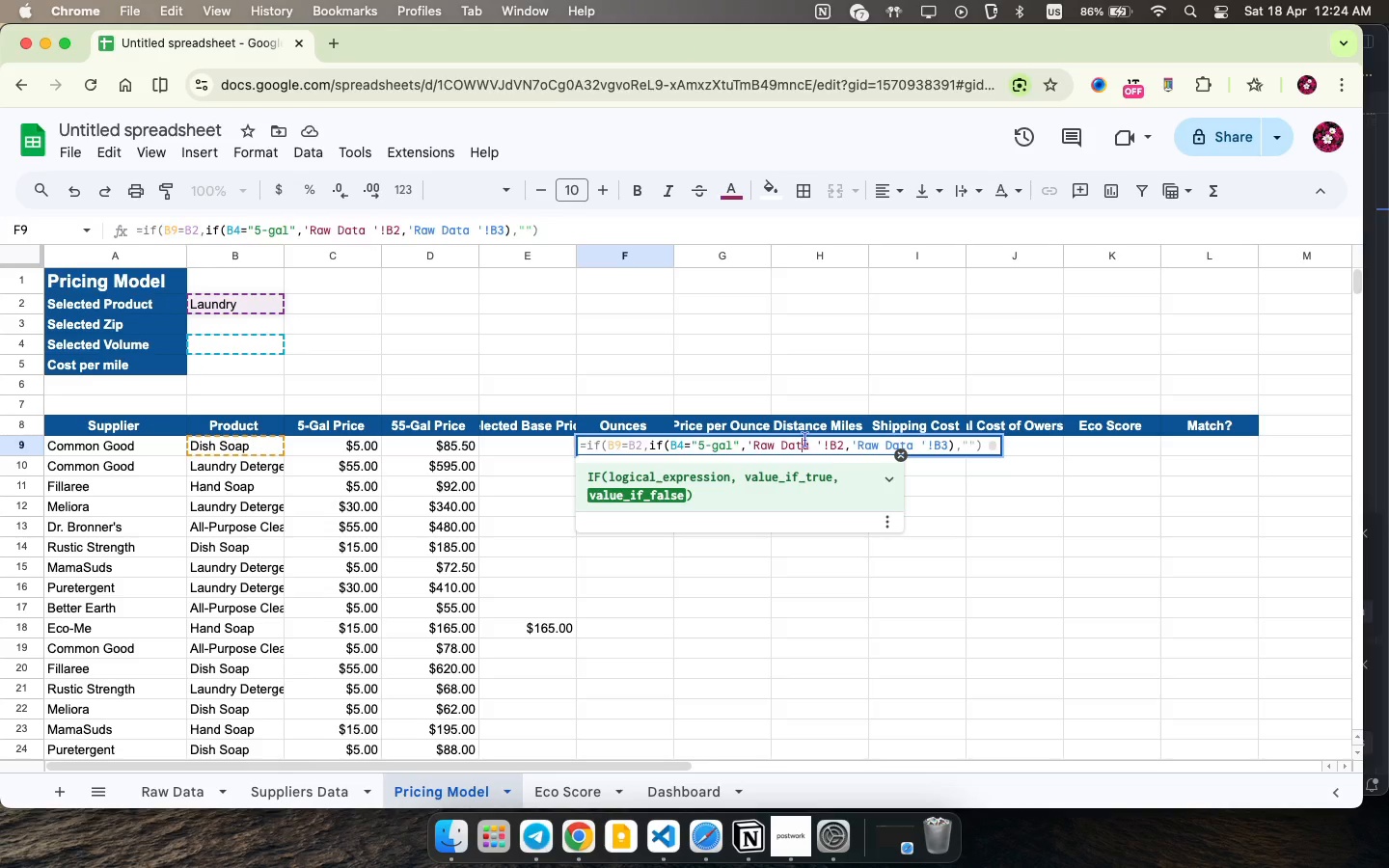 
left_click([804, 440])
 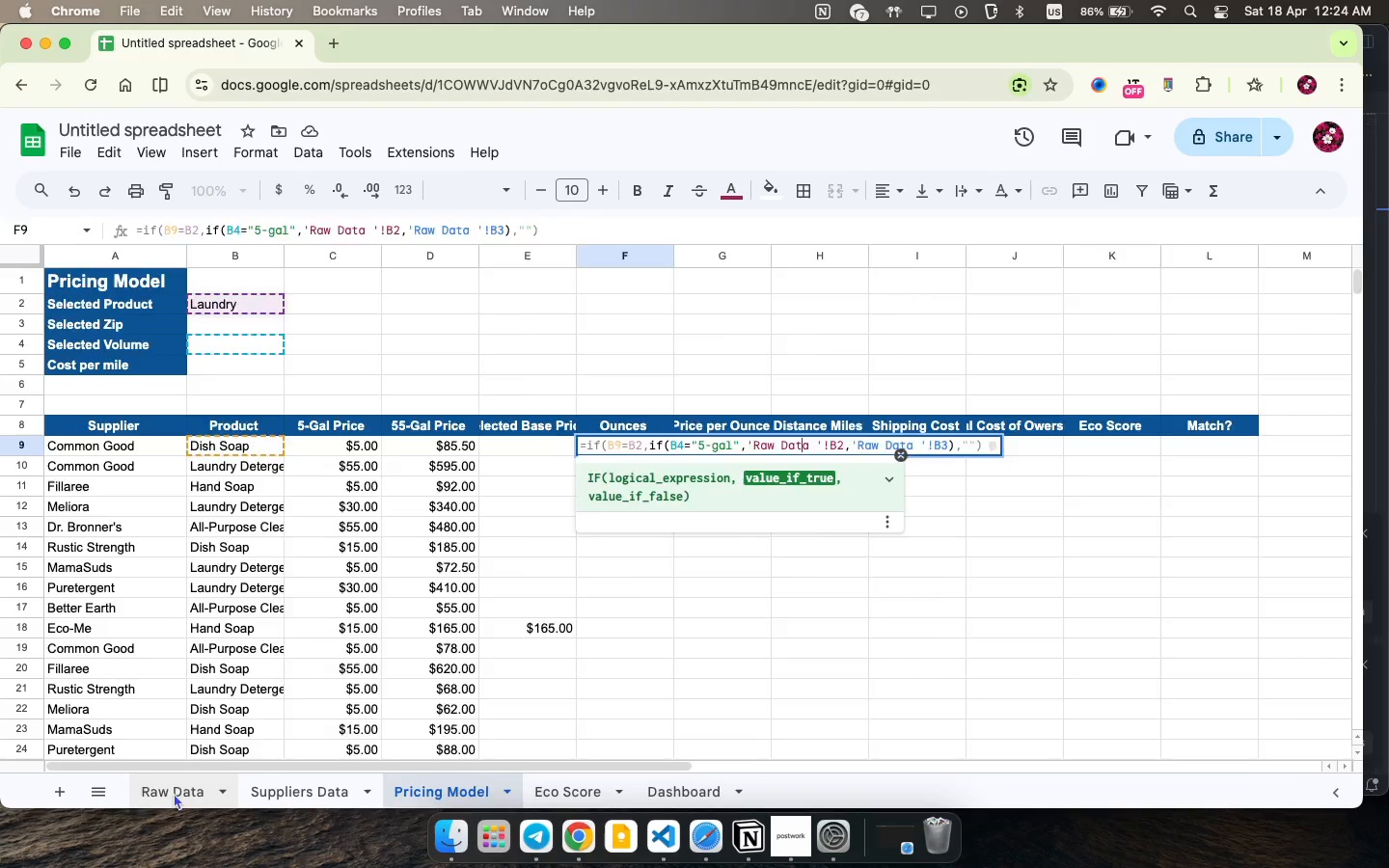 
left_click([174, 793])
 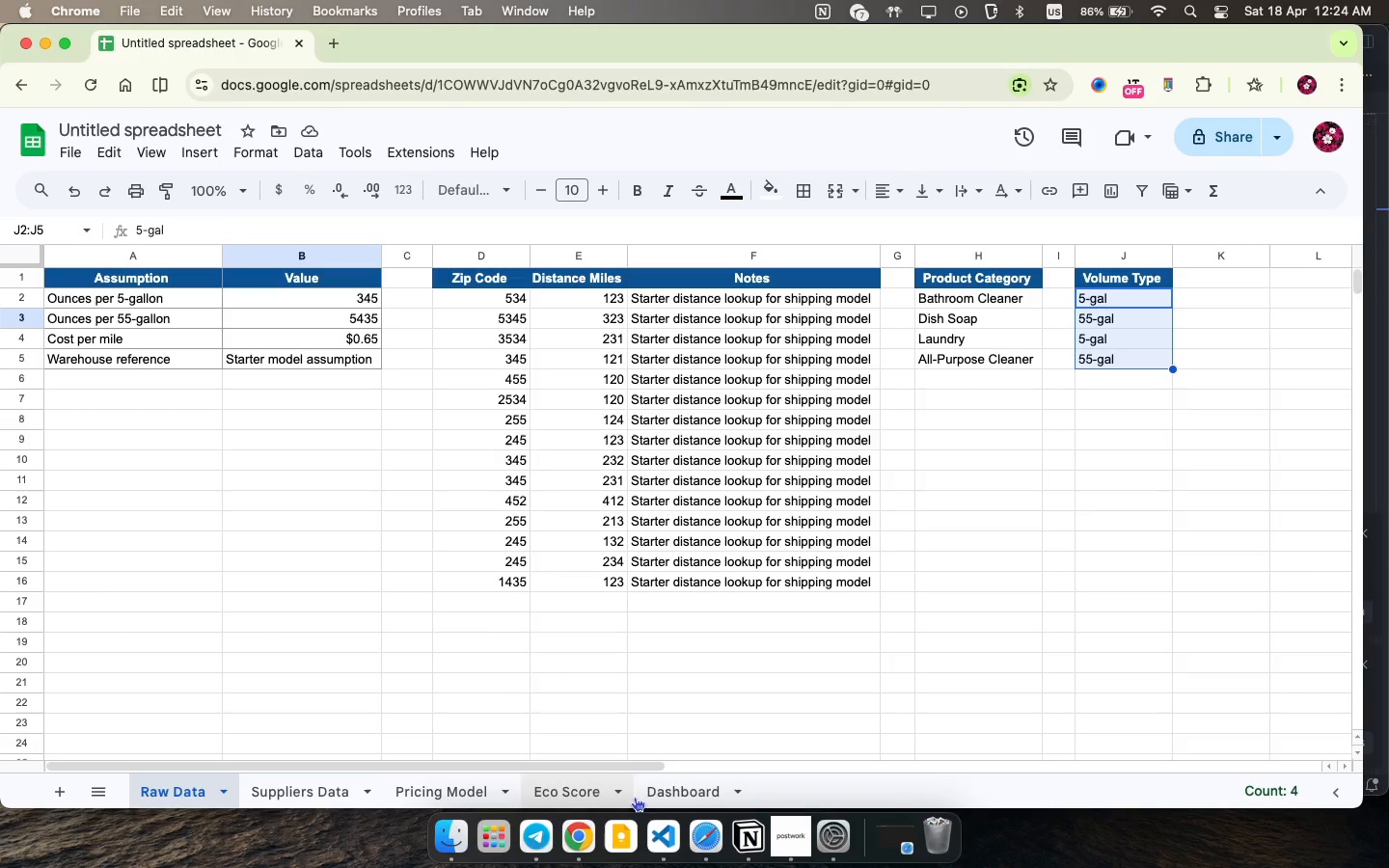 
left_click([700, 791])
 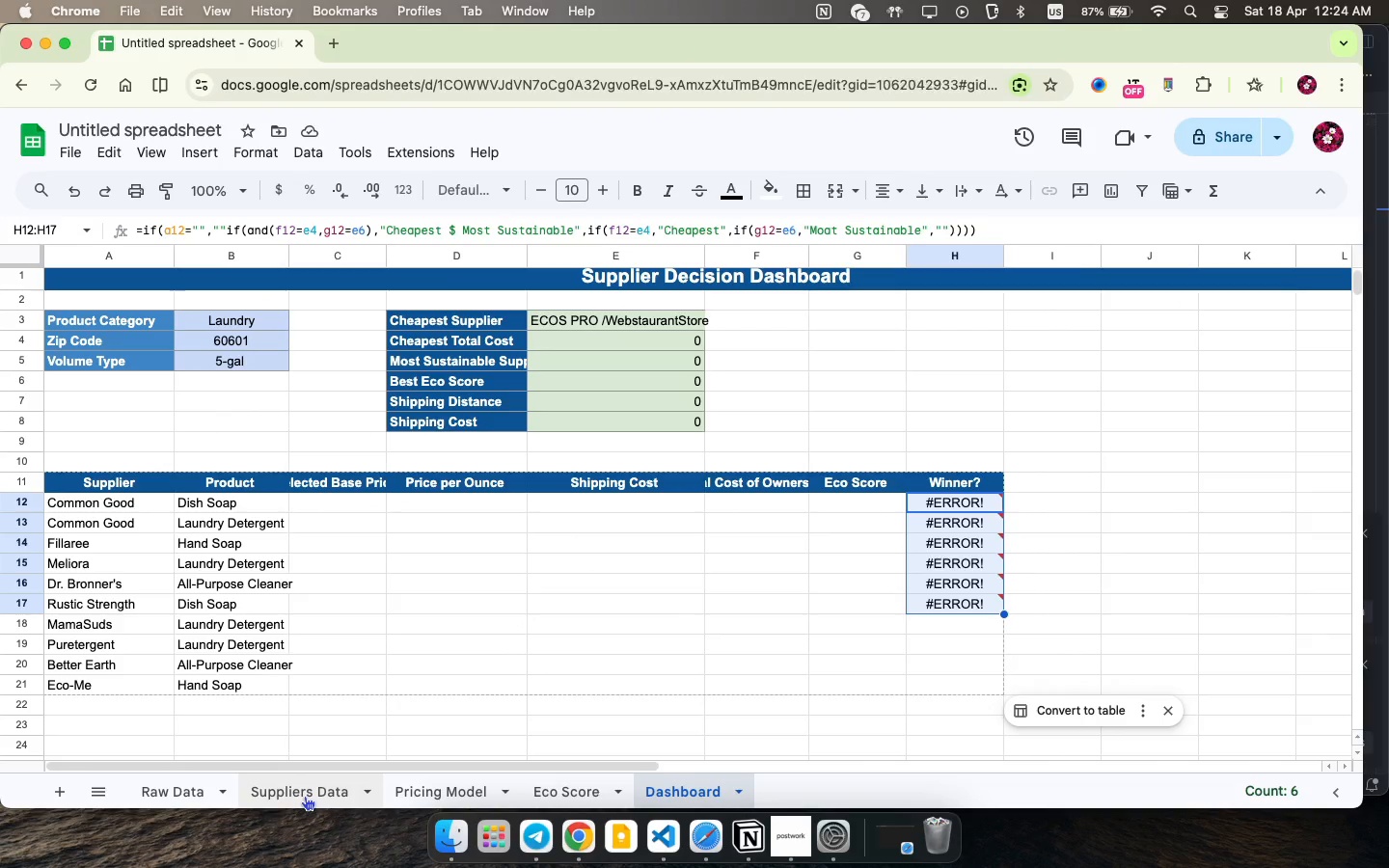 
left_click([305, 796])
 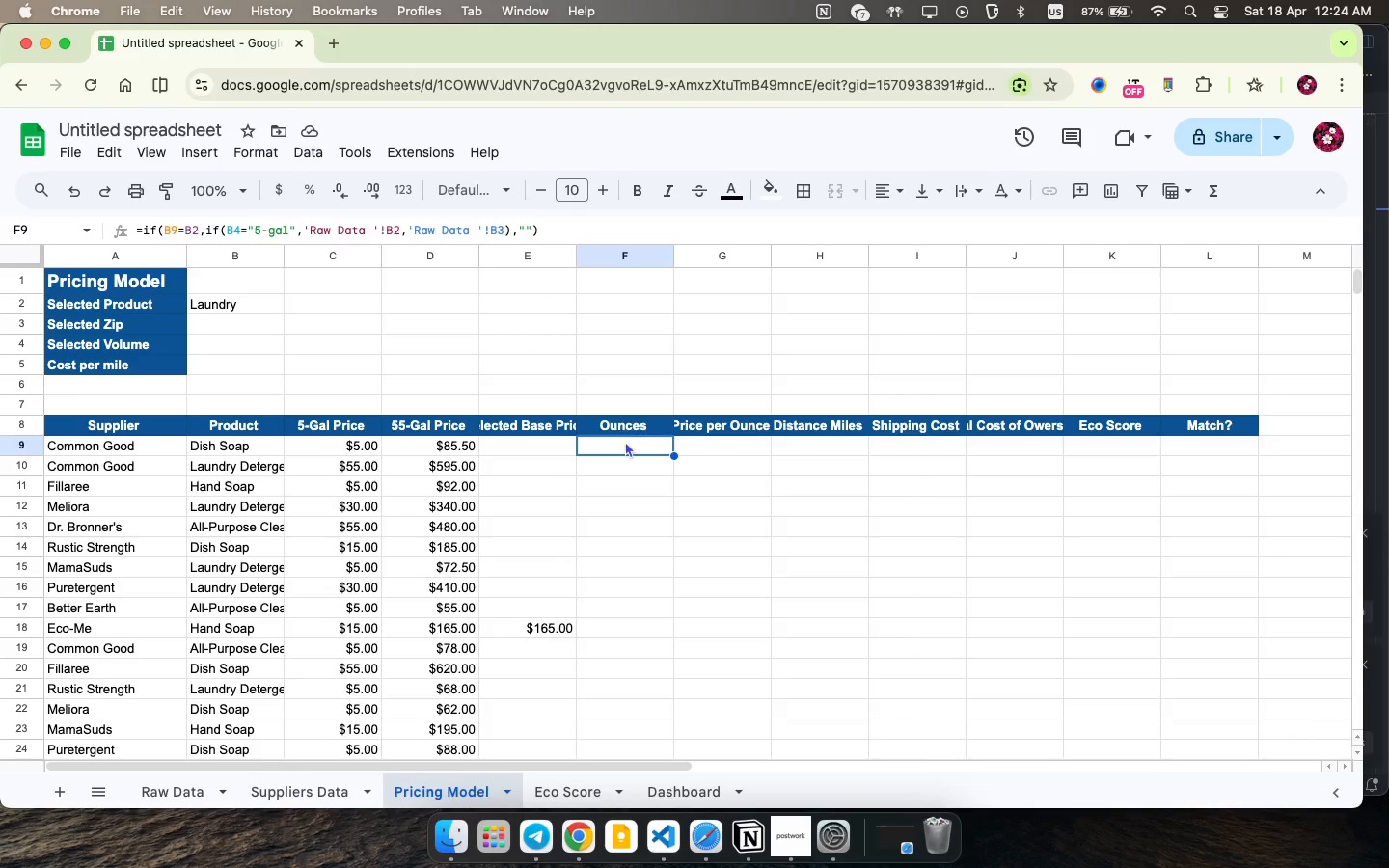 
double_click([625, 441])
 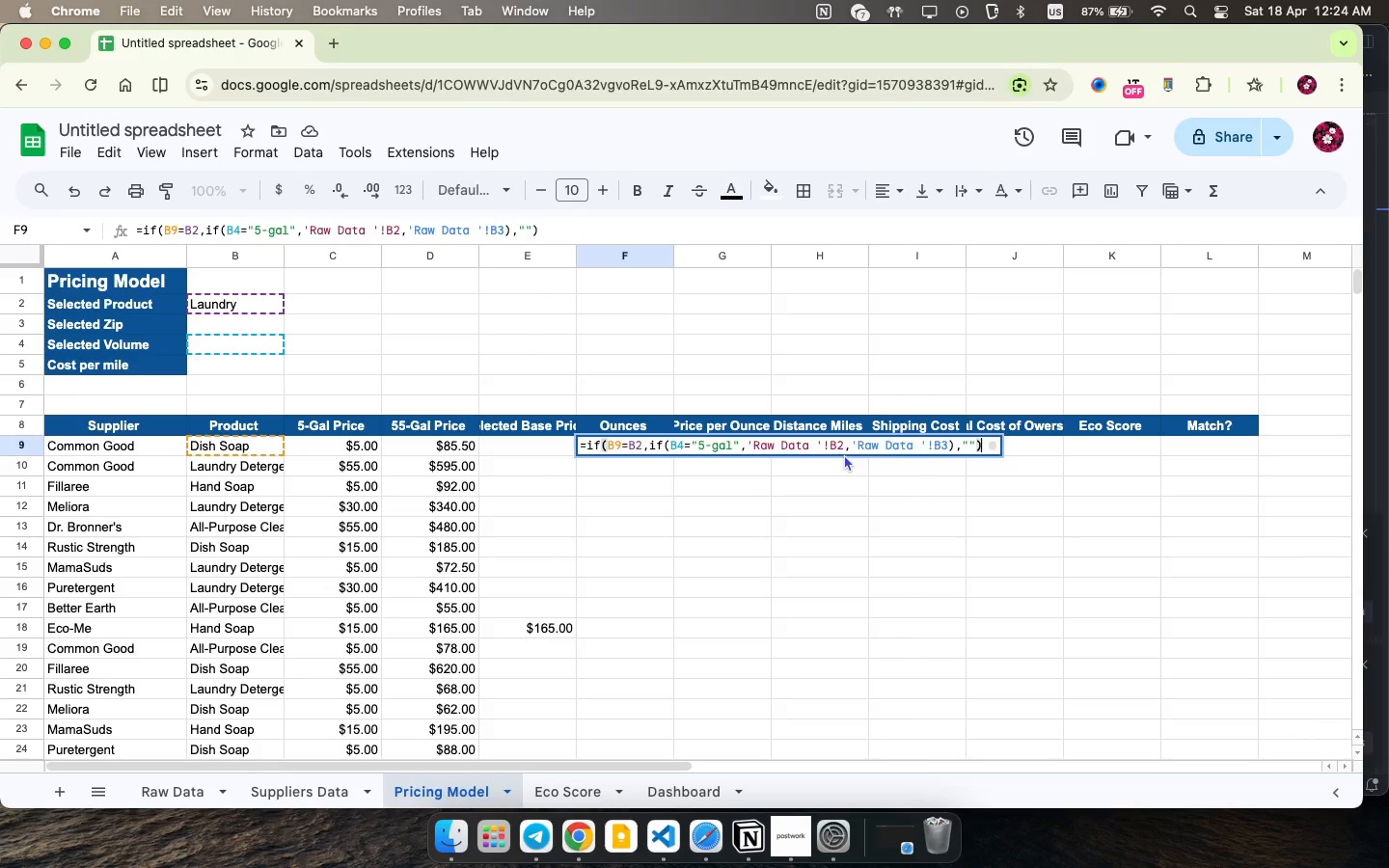 
wait(9.66)
 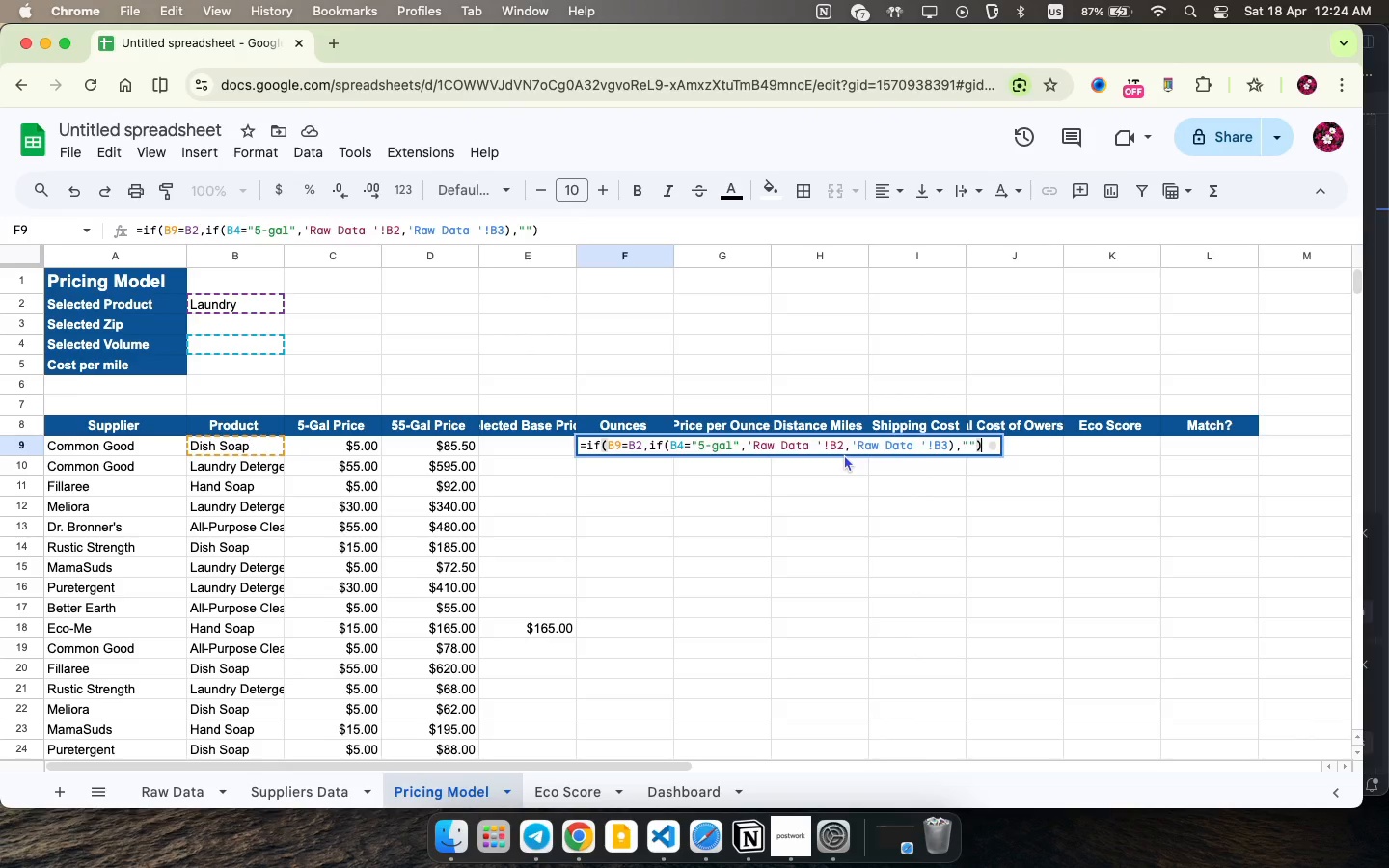 
left_click([618, 444])
 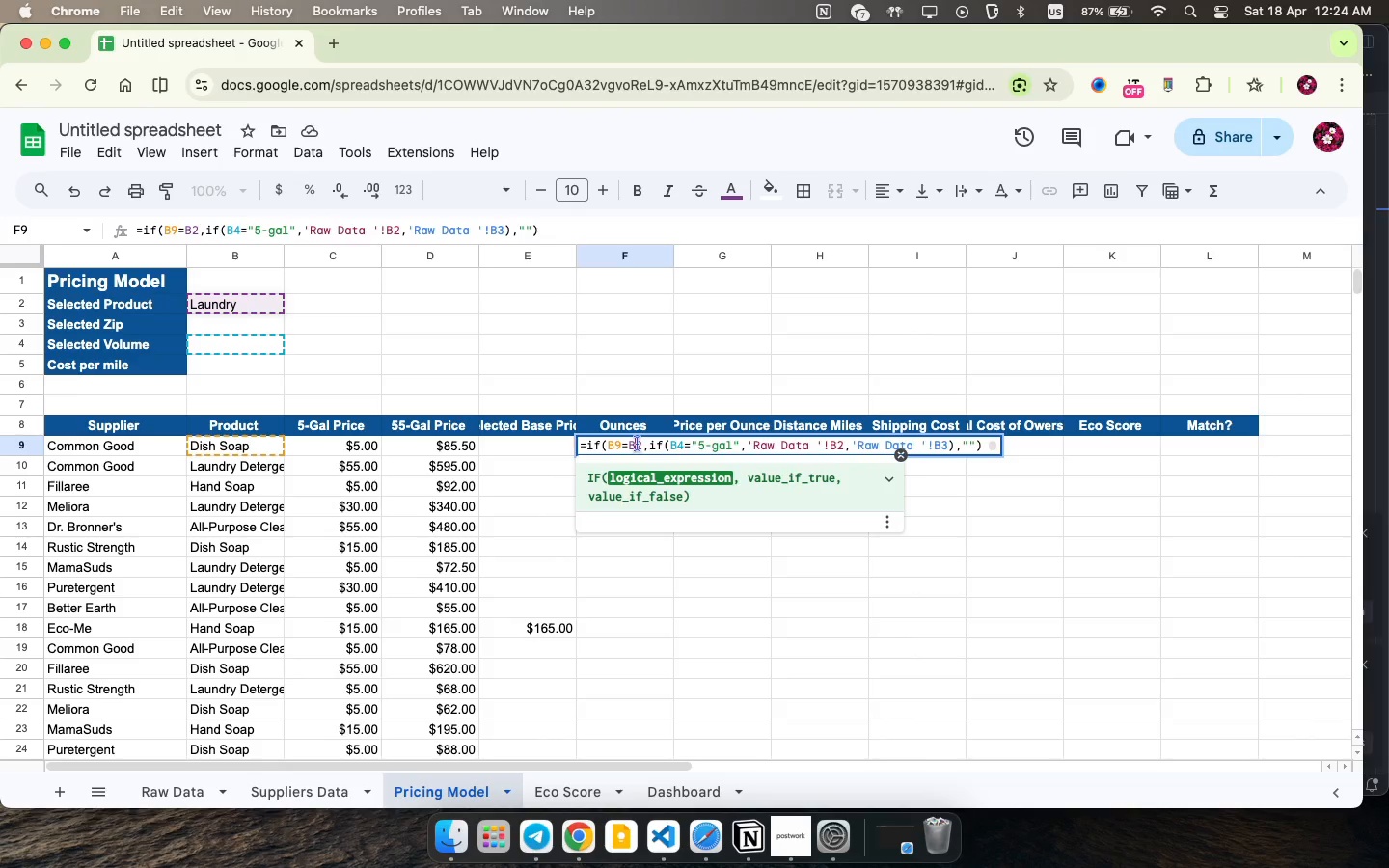 
left_click([637, 444])
 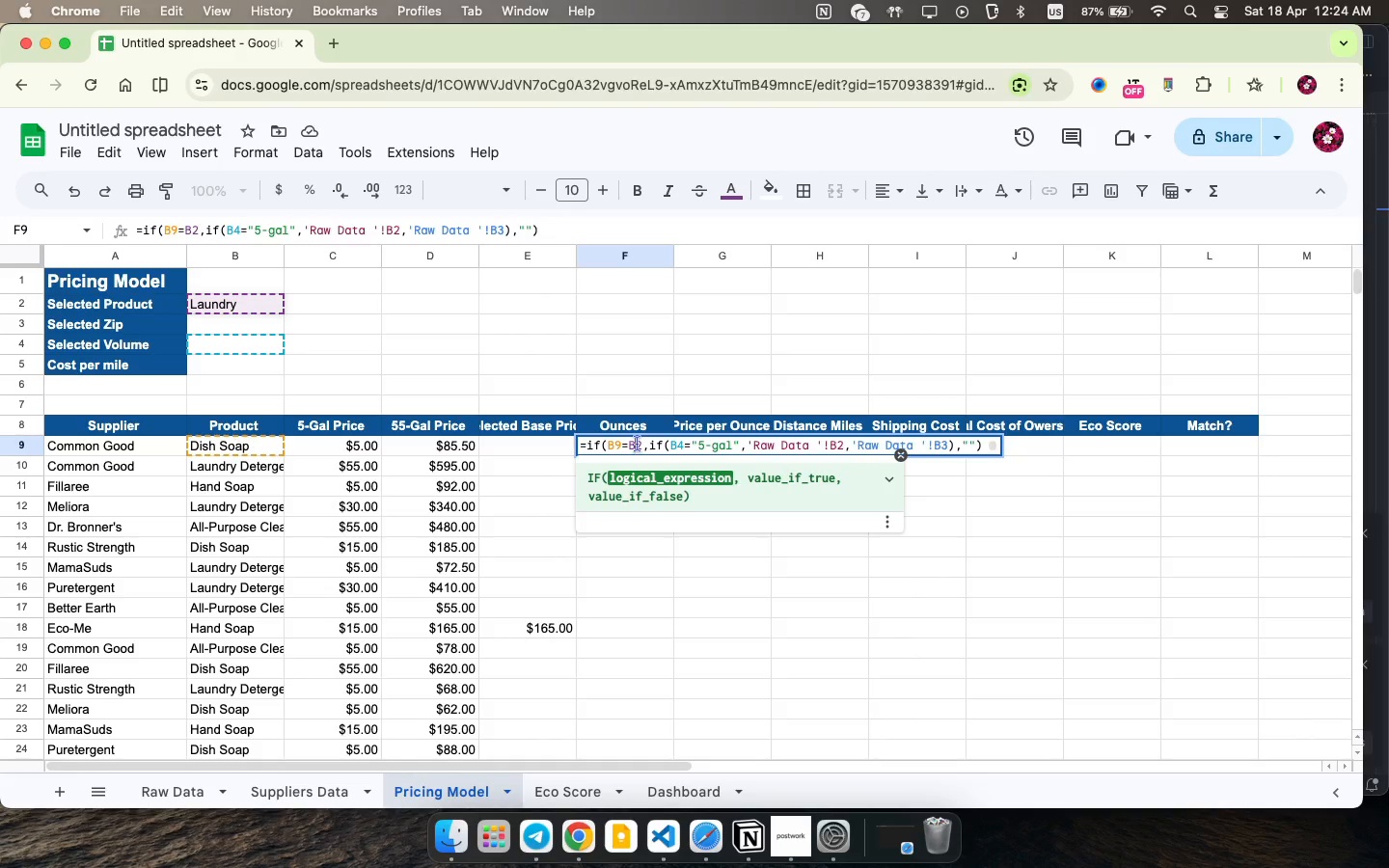 
wait(11.3)
 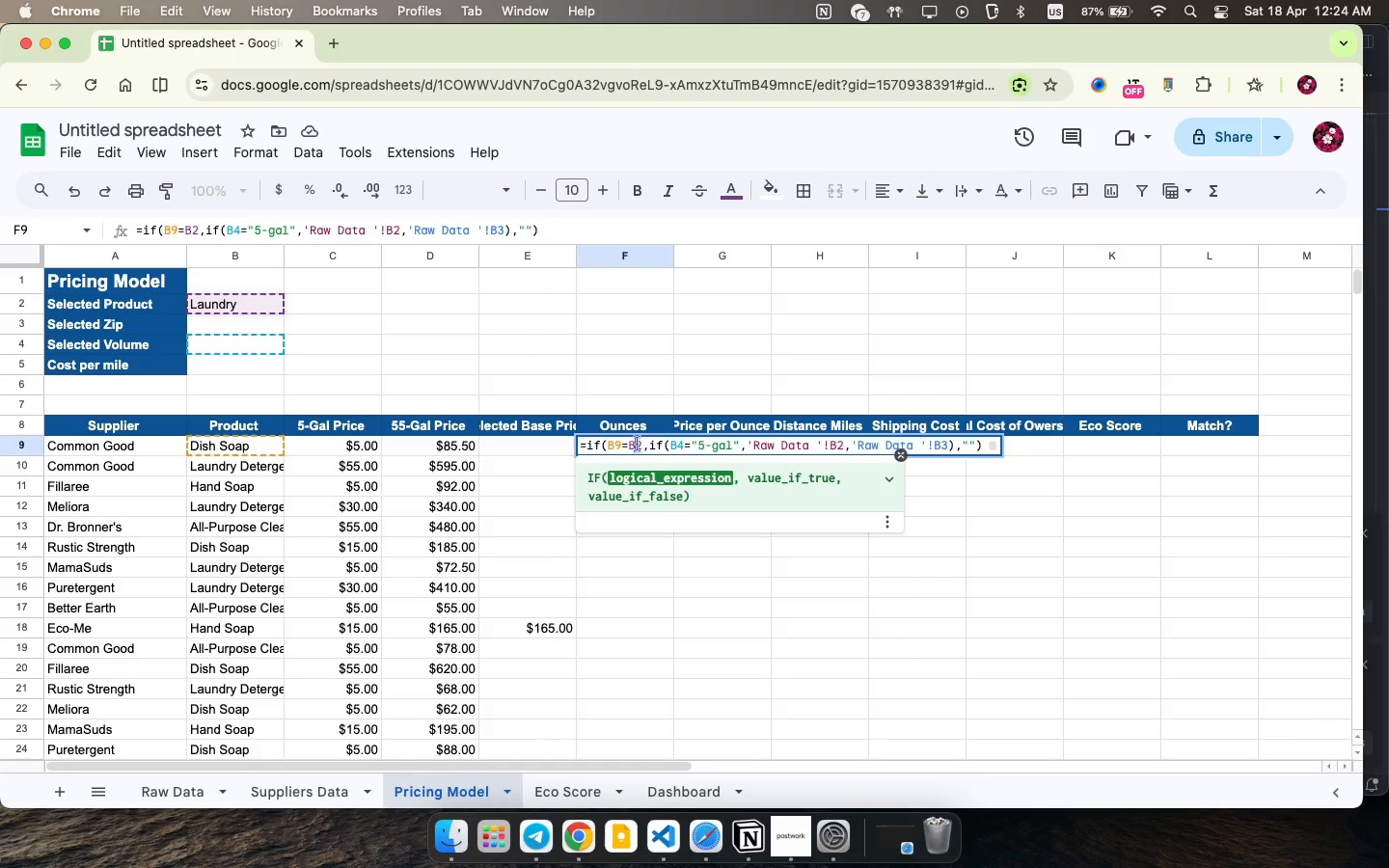 
left_click([1030, 559])
 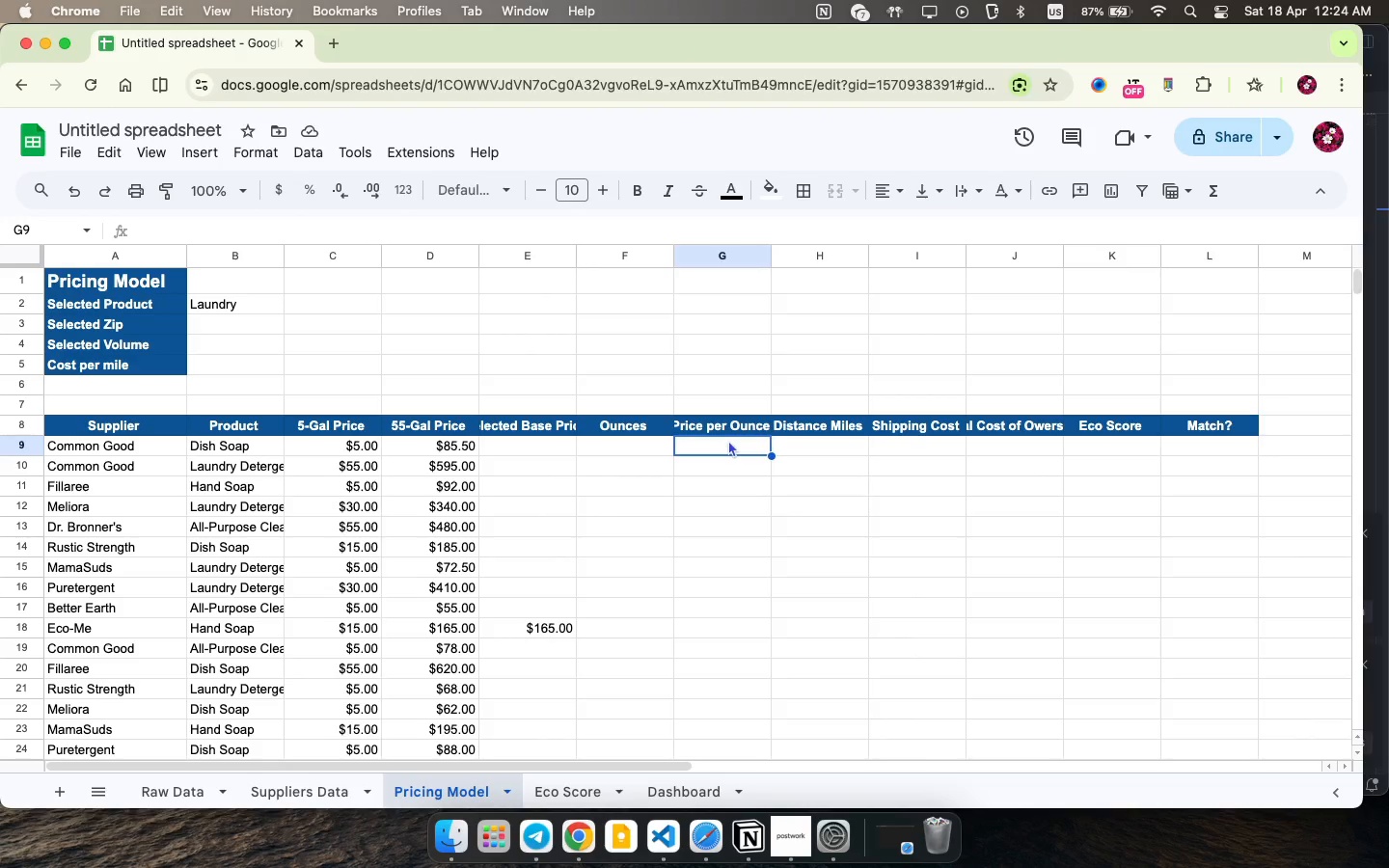 
left_click([728, 440])
 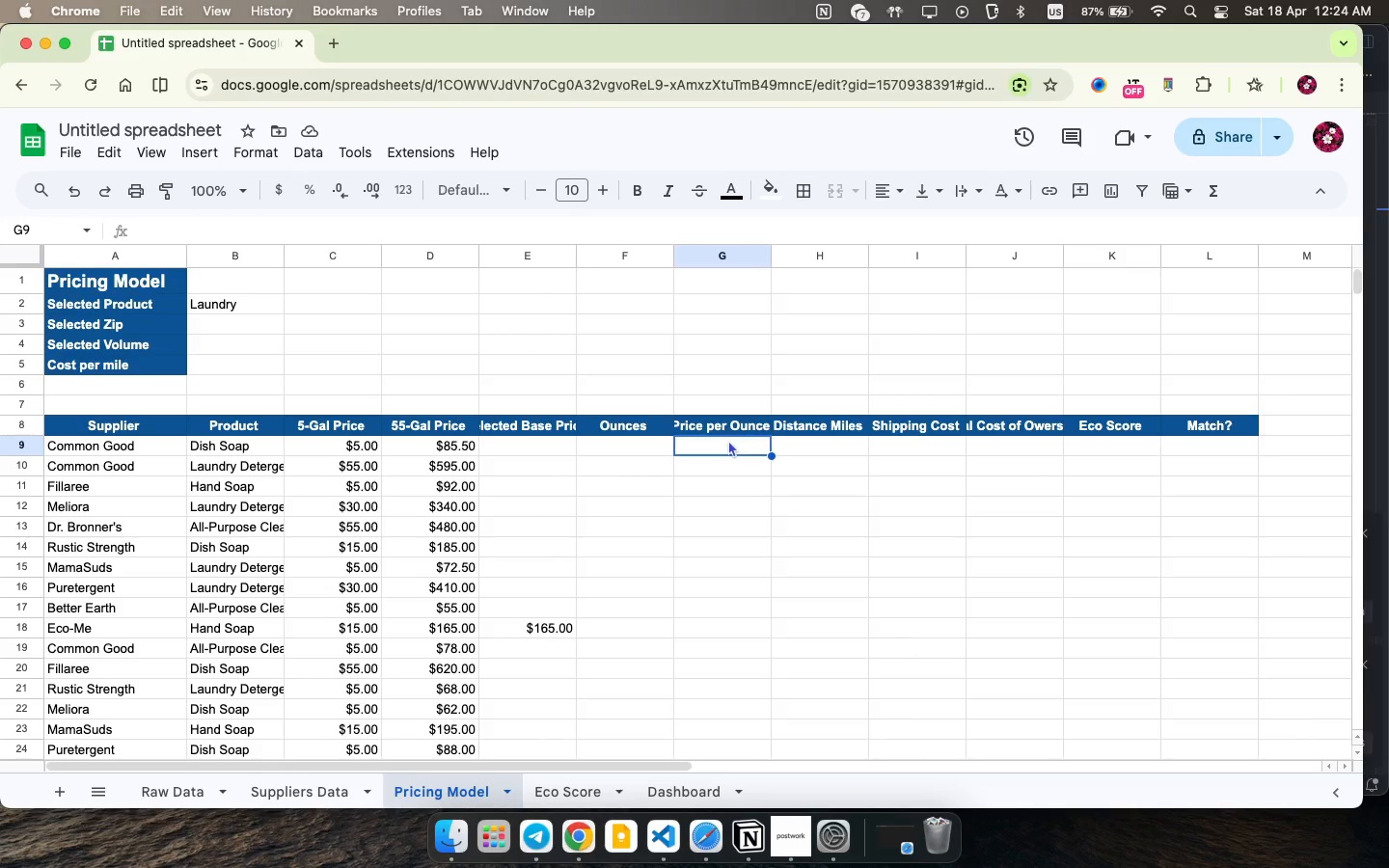 
wait(5.33)
 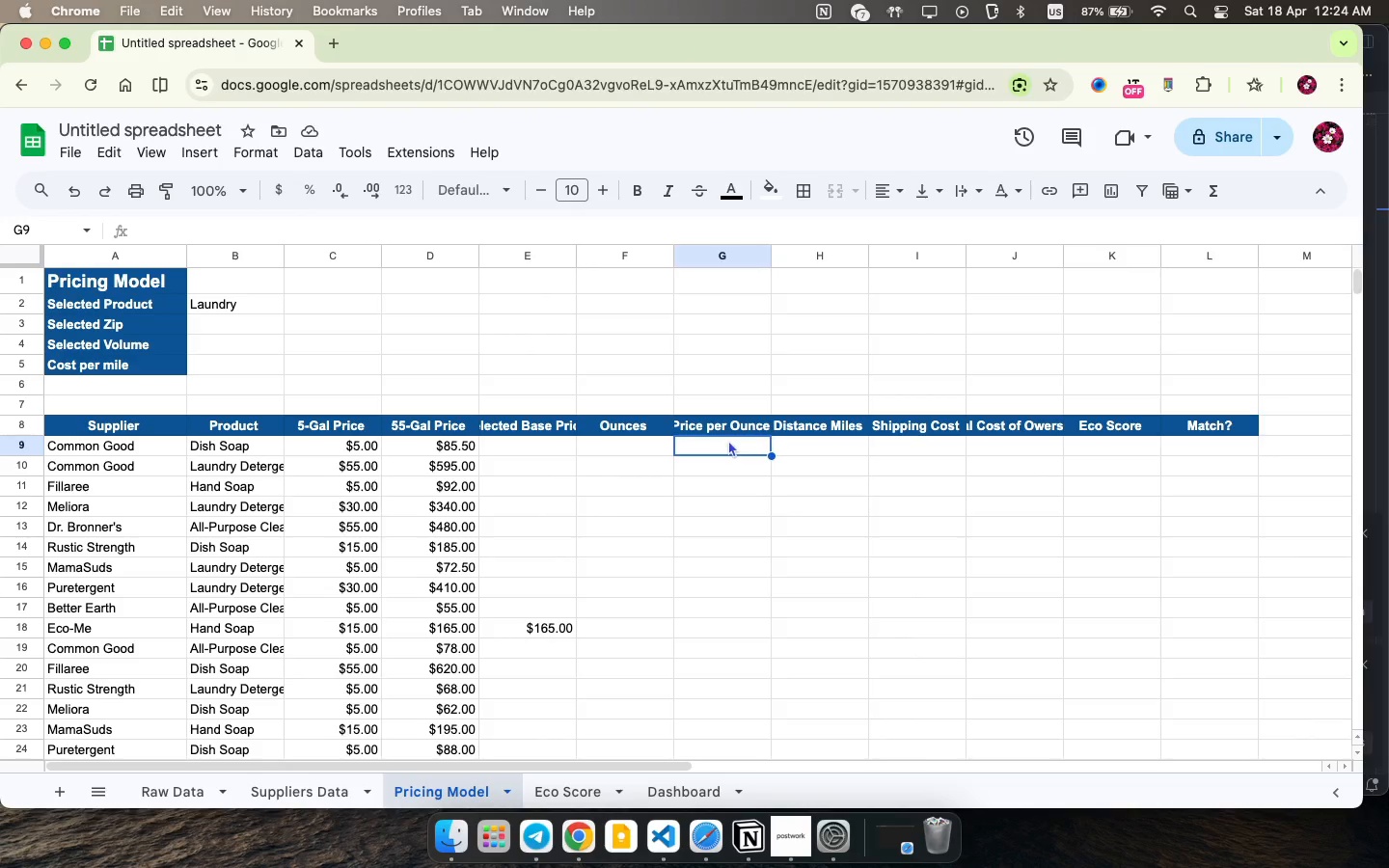 
type(if)
key(Backspace)
key(Backspace)
type(=iferror(e10/f10,""))
 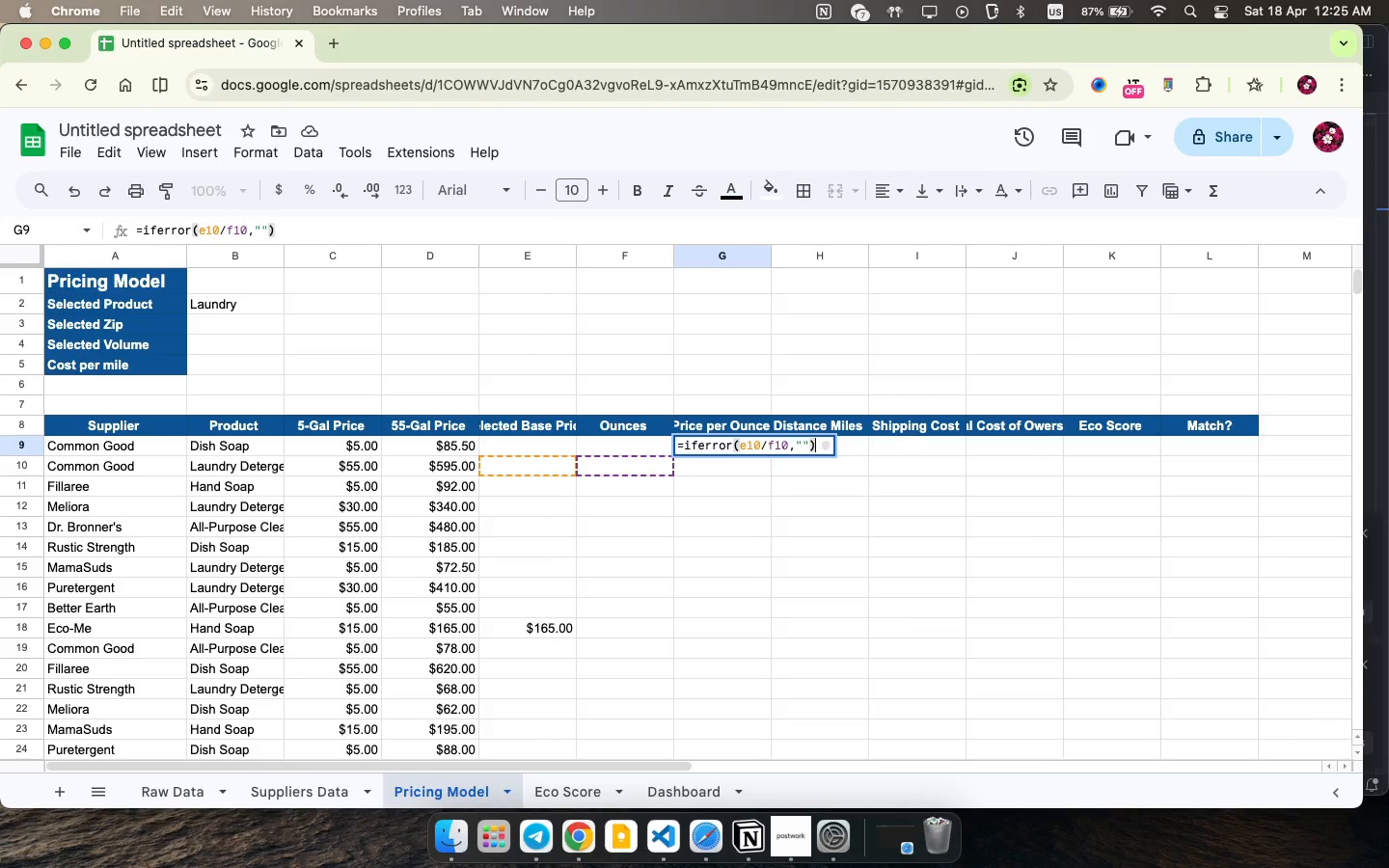 
key(Enter)
 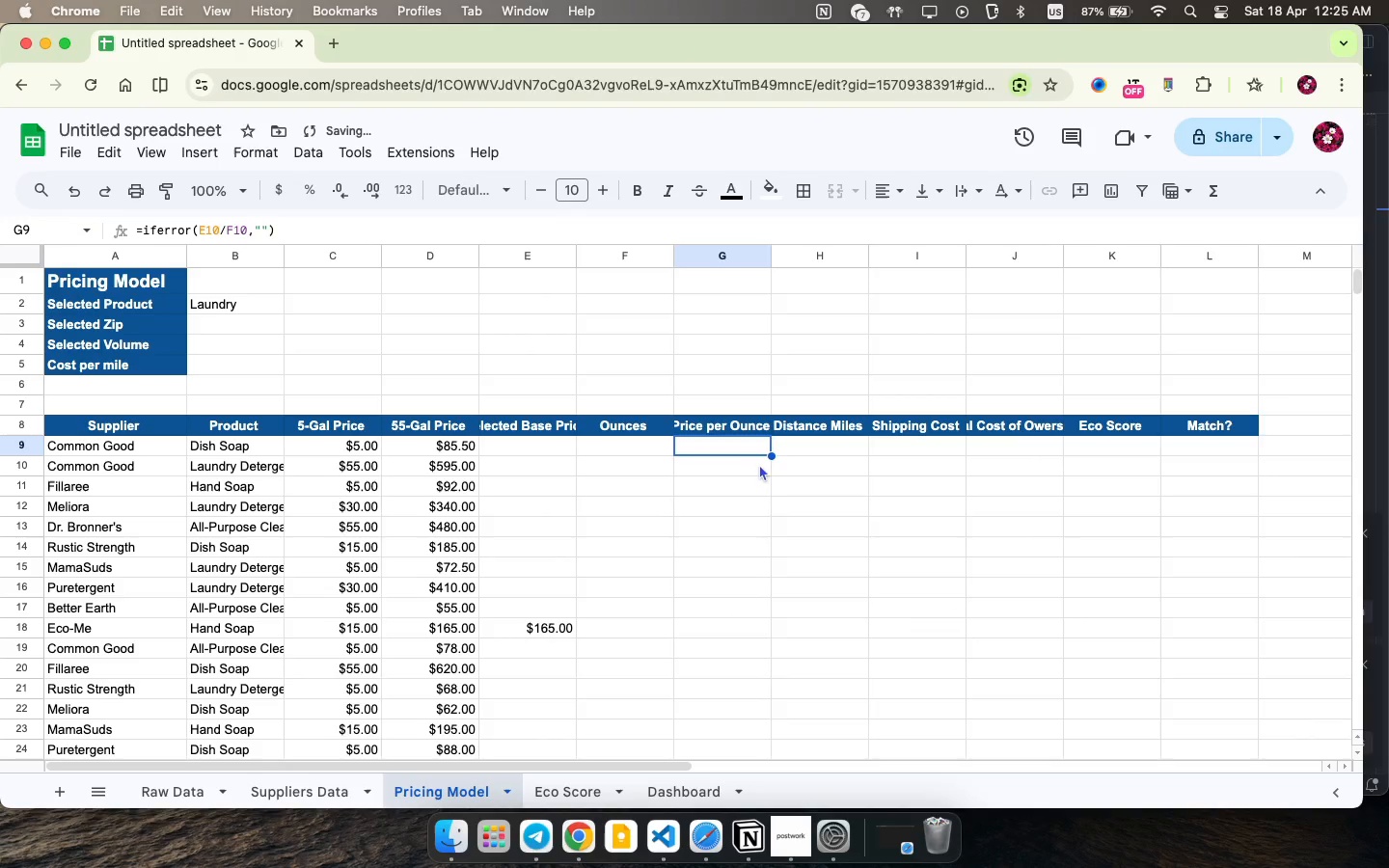 
left_click([743, 448])
 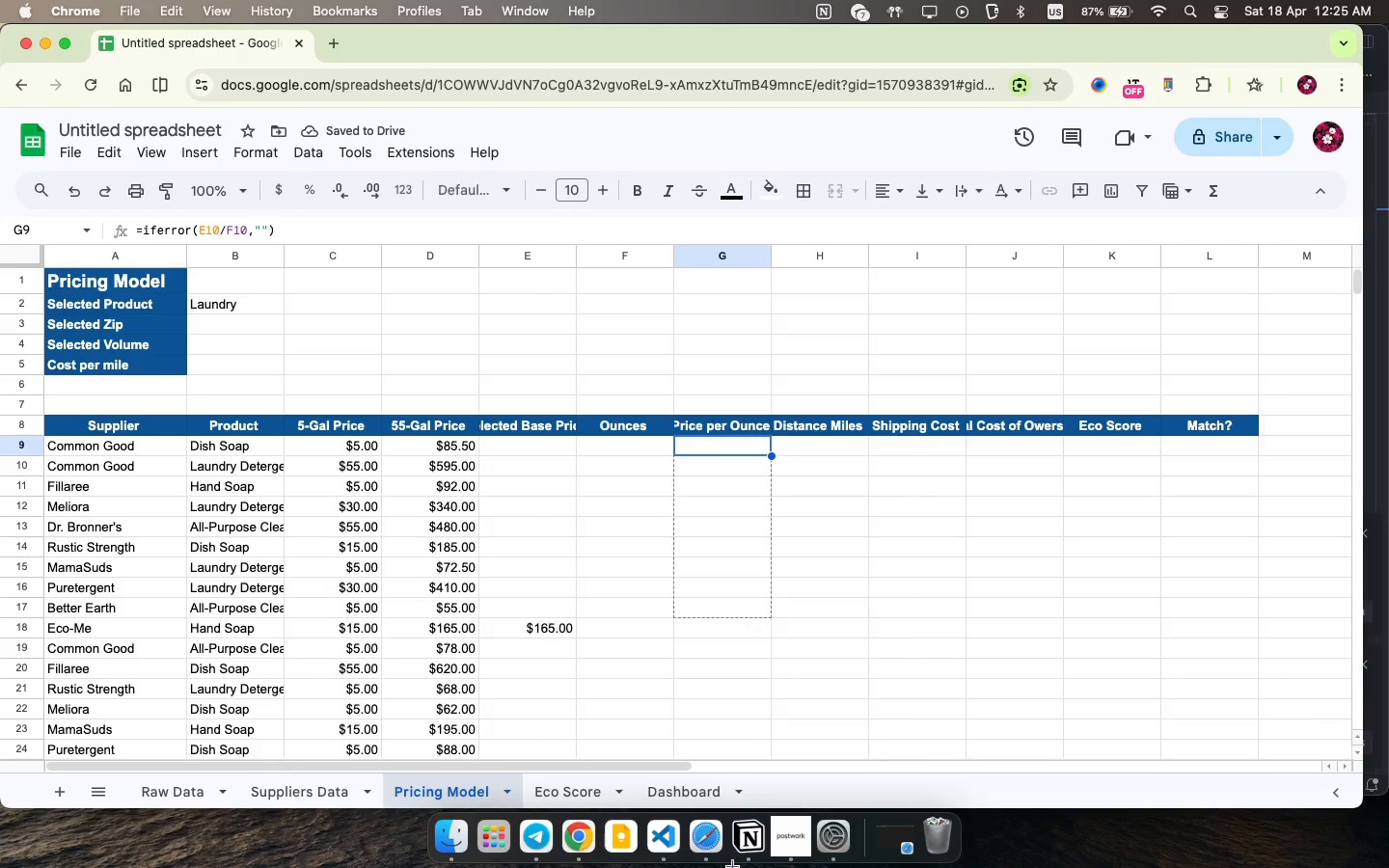 
left_click_drag(start_coordinate=[771, 454], to_coordinate=[738, 713])
 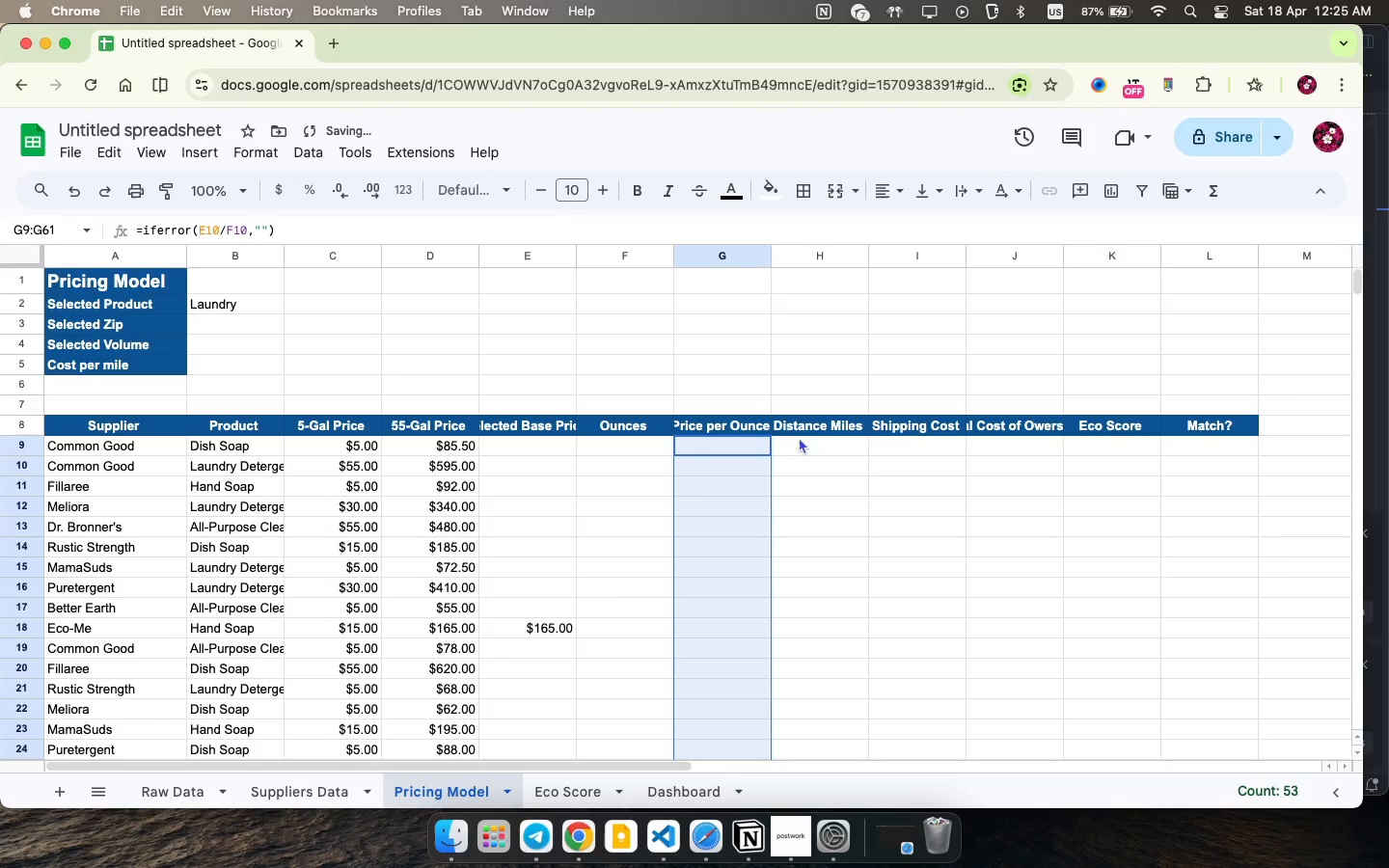 
scroll: coordinate [742, 602], scroll_direction: up, amount: 22.0
 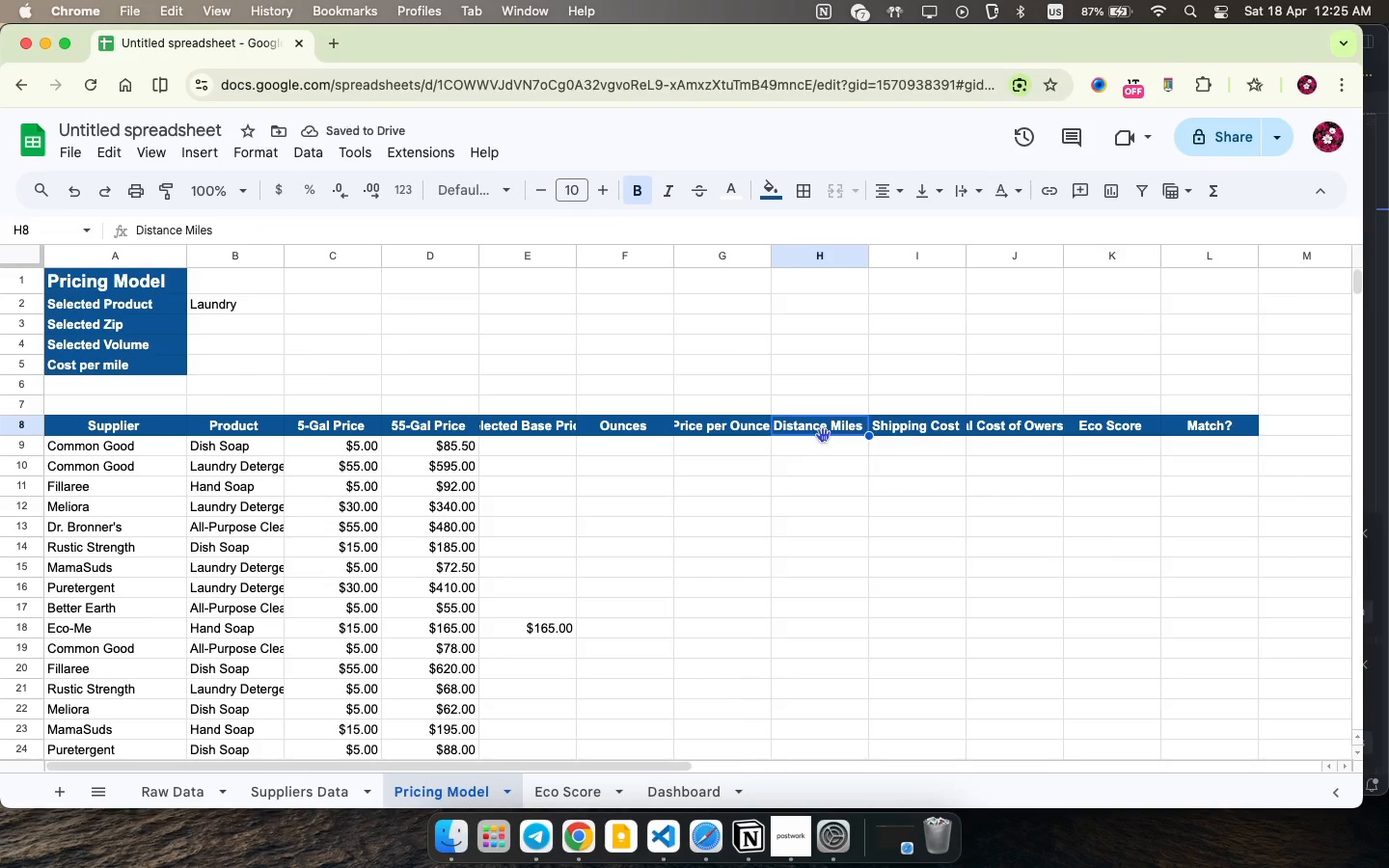 
left_click([823, 435])
 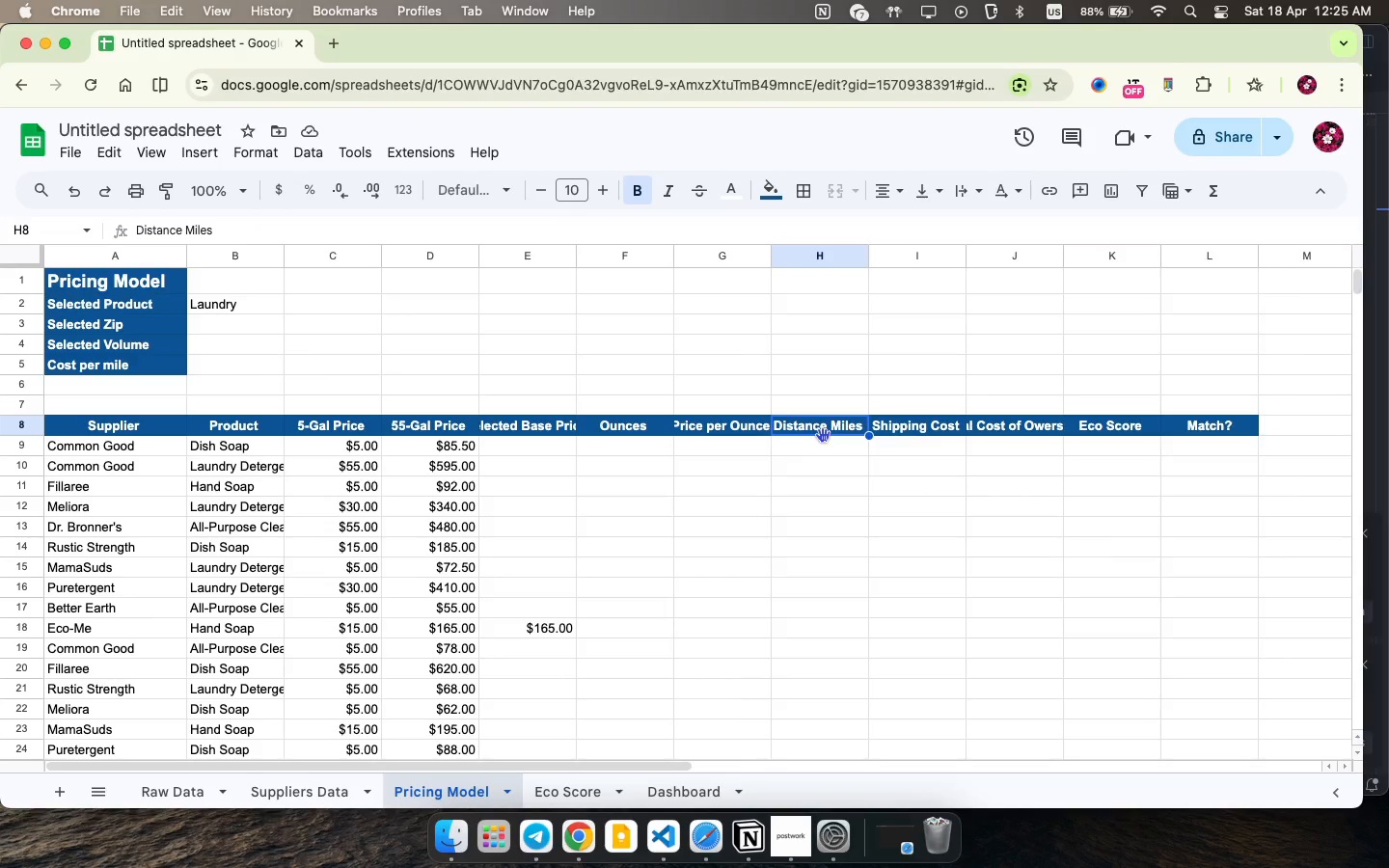 
wait(8.04)
 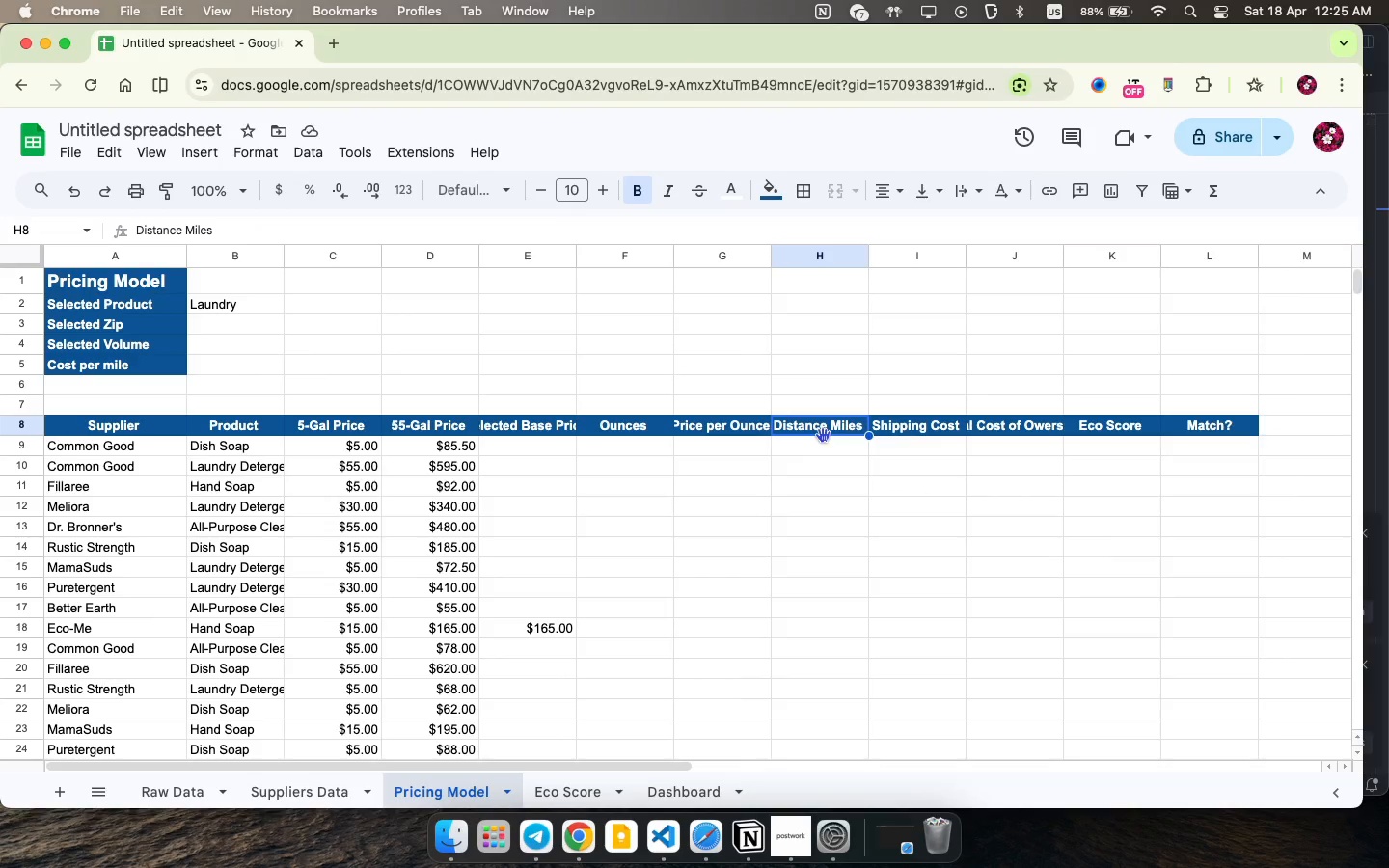 
type(x)
key(Backspace)
type(=xlookup()
 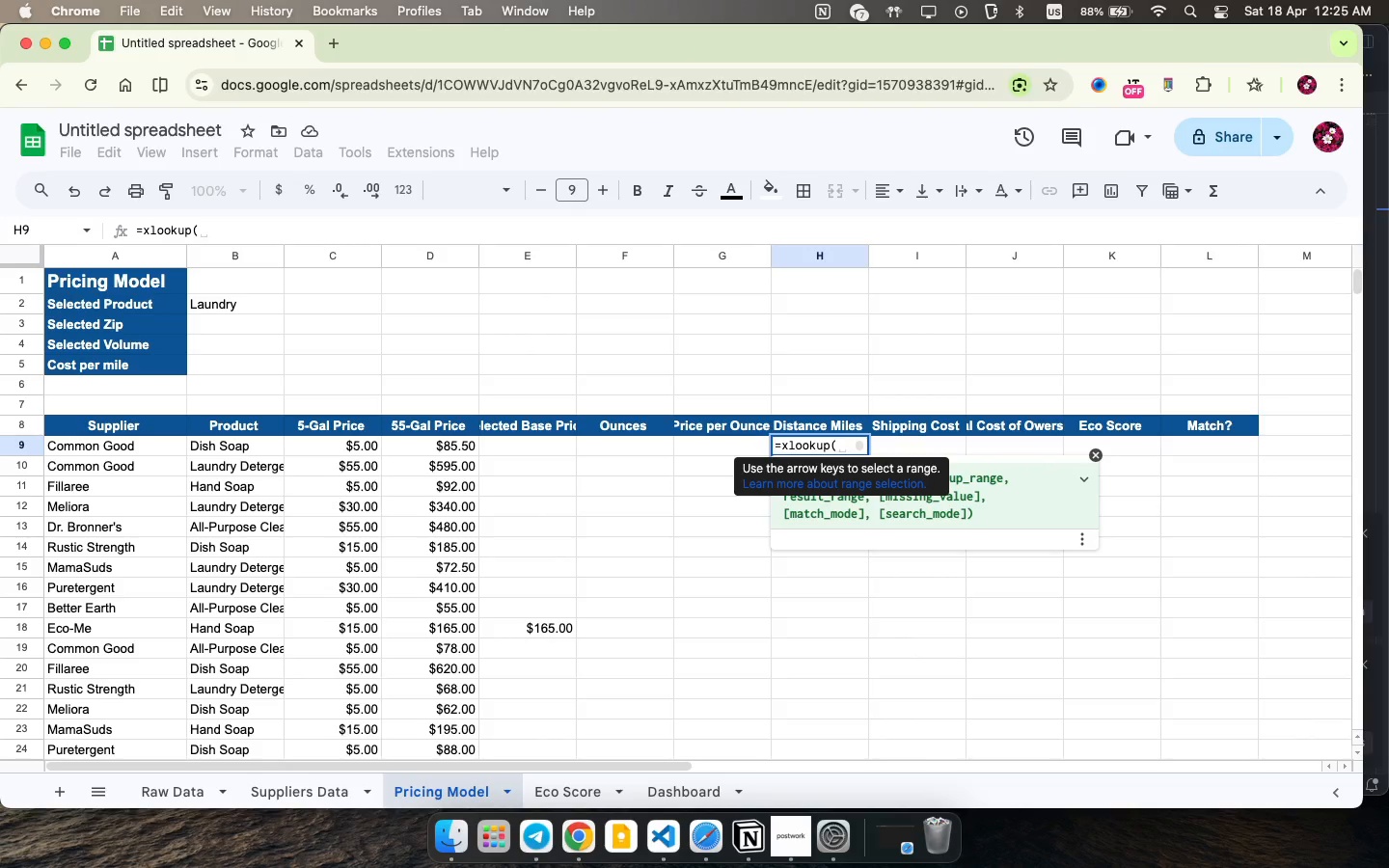 
wait(5.24)
 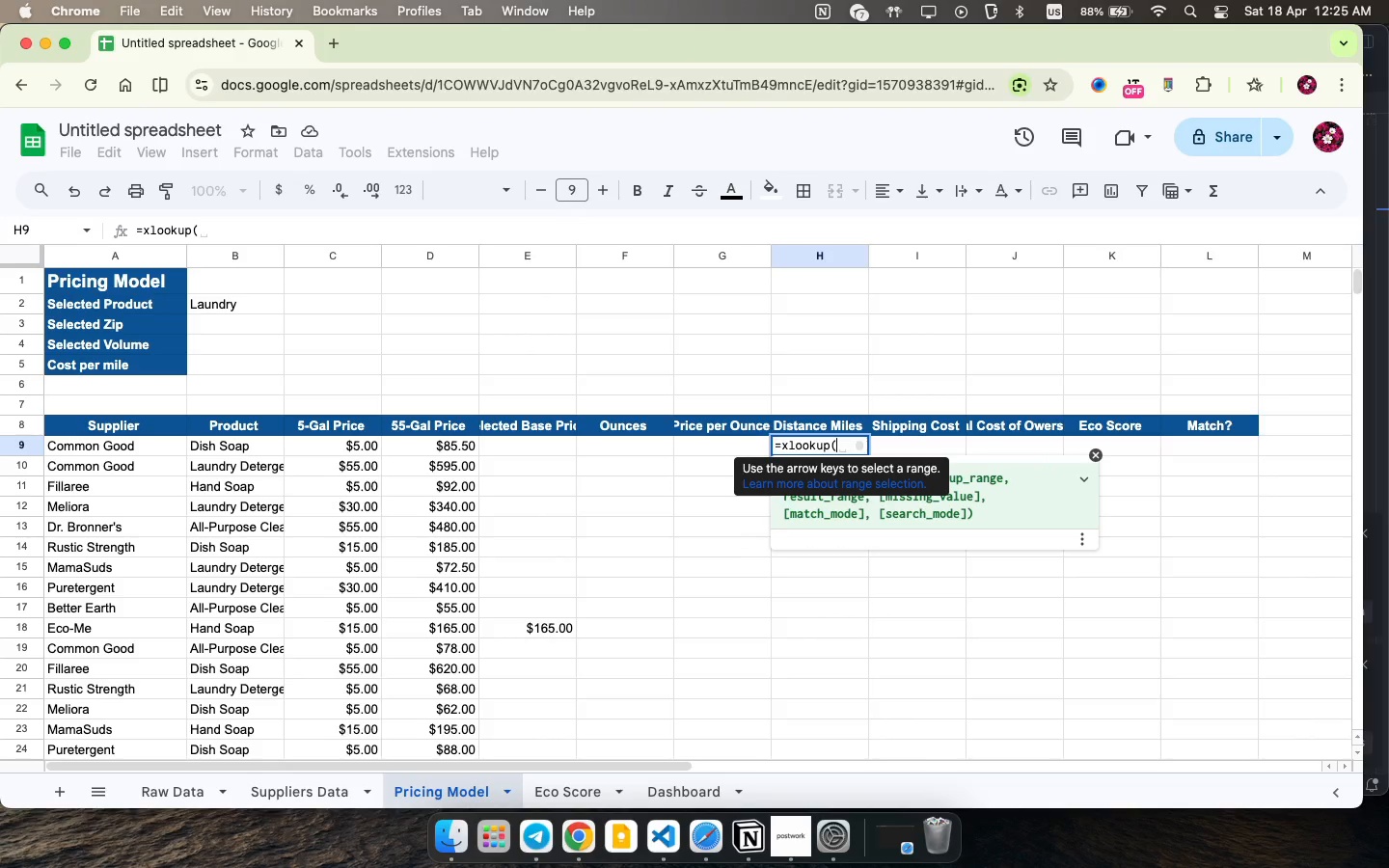 
type(b3,)
 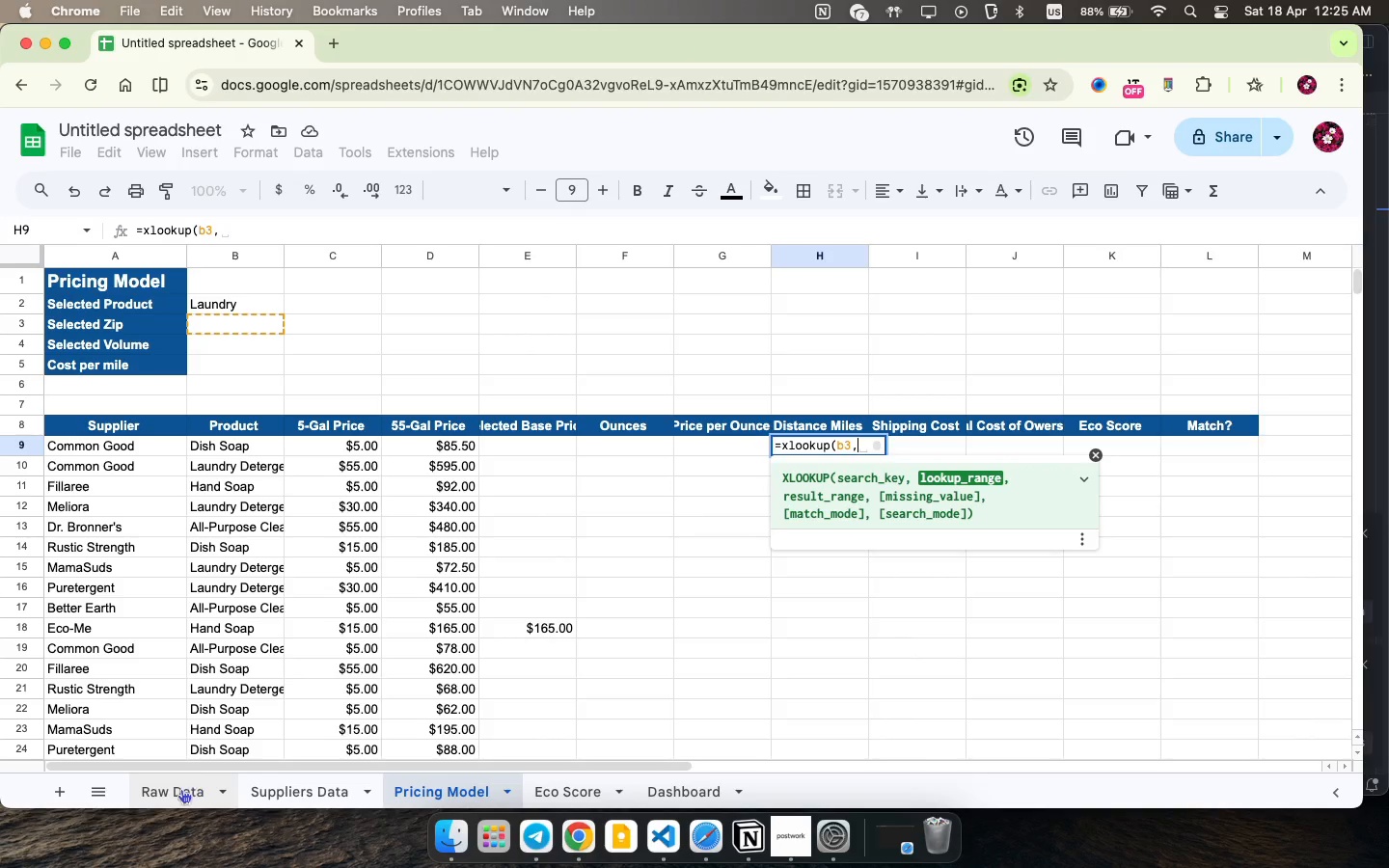 
left_click([181, 789])
 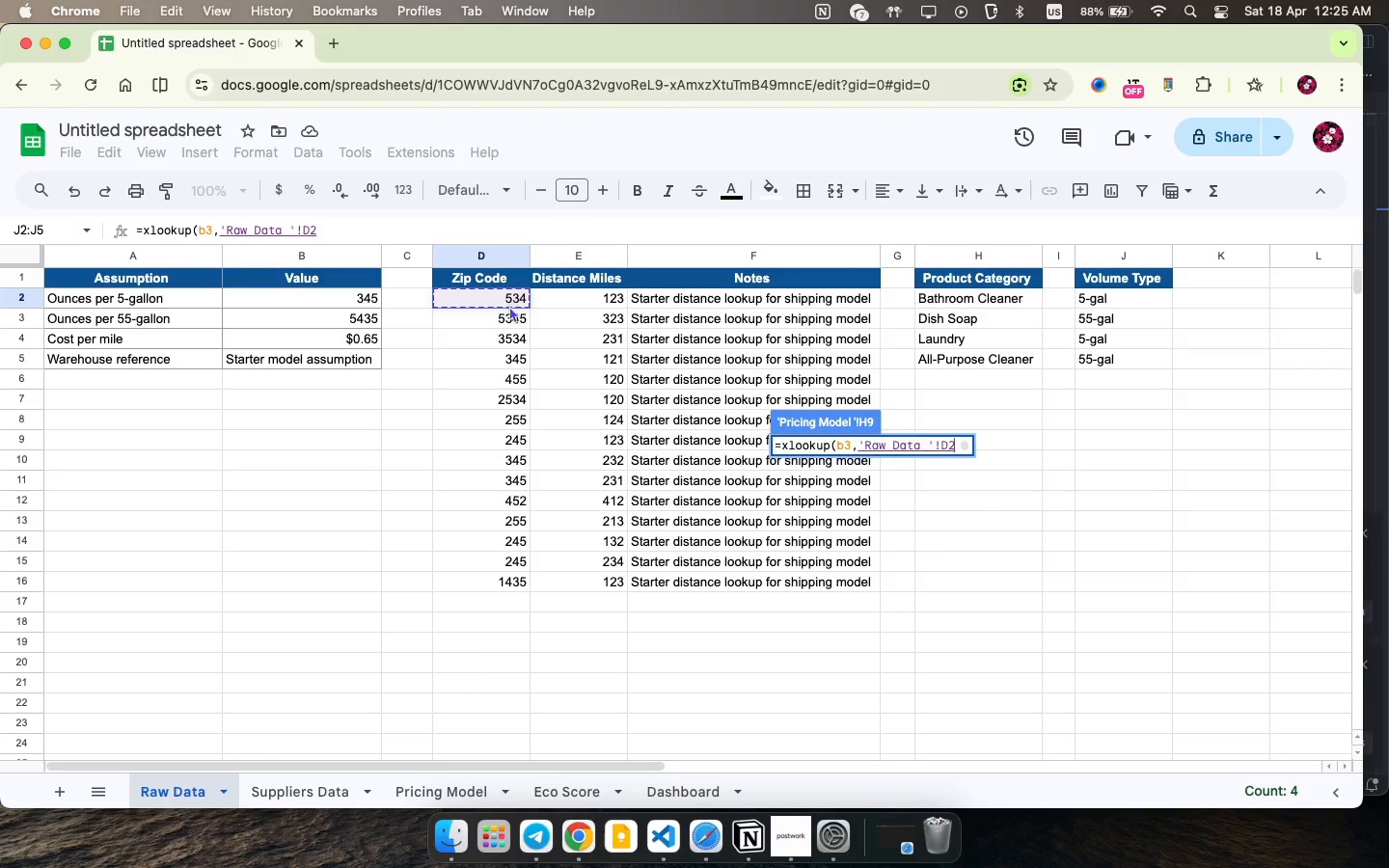 
left_click_drag(start_coordinate=[507, 298], to_coordinate=[506, 584])
 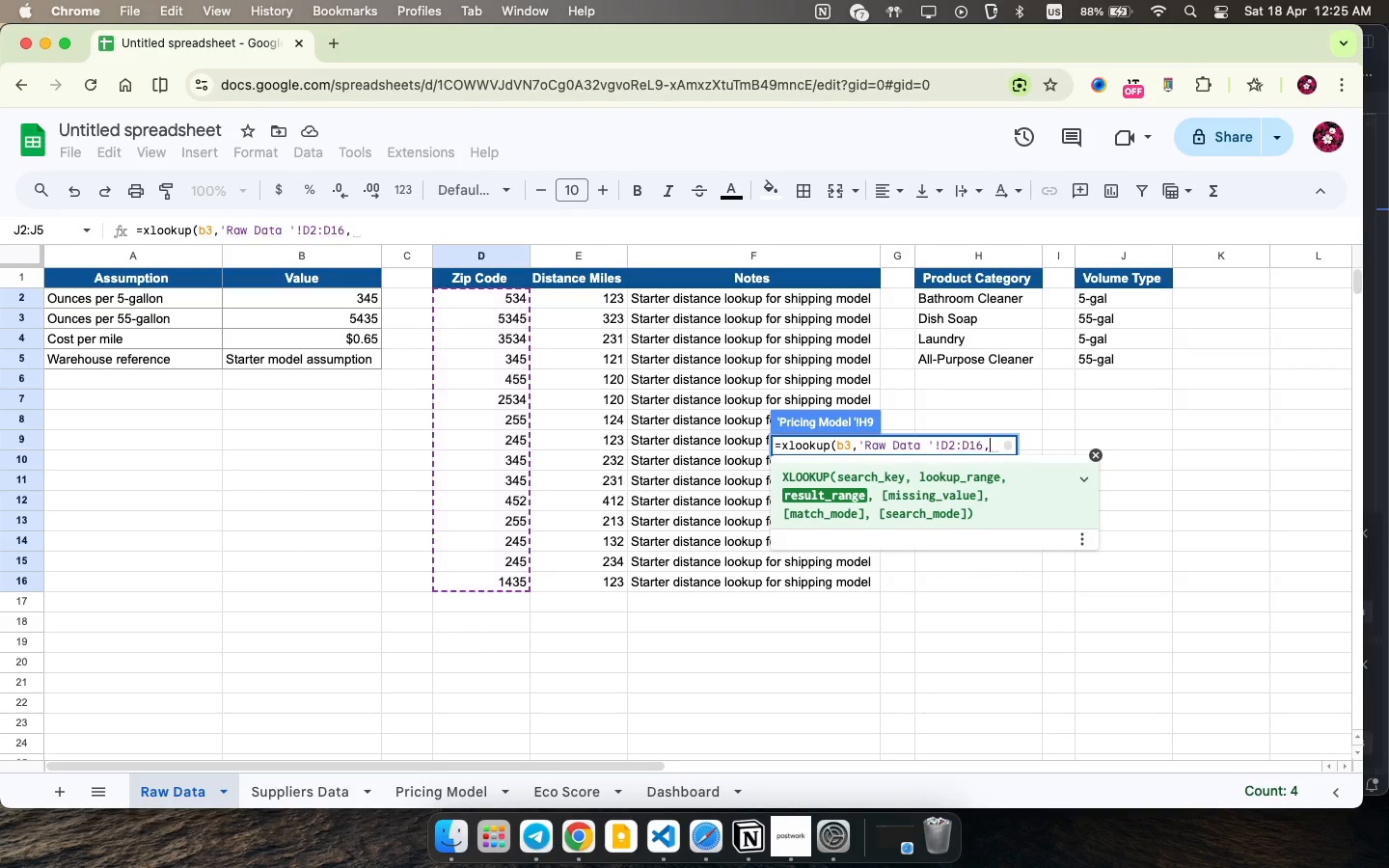 
key(Comma)
 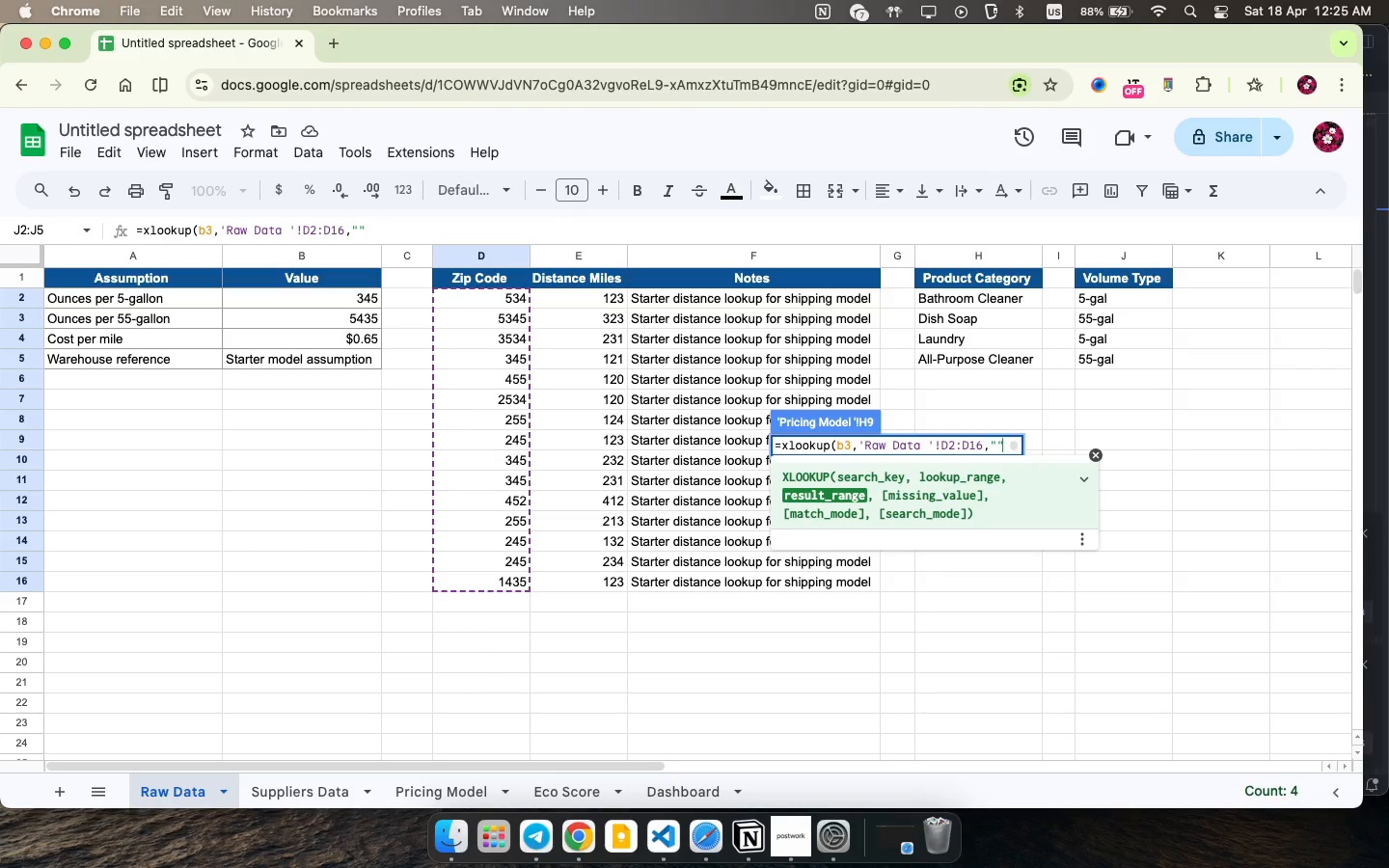 
key(Shift+Quote)
 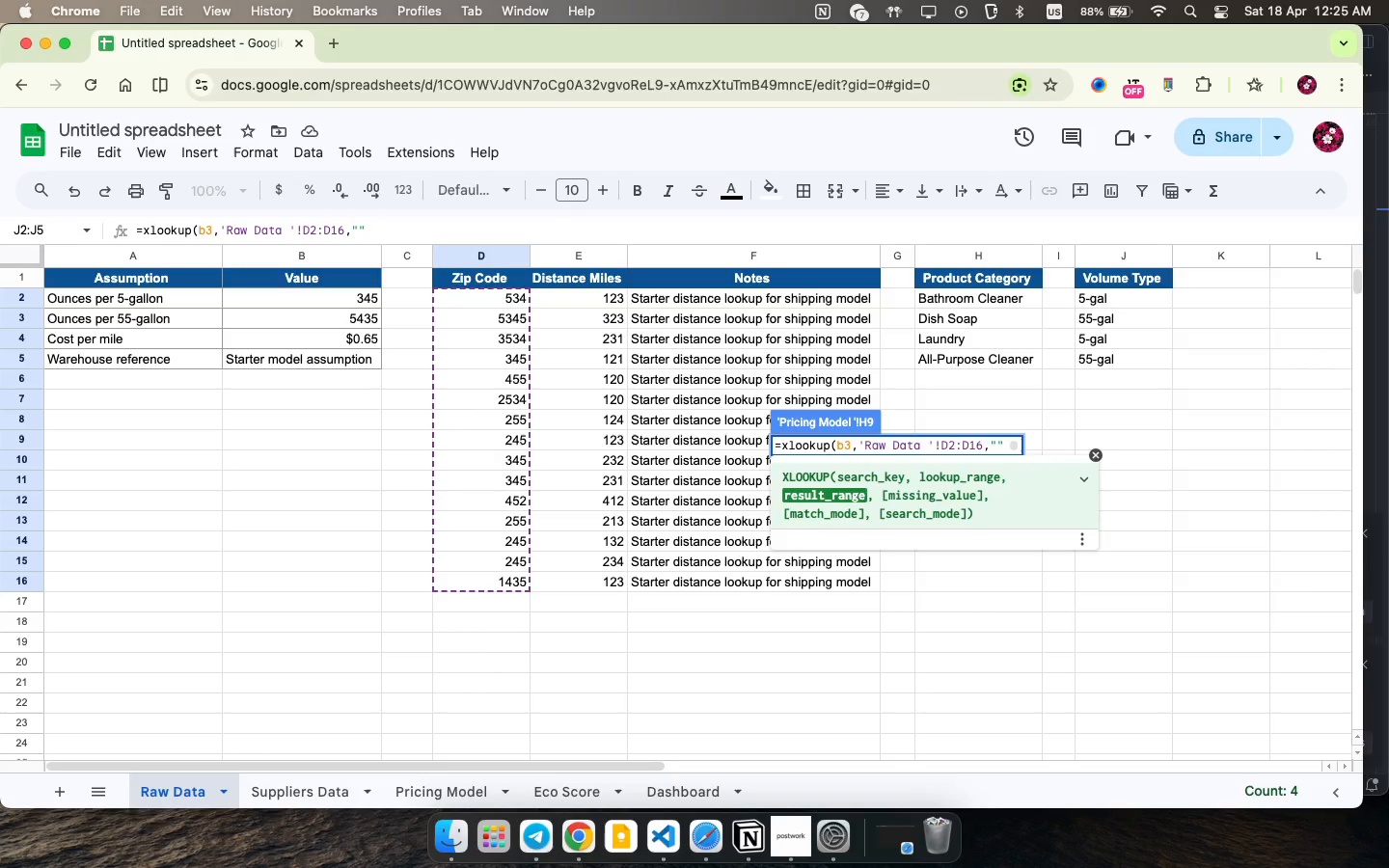 
key(Shift+Quote)
 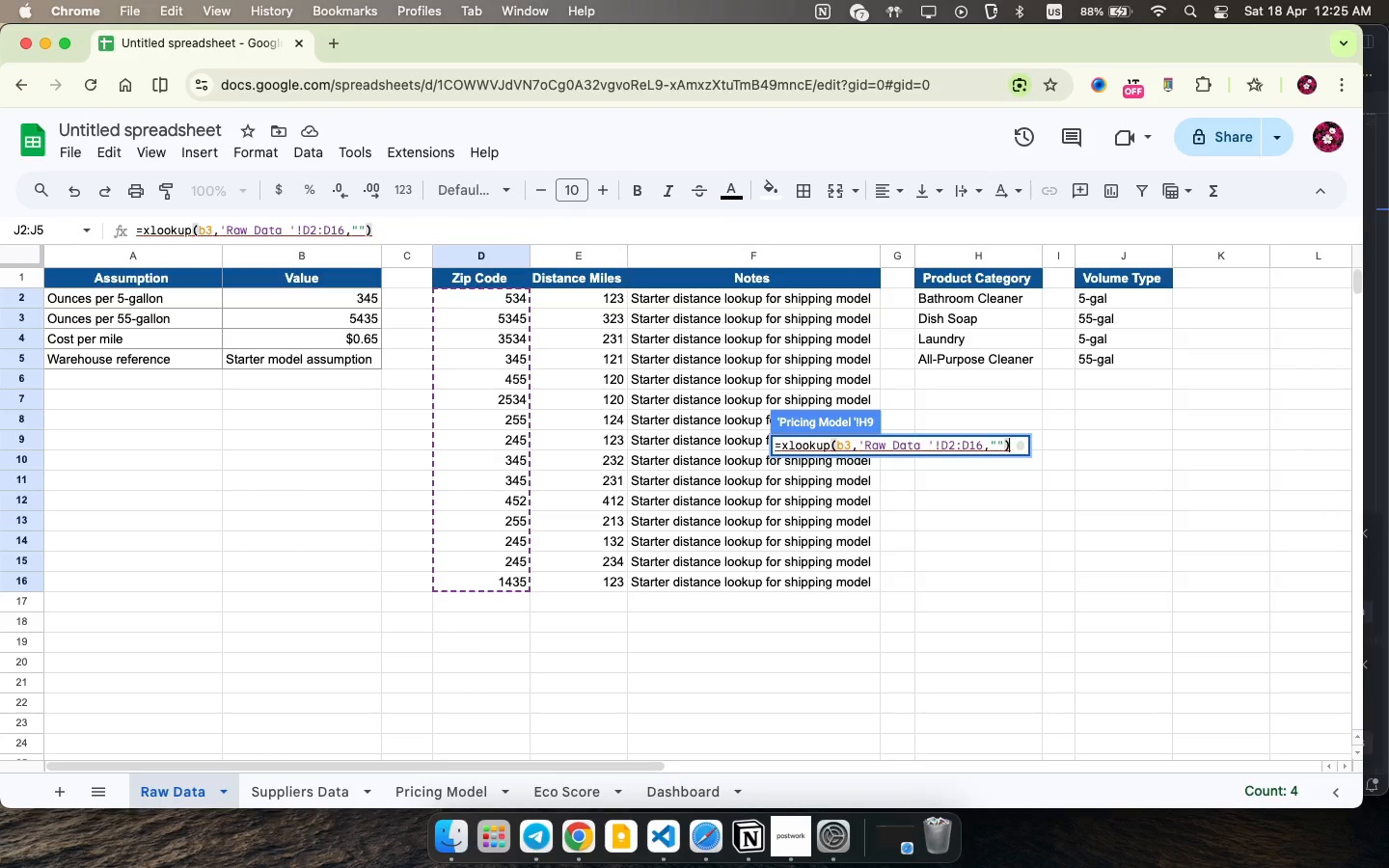 
key(Shift+0)
 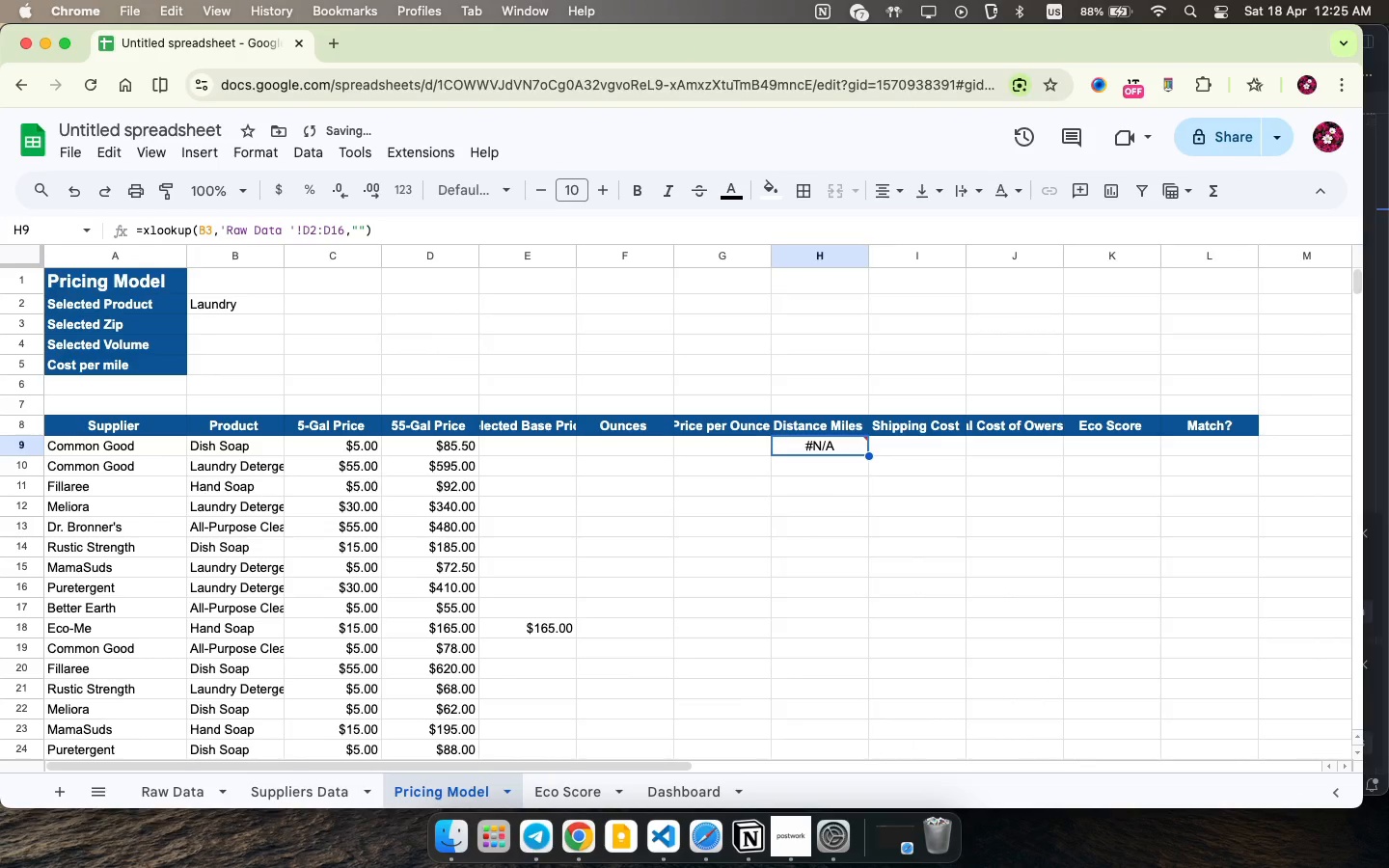 
key(Enter)
 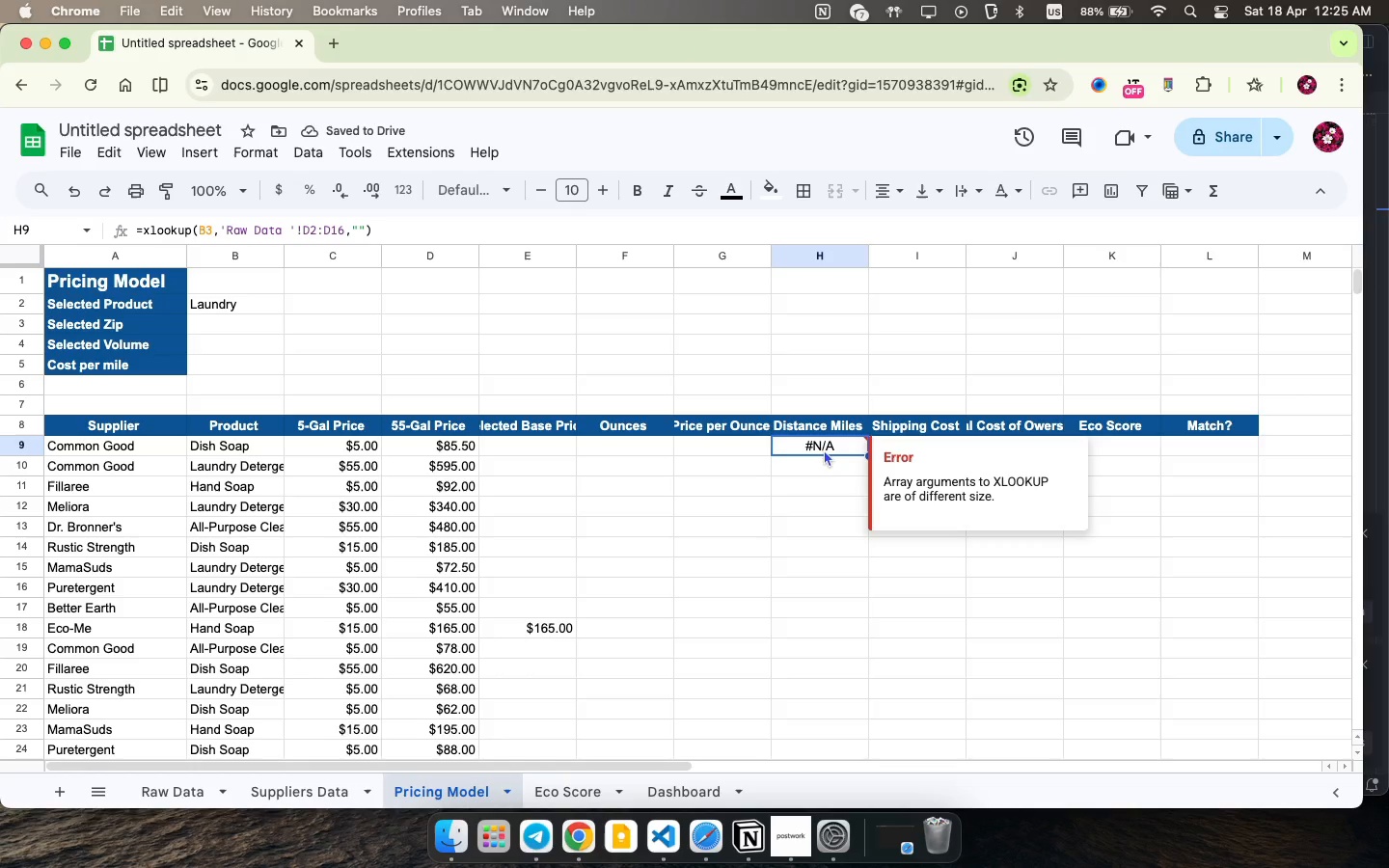 
double_click([824, 449])
 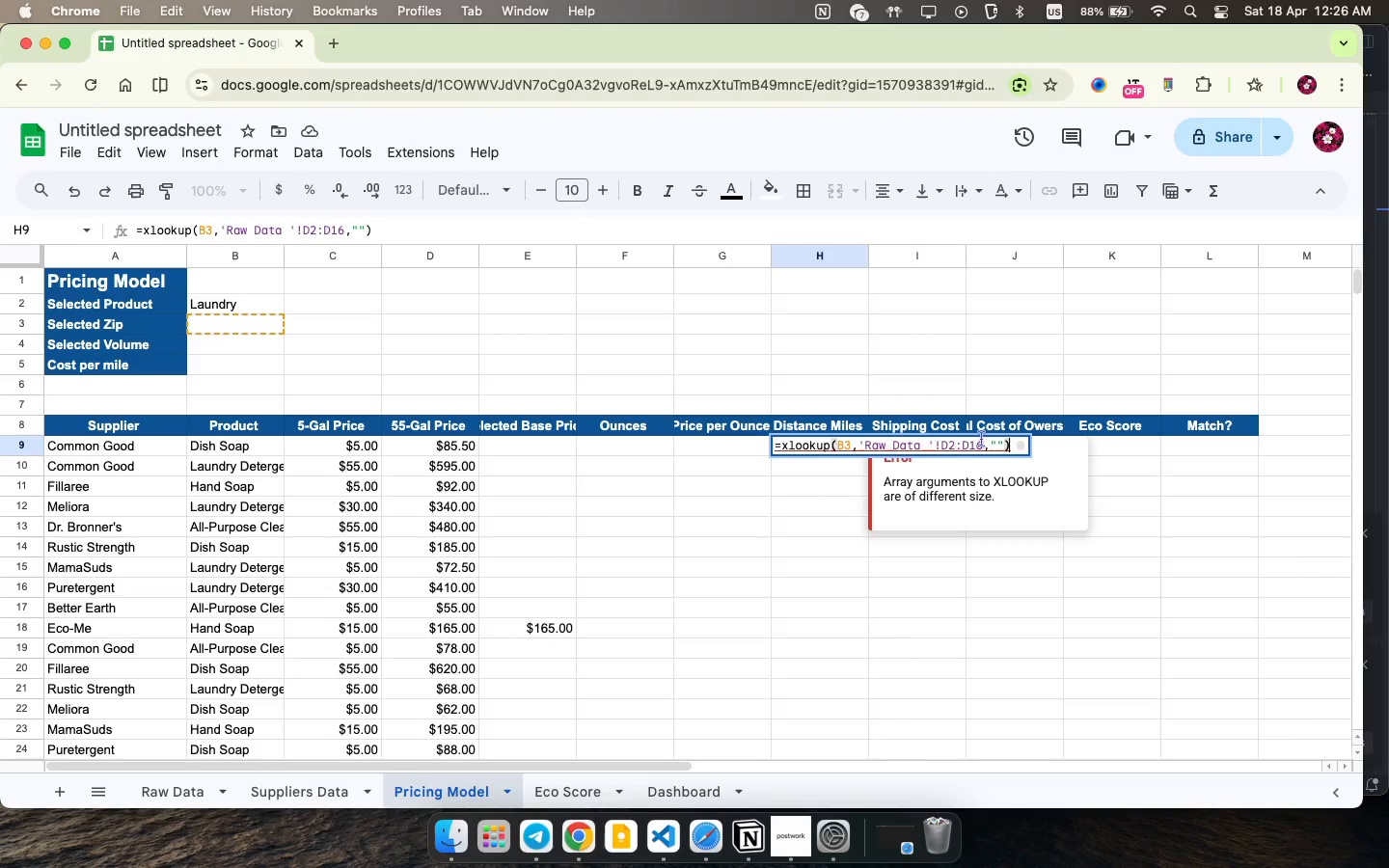 
wait(6.71)
 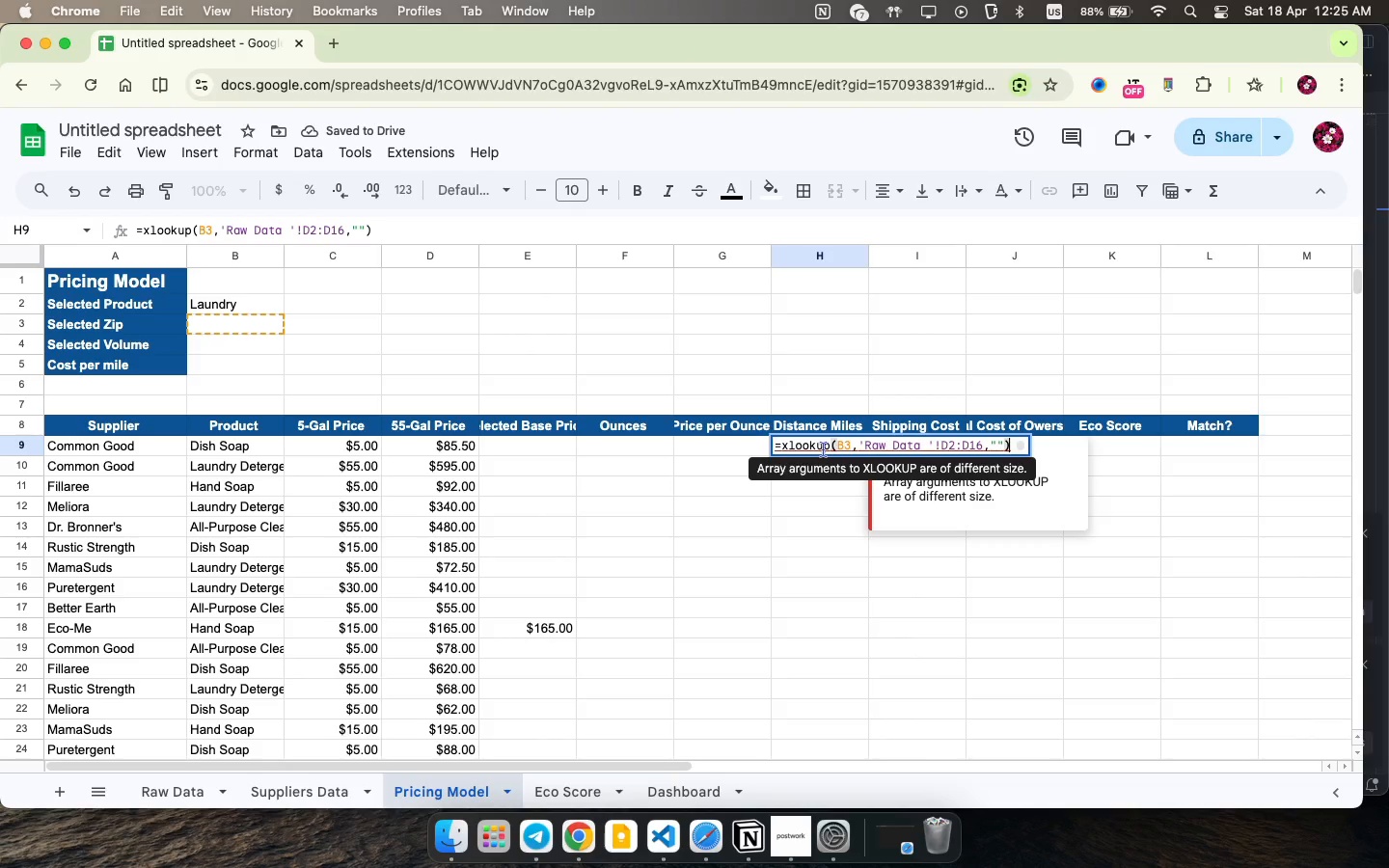 
left_click([991, 447])
 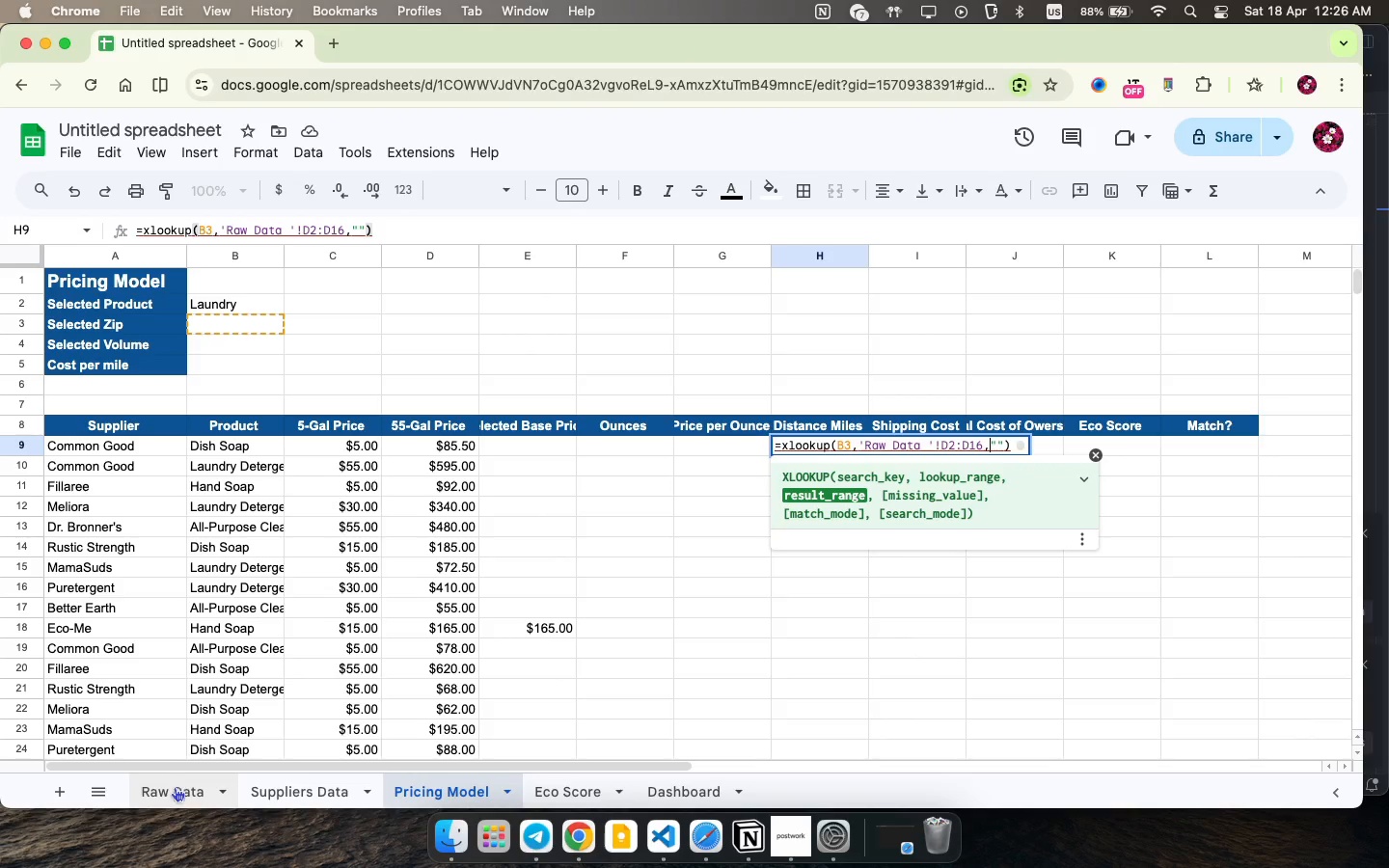 
left_click([176, 789])
 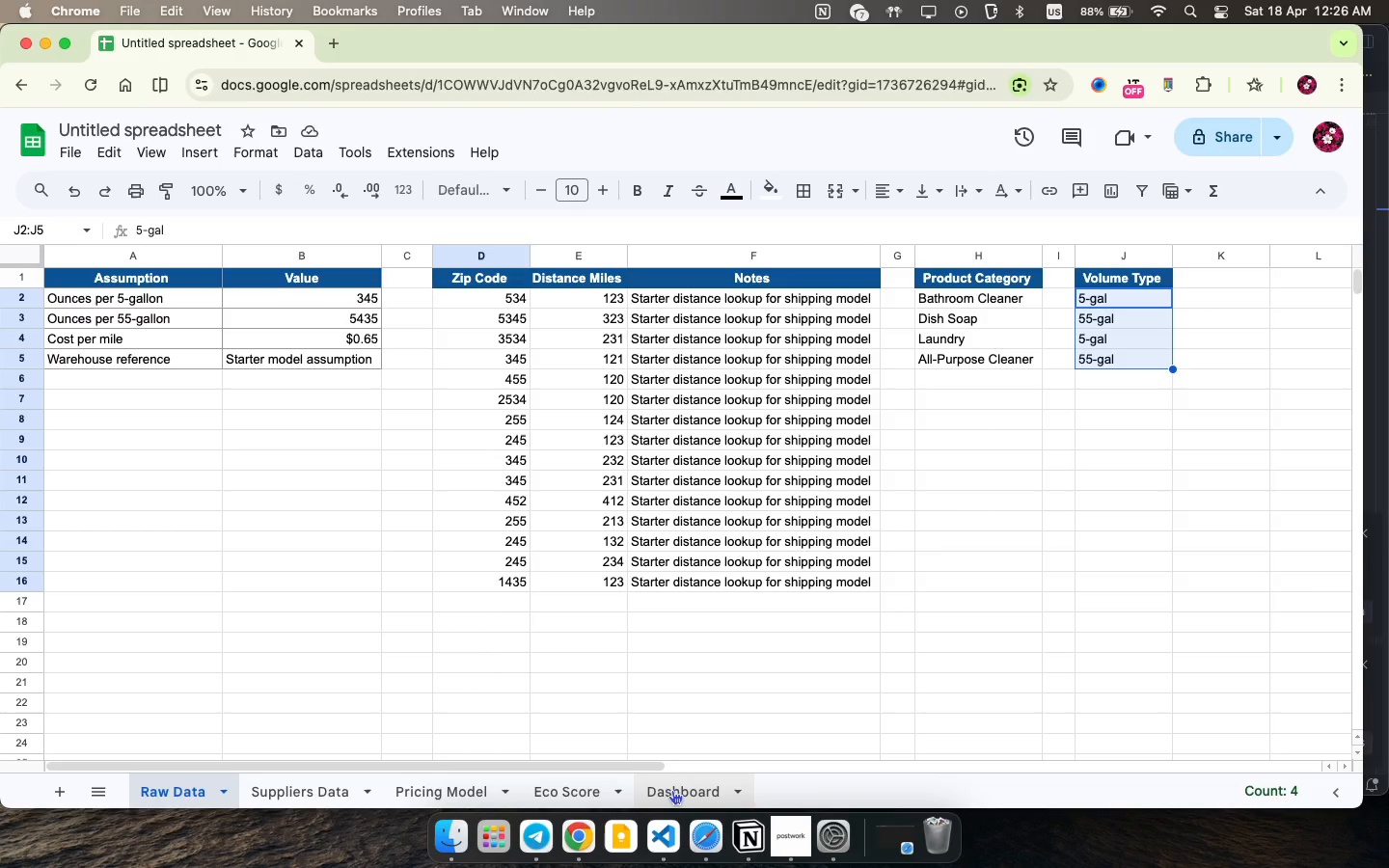 
left_click_drag(start_coordinate=[672, 790], to_coordinate=[667, 791])
 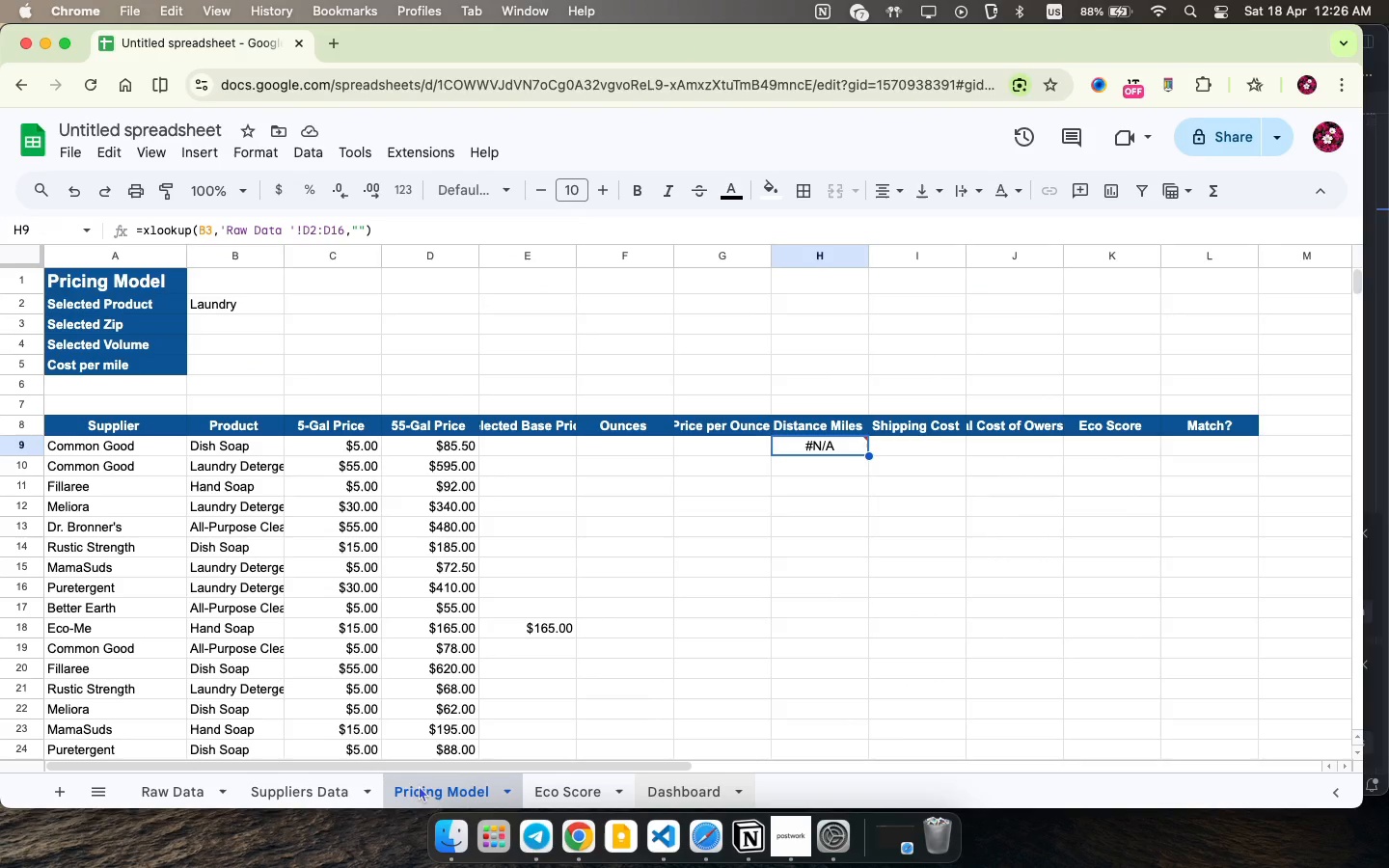 
left_click([435, 783])
 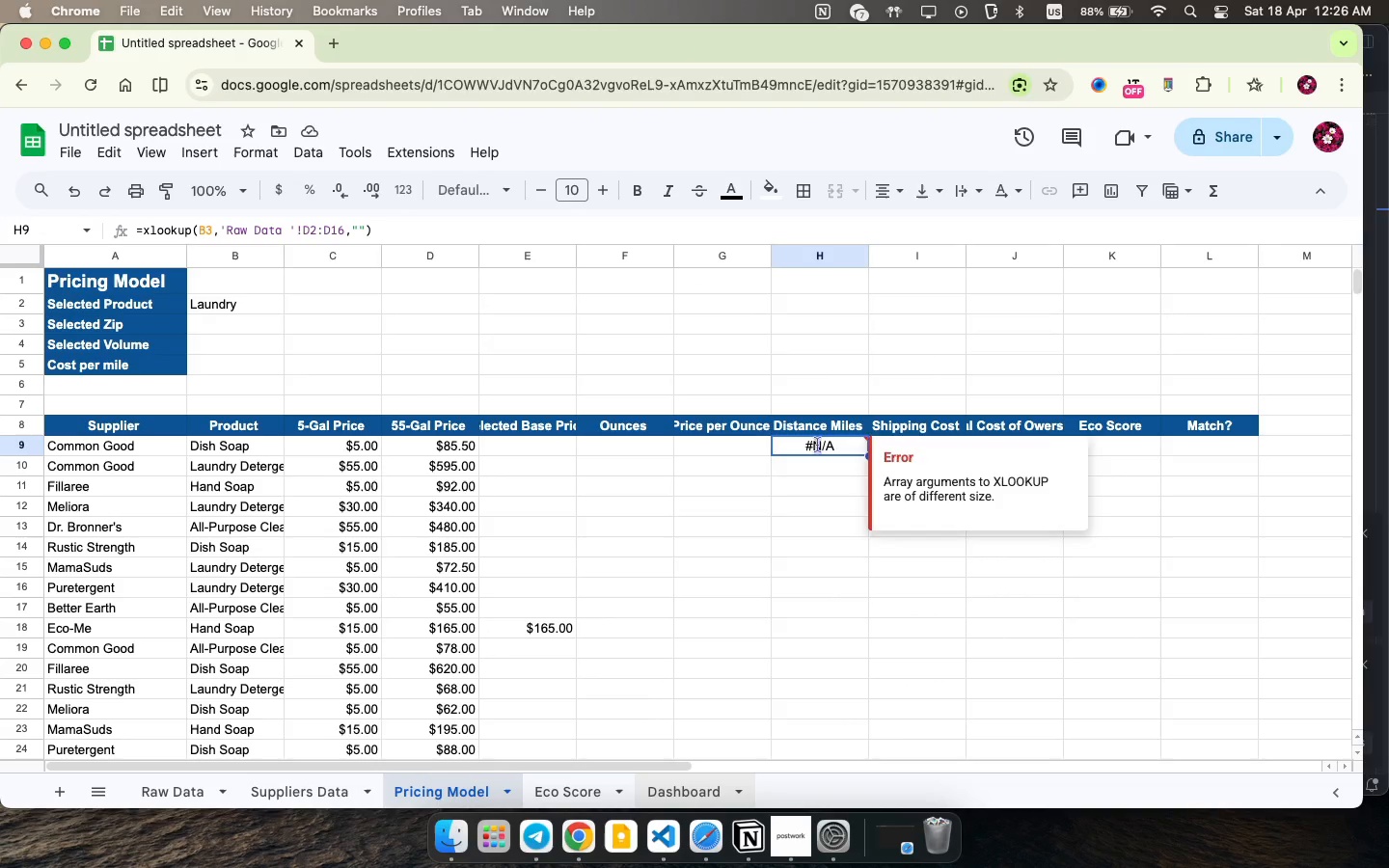 
double_click([818, 445])
 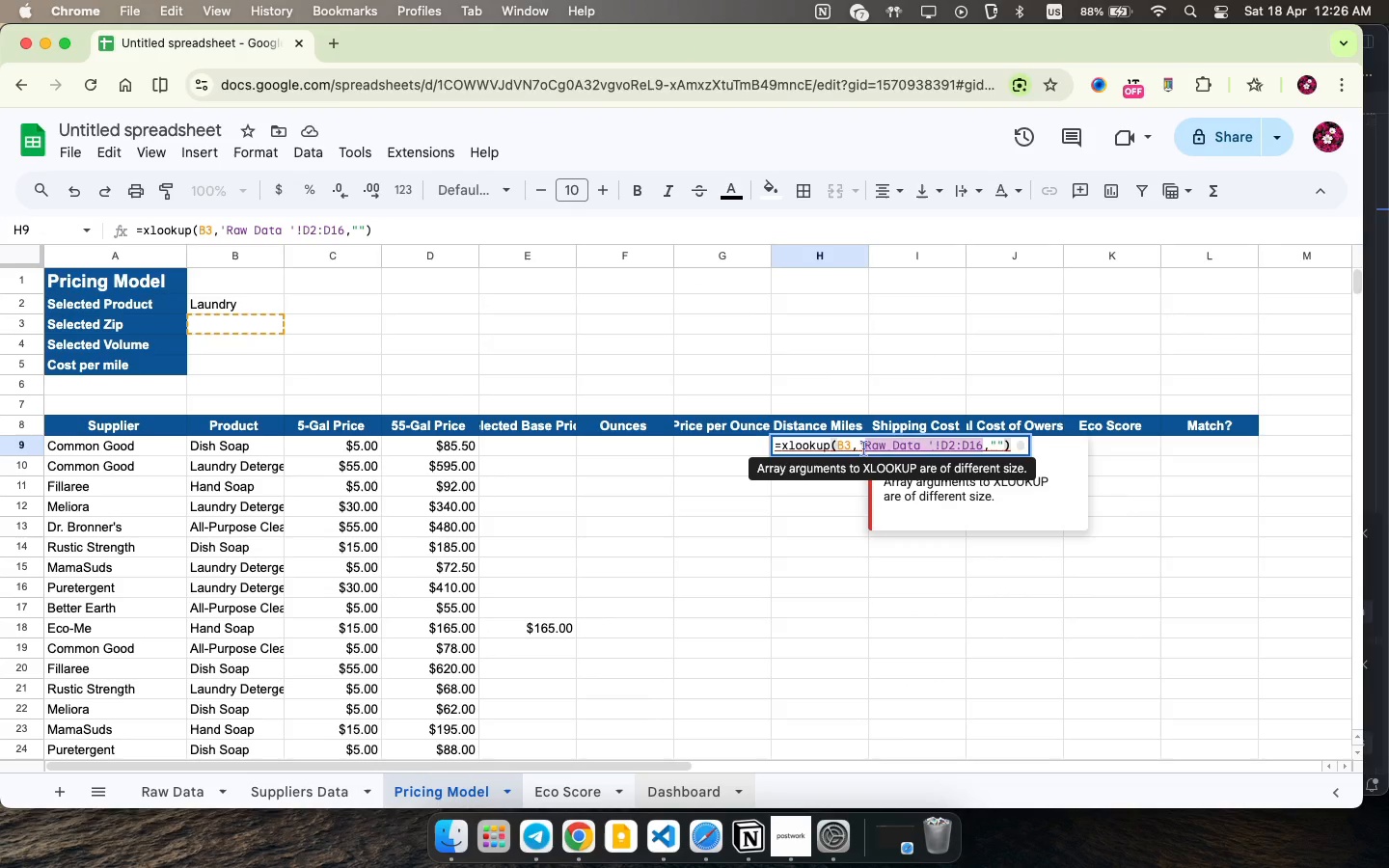 
left_click_drag(start_coordinate=[982, 447], to_coordinate=[865, 447])
 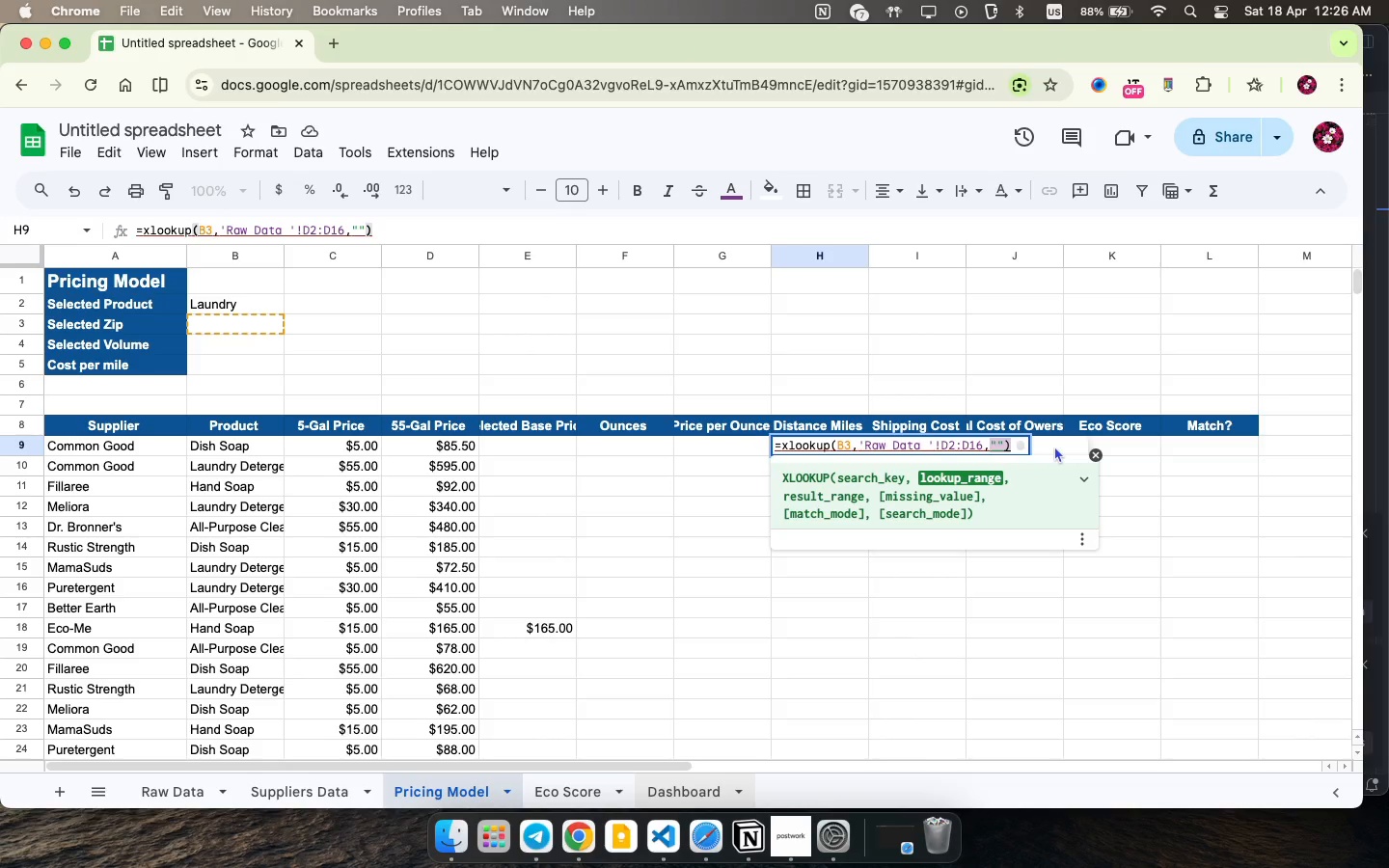 
left_click_drag(start_coordinate=[992, 447], to_coordinate=[1054, 446])
 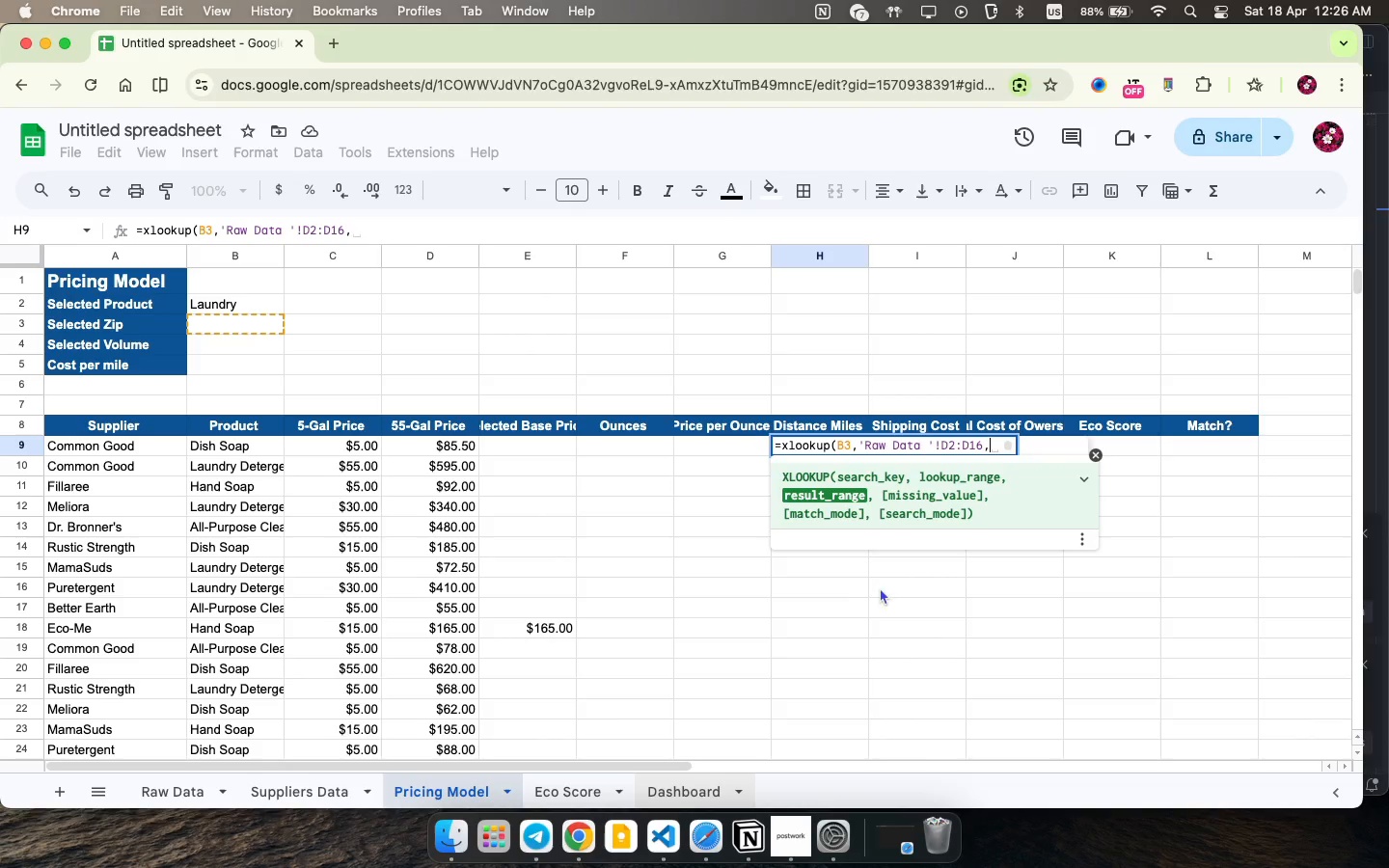 
key(Backspace)
 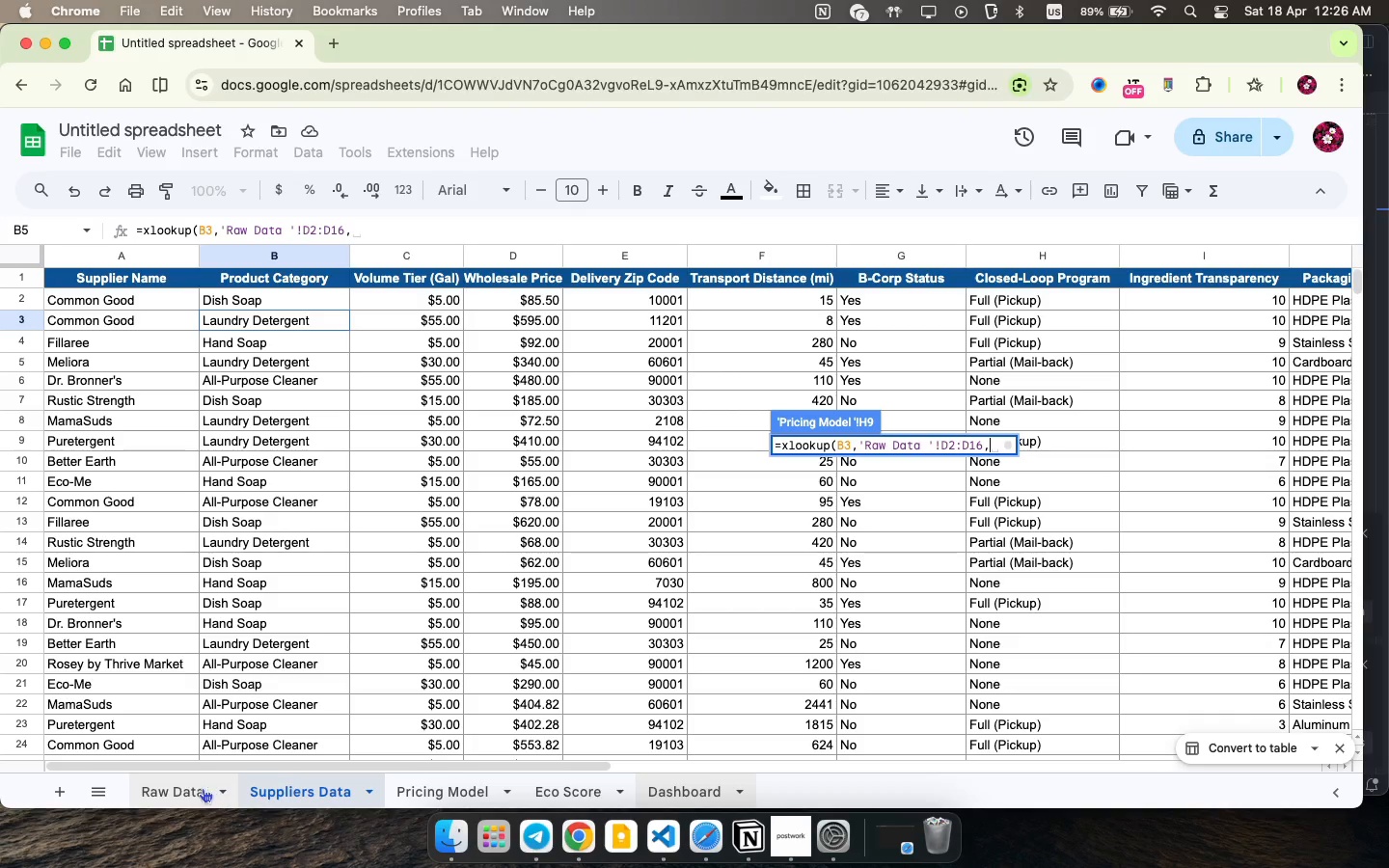 
left_click([180, 784])
 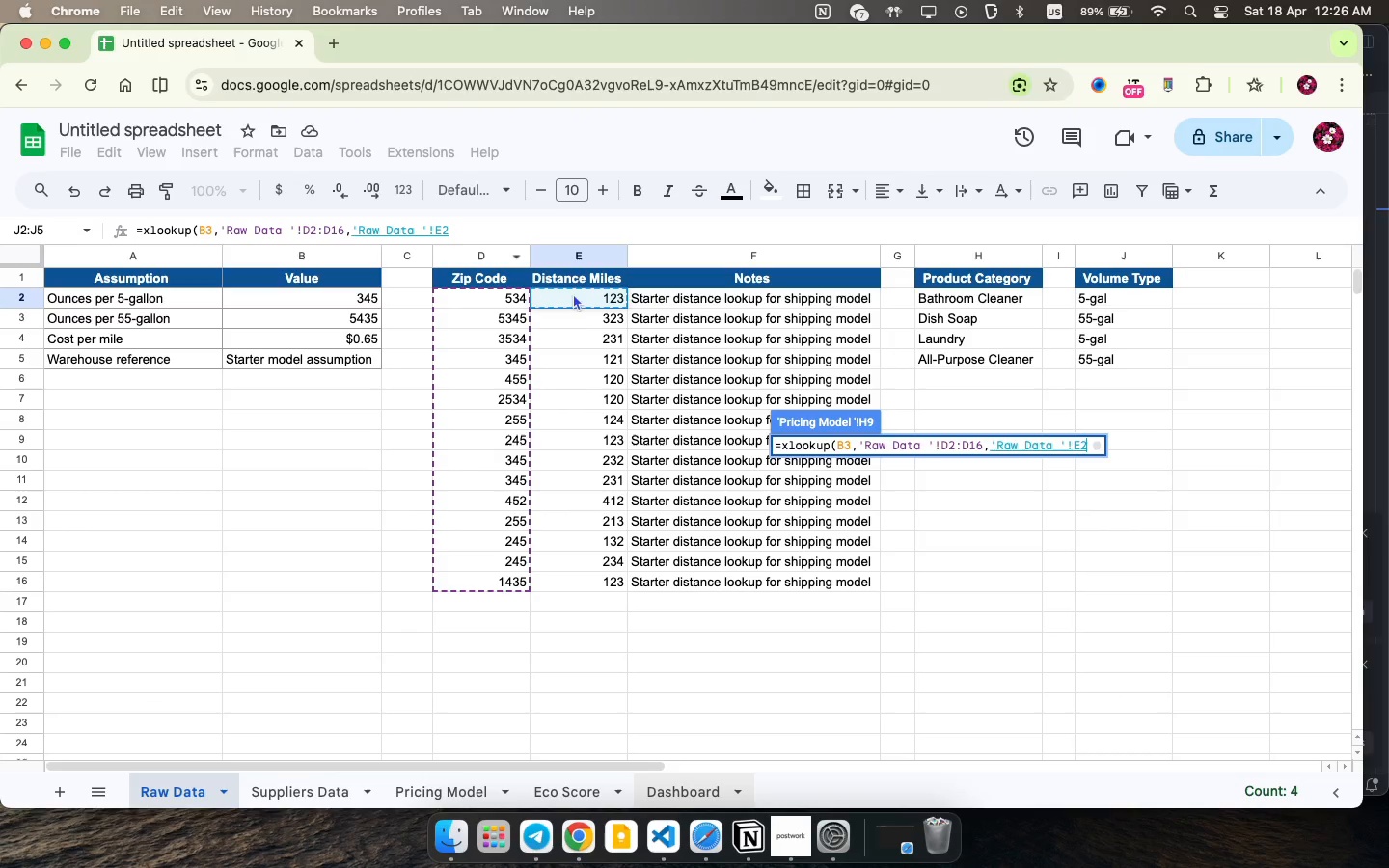 
left_click_drag(start_coordinate=[572, 293], to_coordinate=[593, 584])
 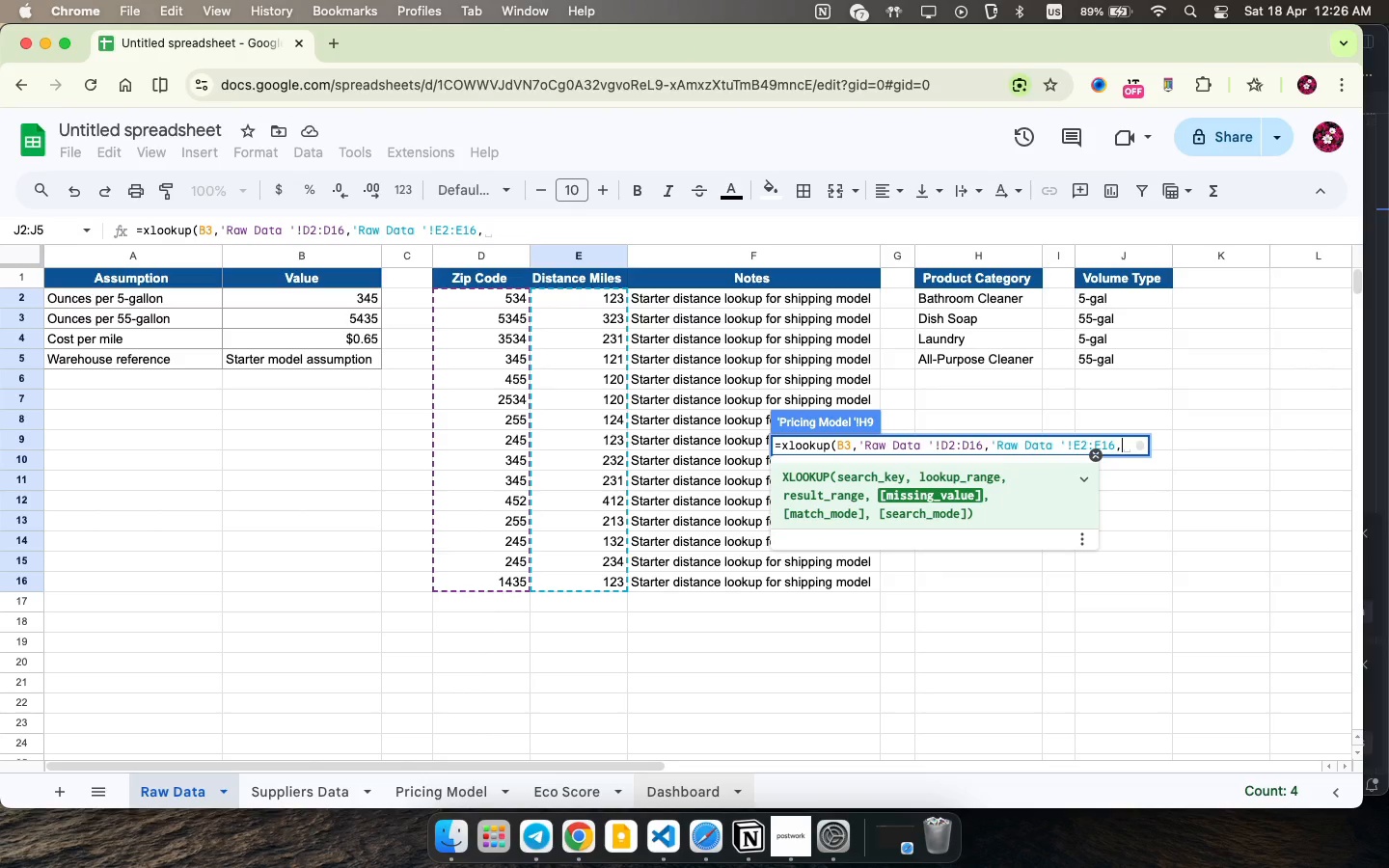 
key(Comma)
 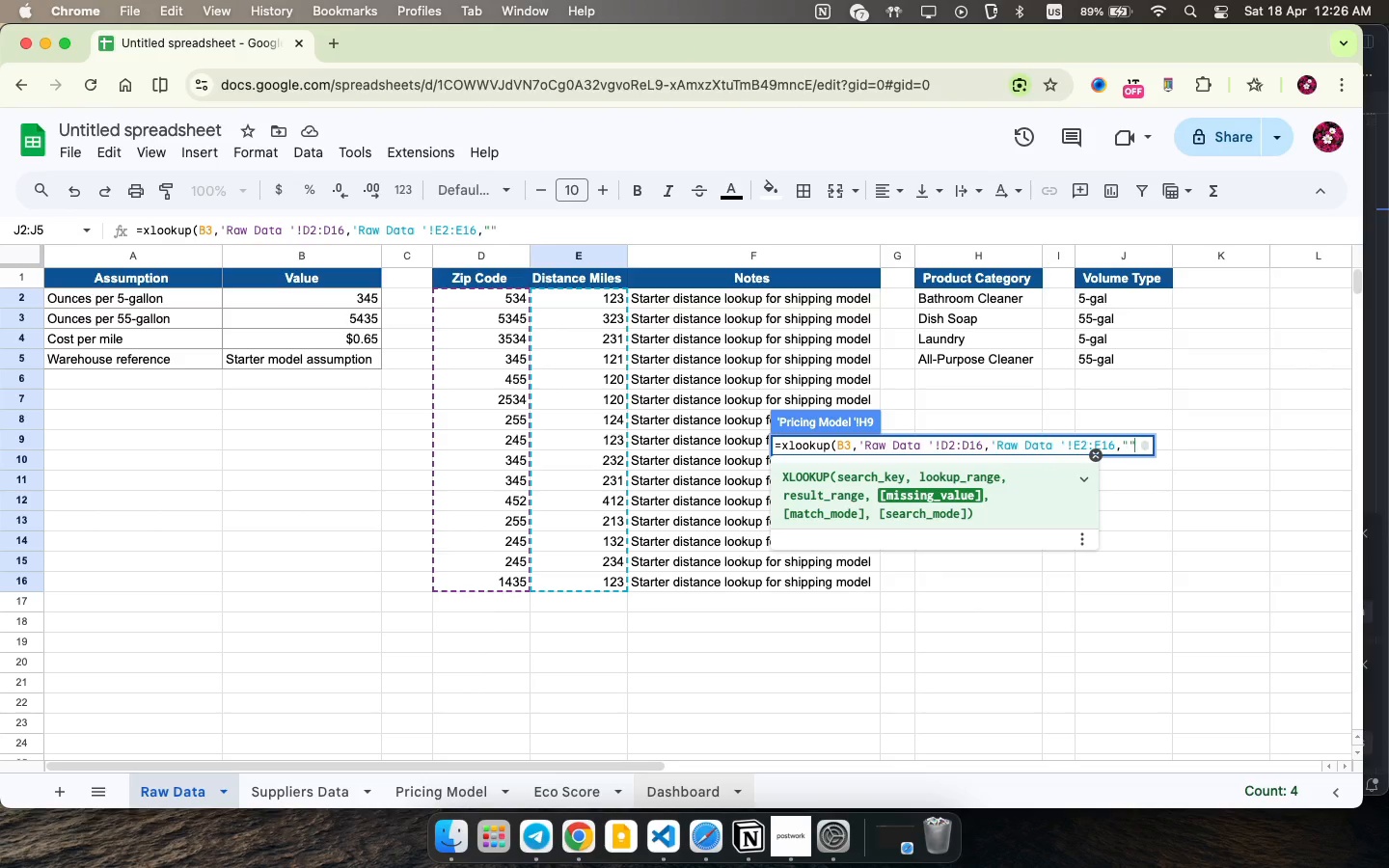 
key(Shift+Quote)
 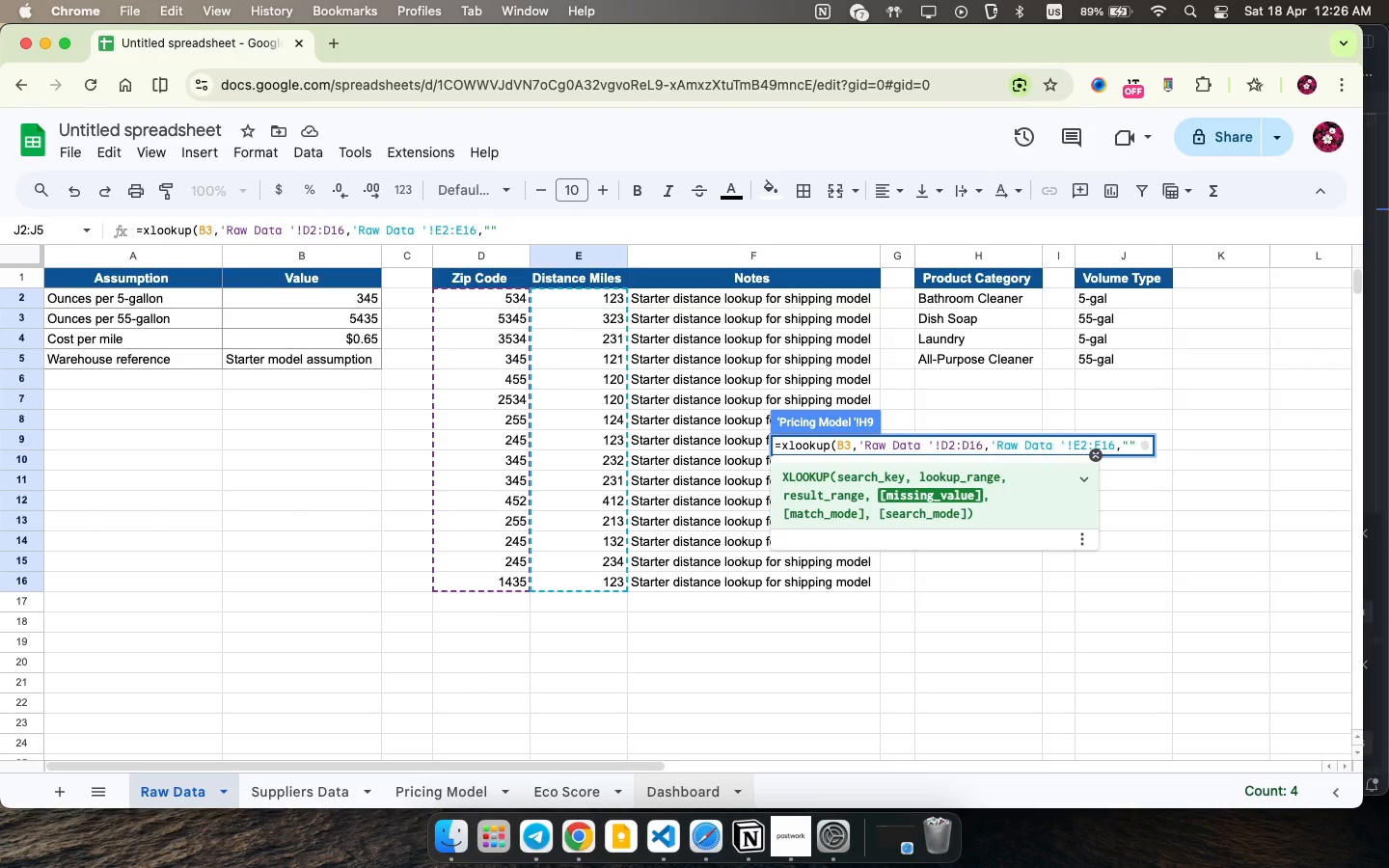 
key(Shift+Quote)
 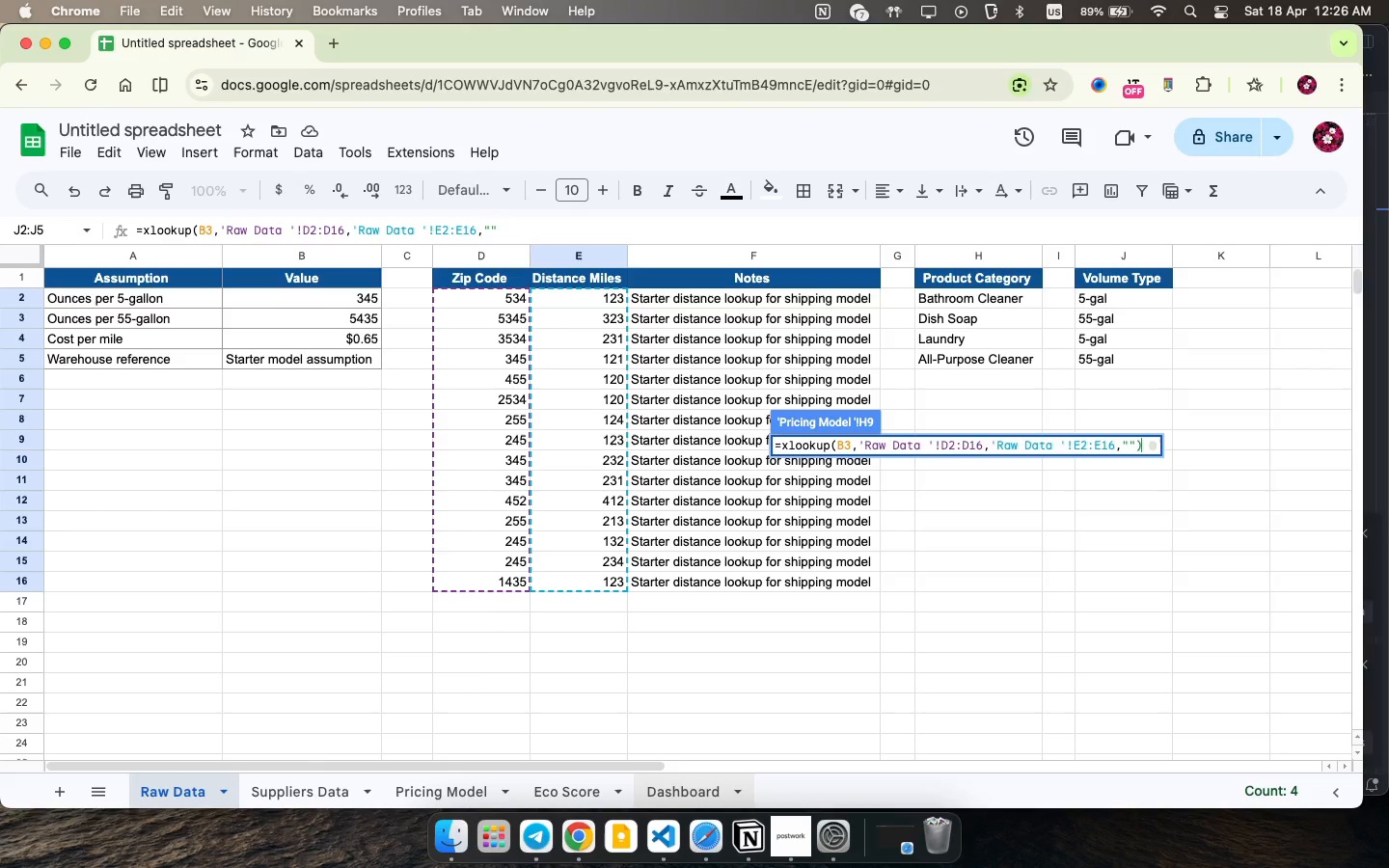 
key(Shift+0)
 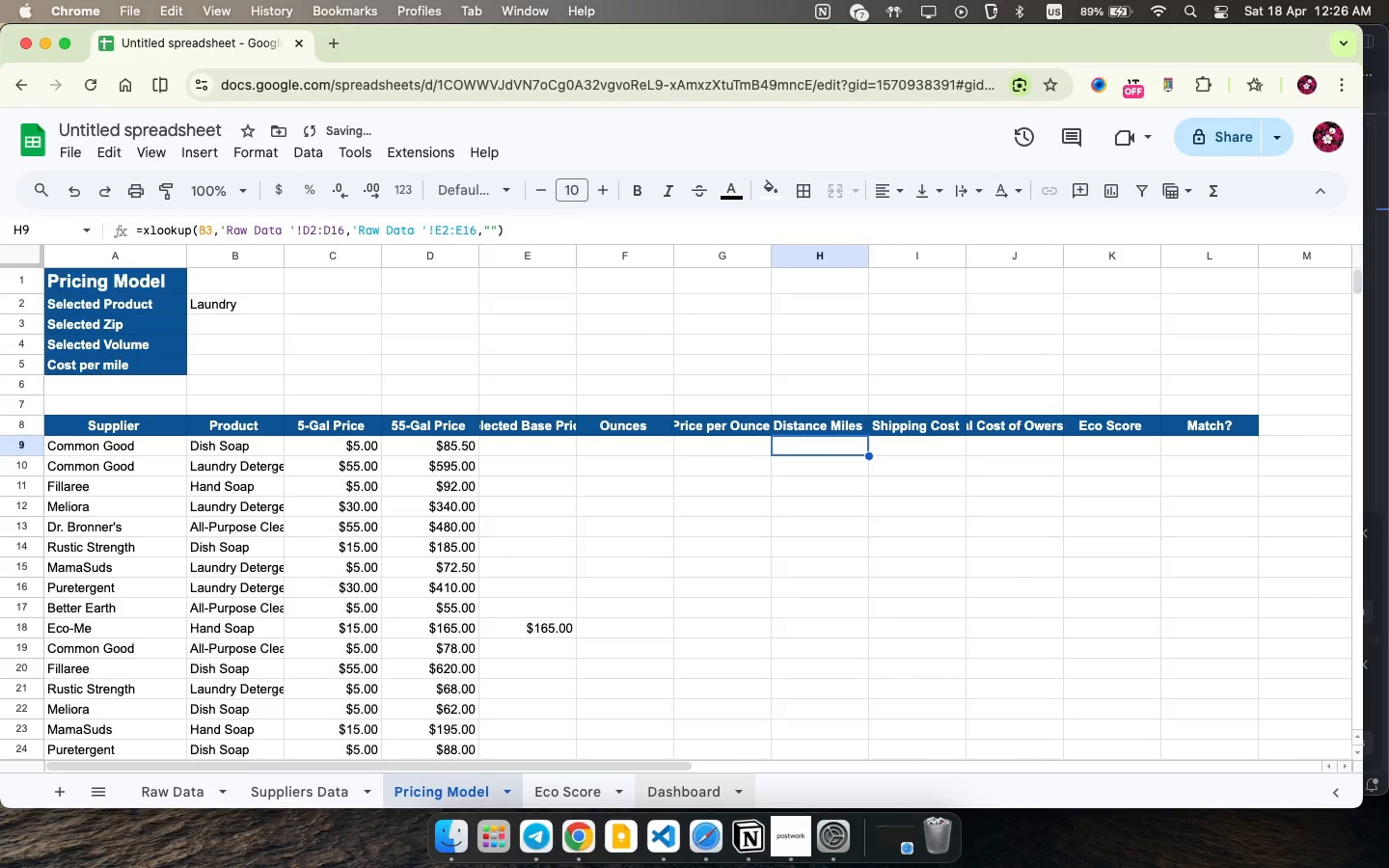 
key(Enter)
 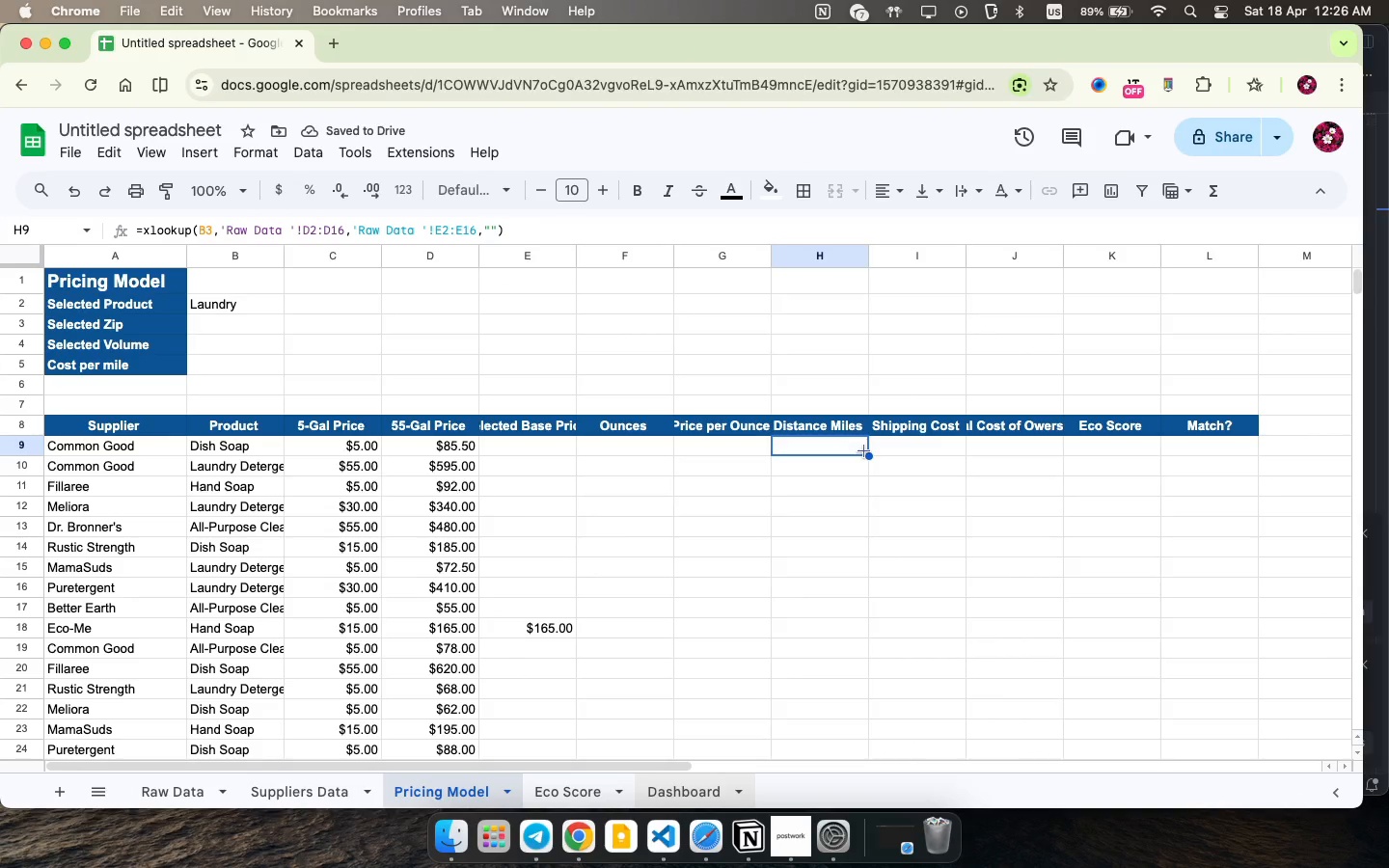 
left_click_drag(start_coordinate=[864, 451], to_coordinate=[842, 622])
 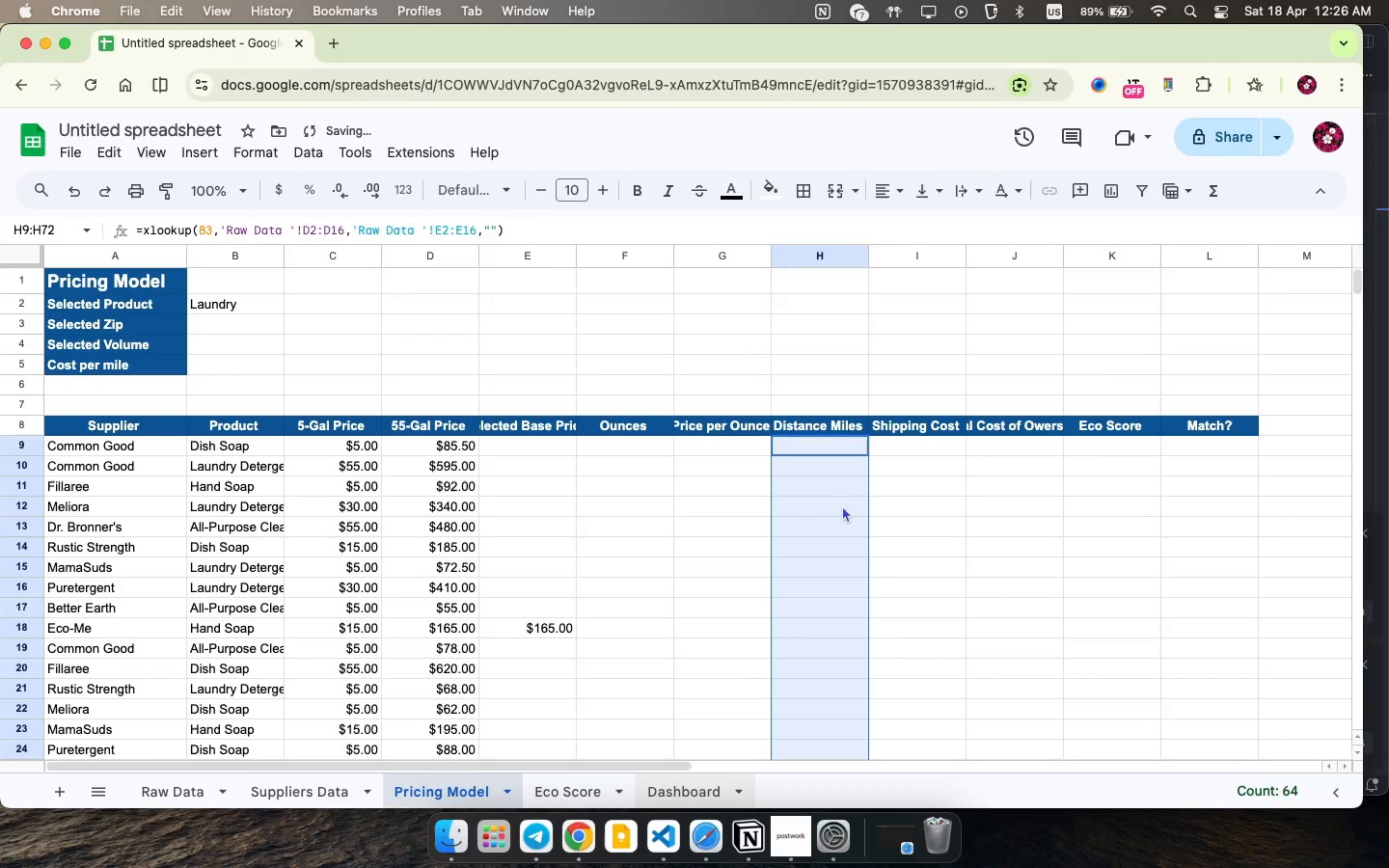 
left_click([936, 444])
 